 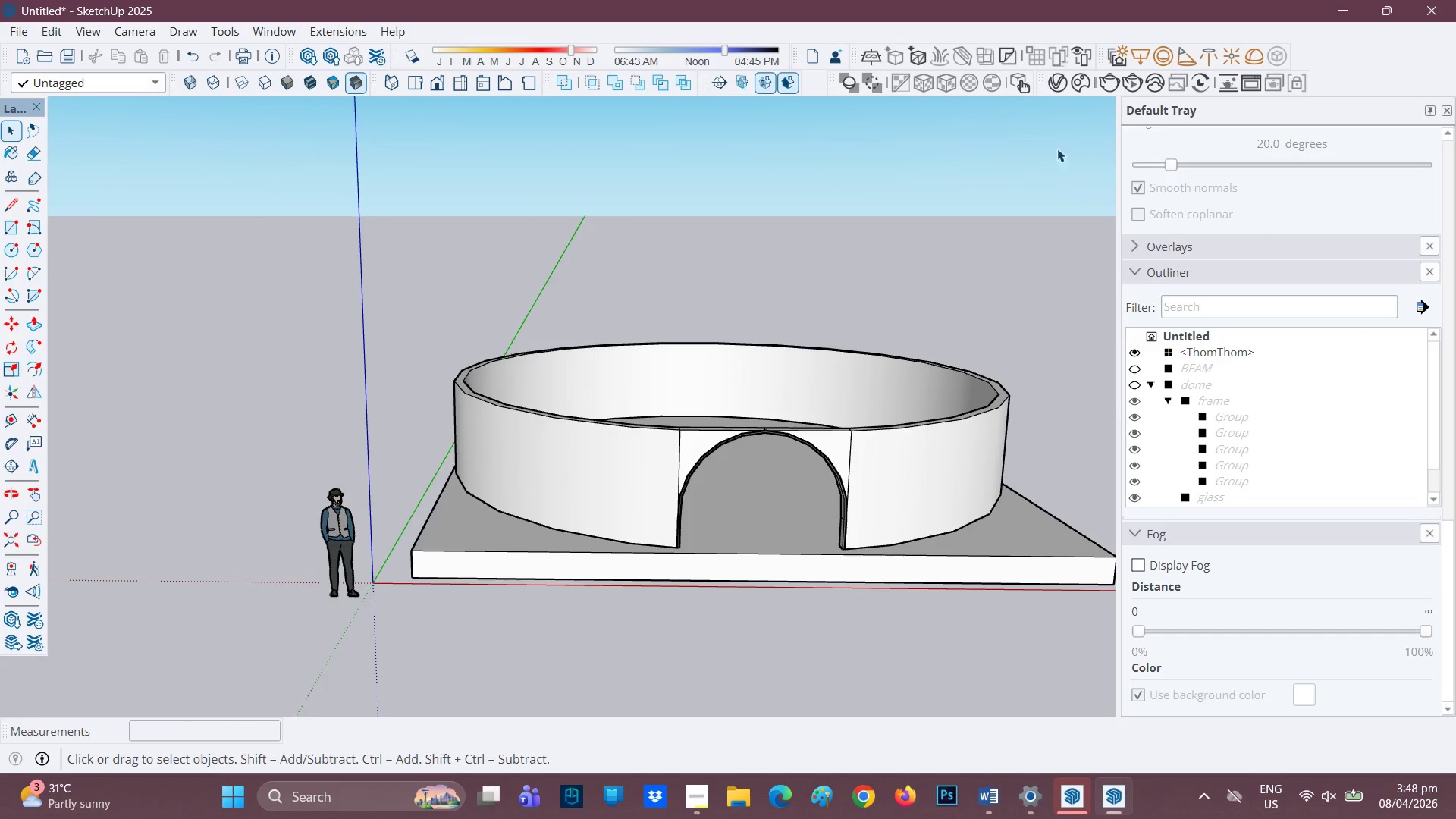 
key(H)
 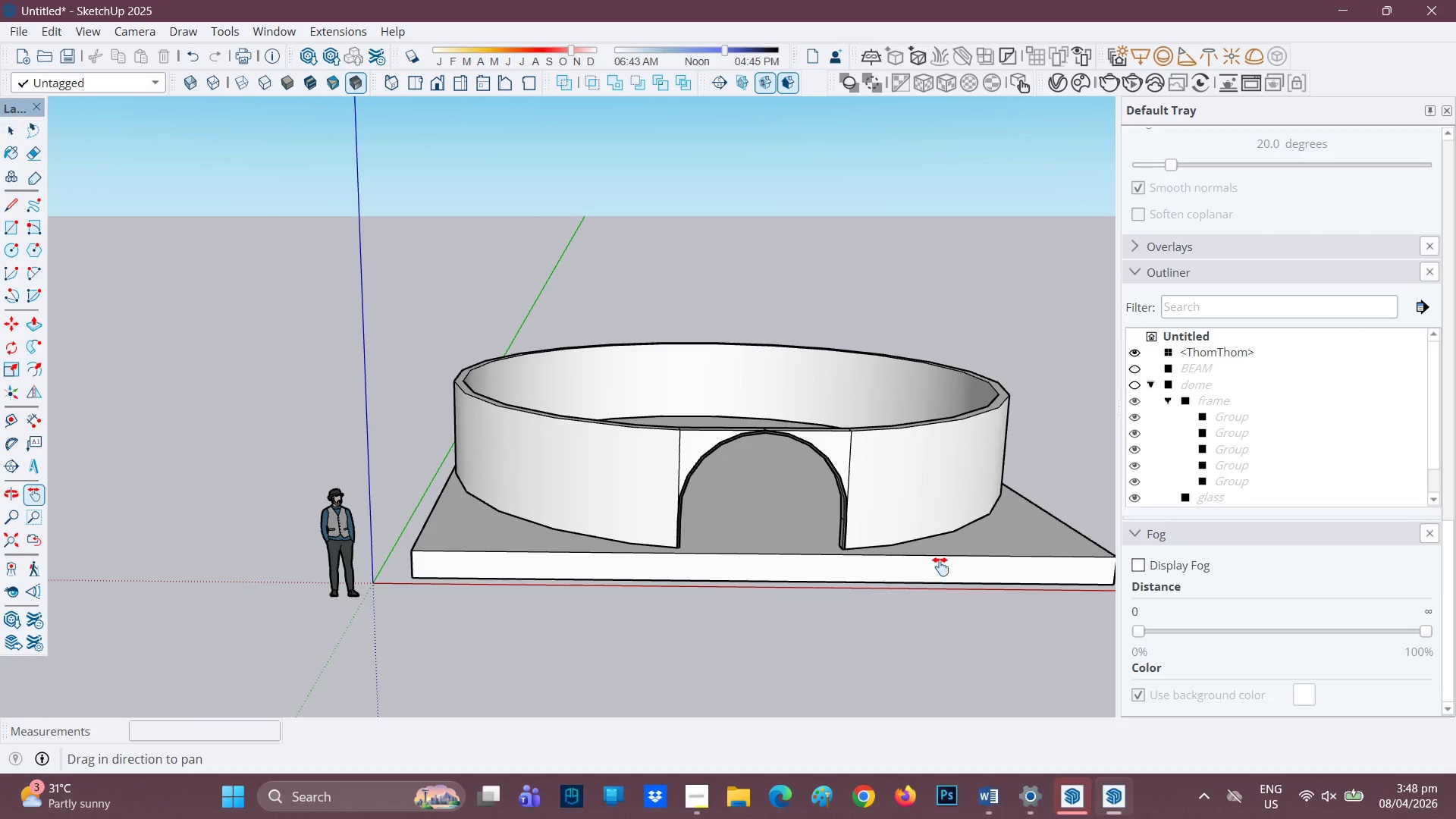 
left_click_drag(start_coordinate=[936, 554], to_coordinate=[863, 610])
 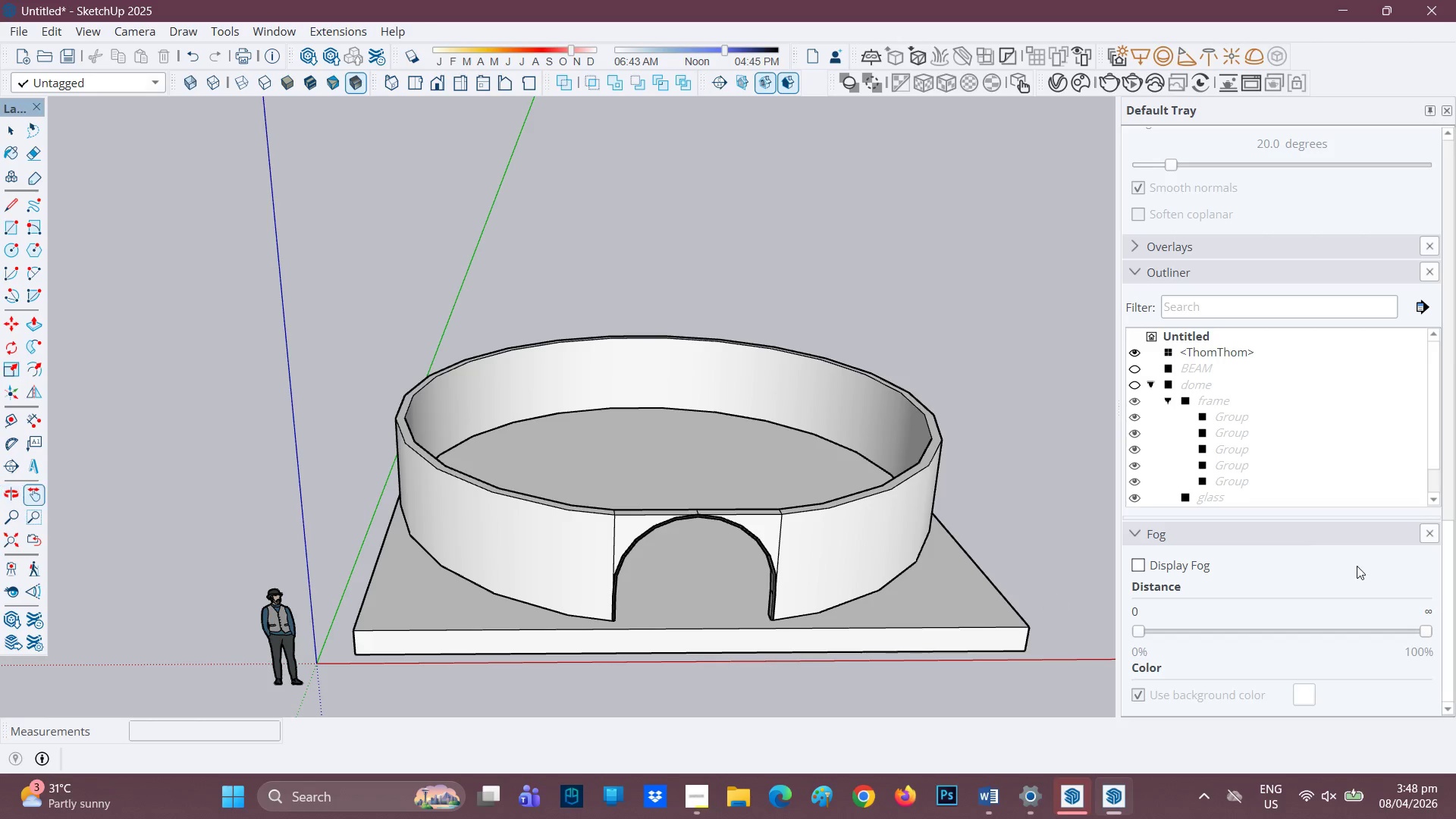 
scroll: coordinate [1220, 468], scroll_direction: up, amount: 1.0
 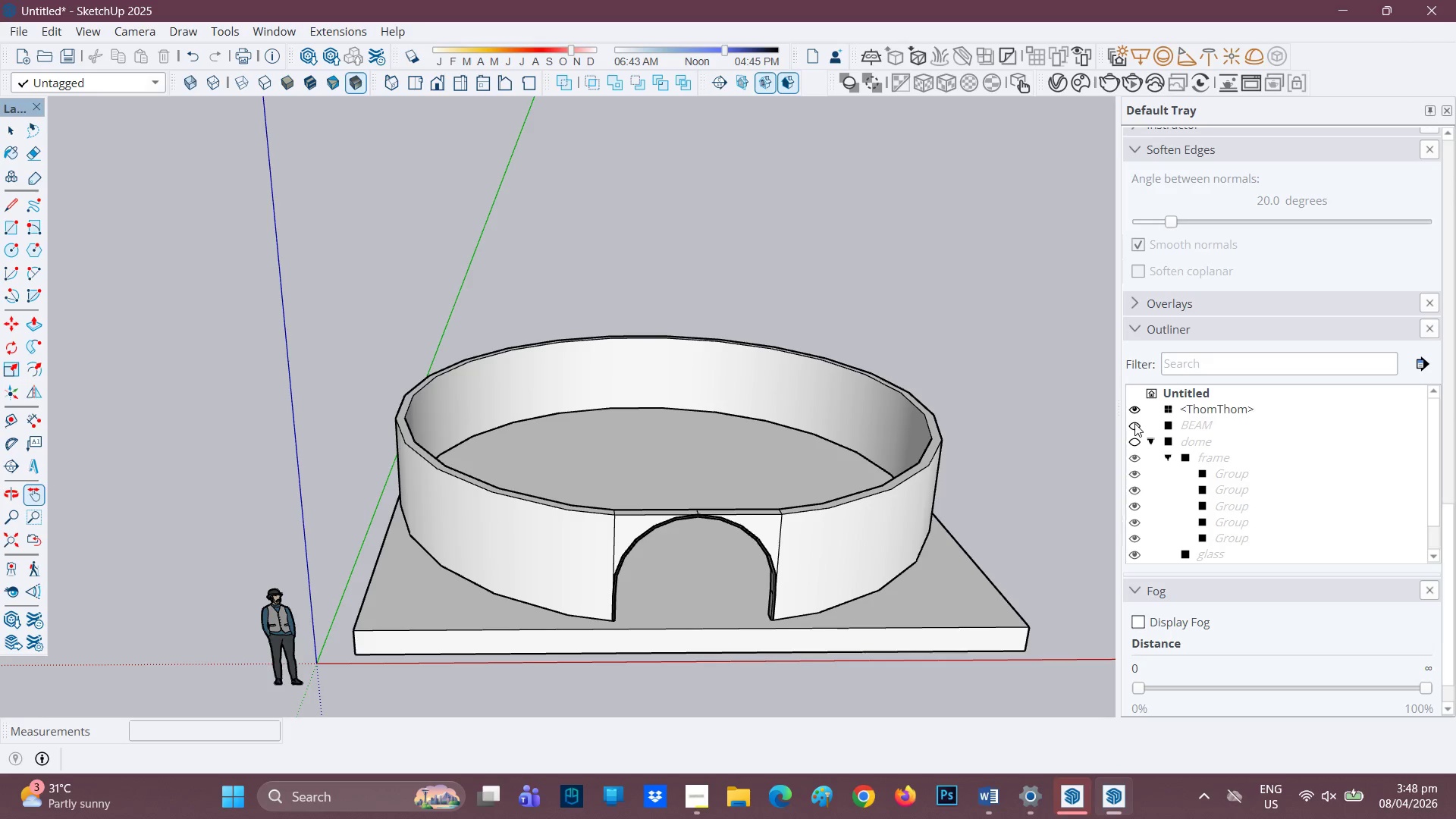 
left_click([1133, 424])
 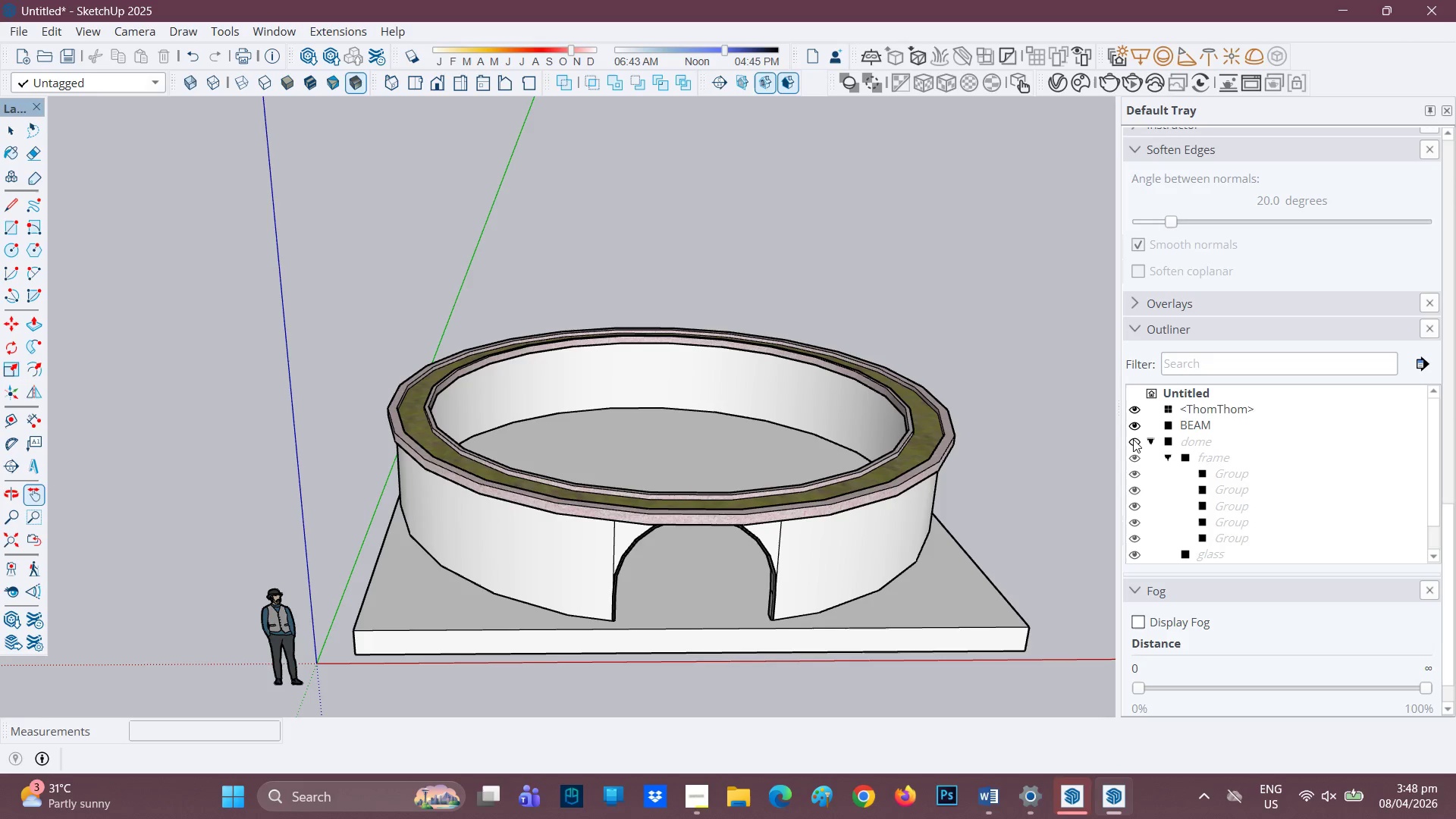 
left_click([1133, 439])
 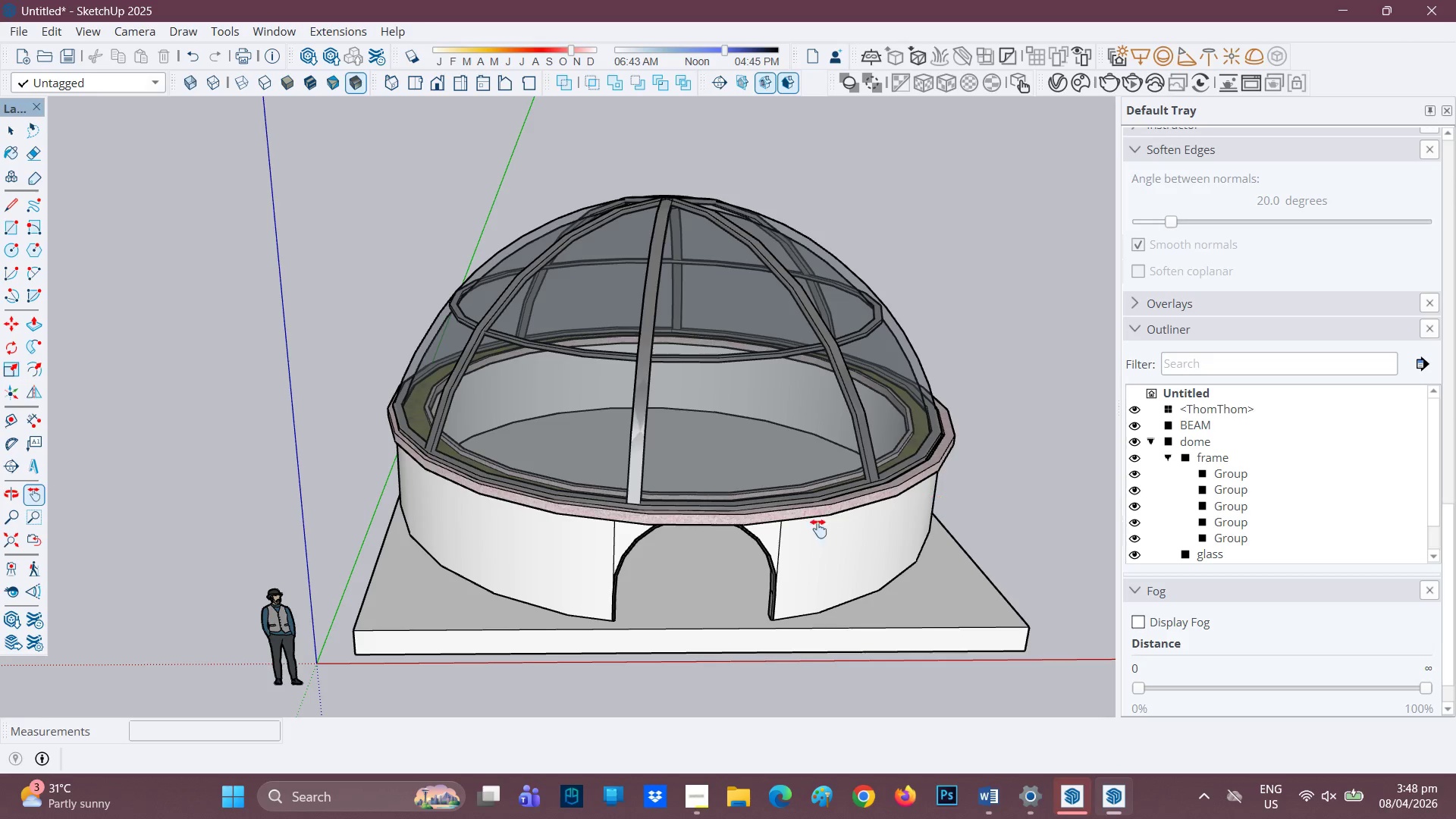 
scroll: coordinate [817, 472], scroll_direction: down, amount: 3.0
 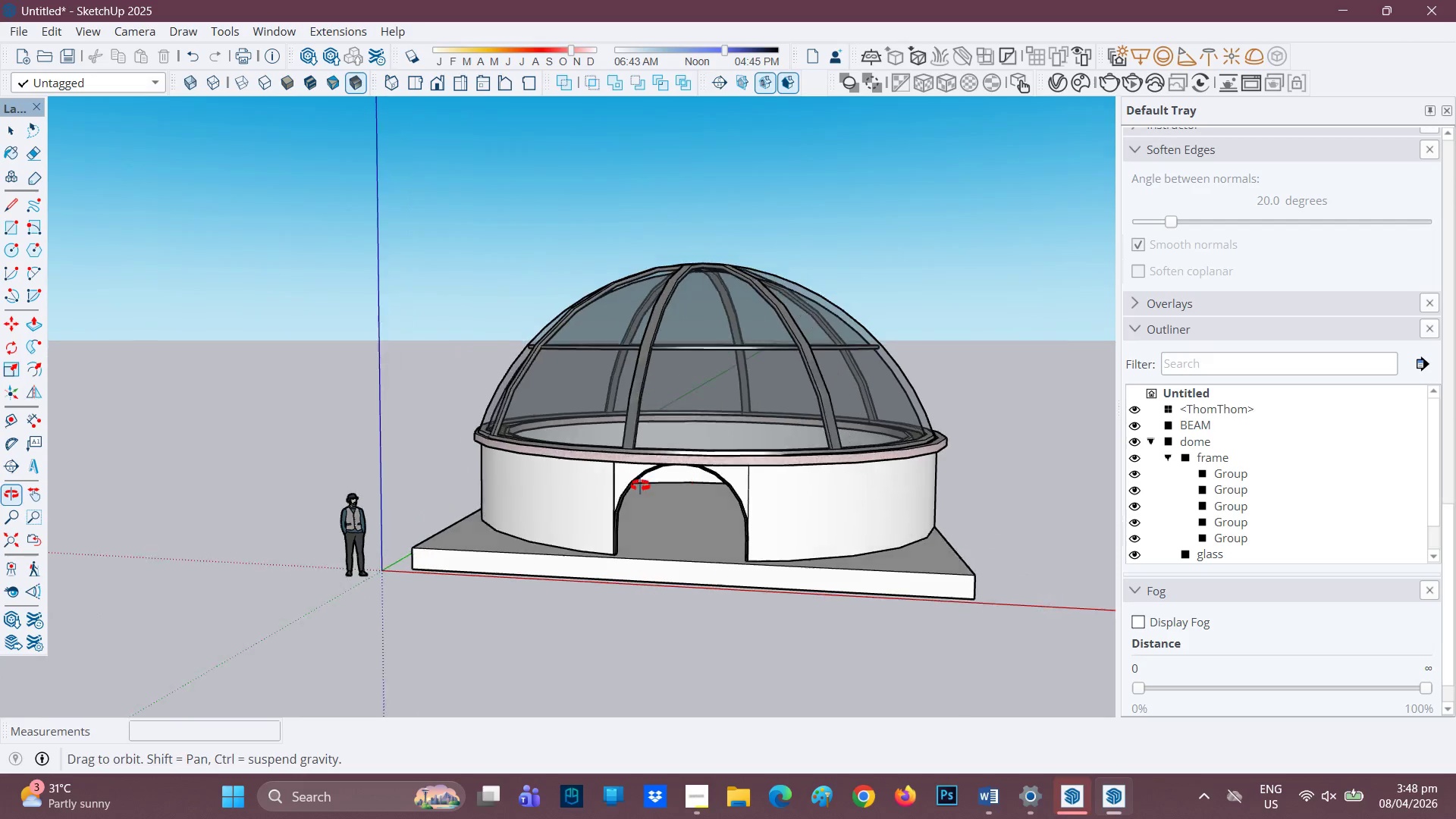 
scroll: coordinate [756, 510], scroll_direction: up, amount: 3.0
 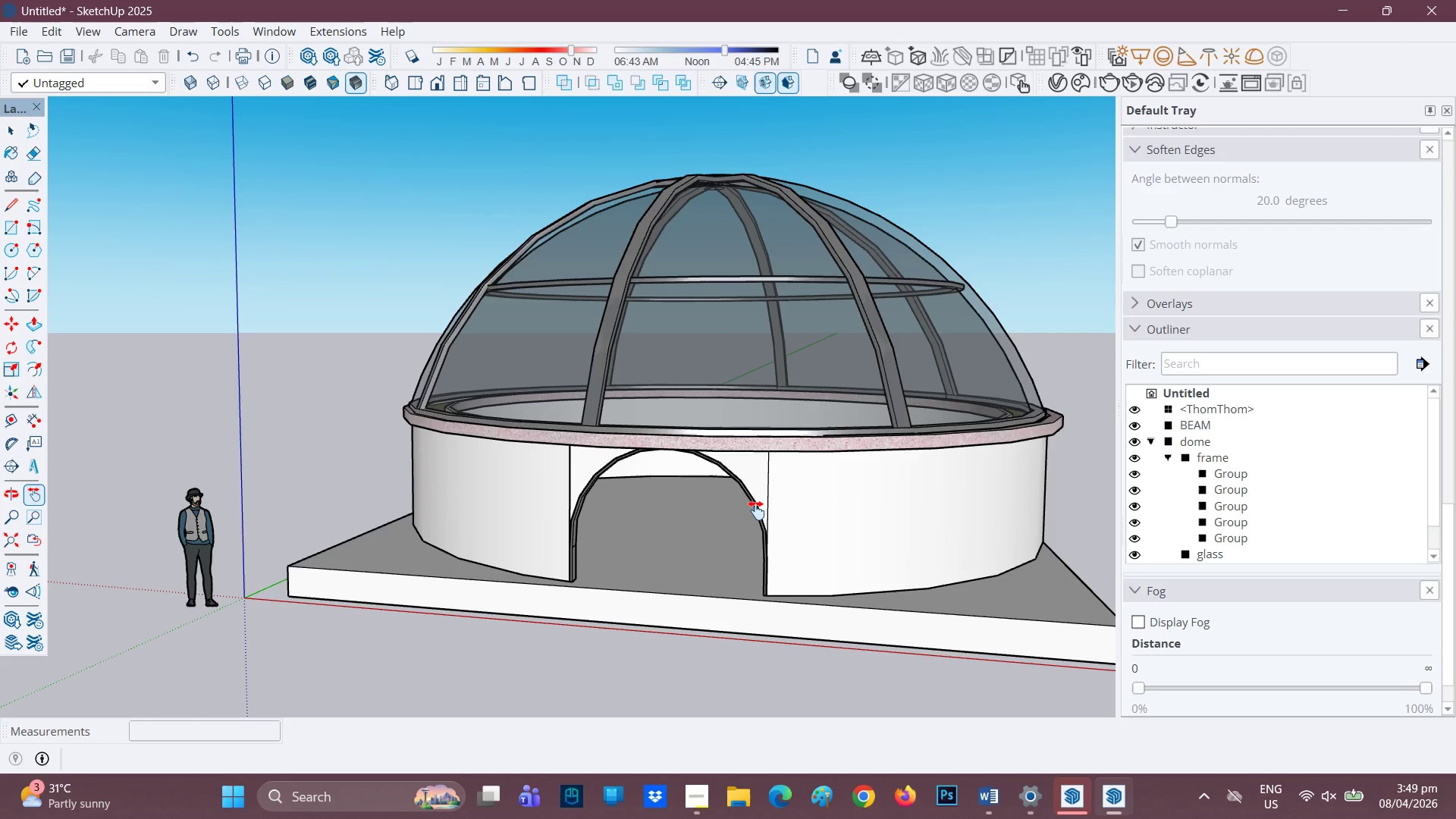 
wait(74.13)
 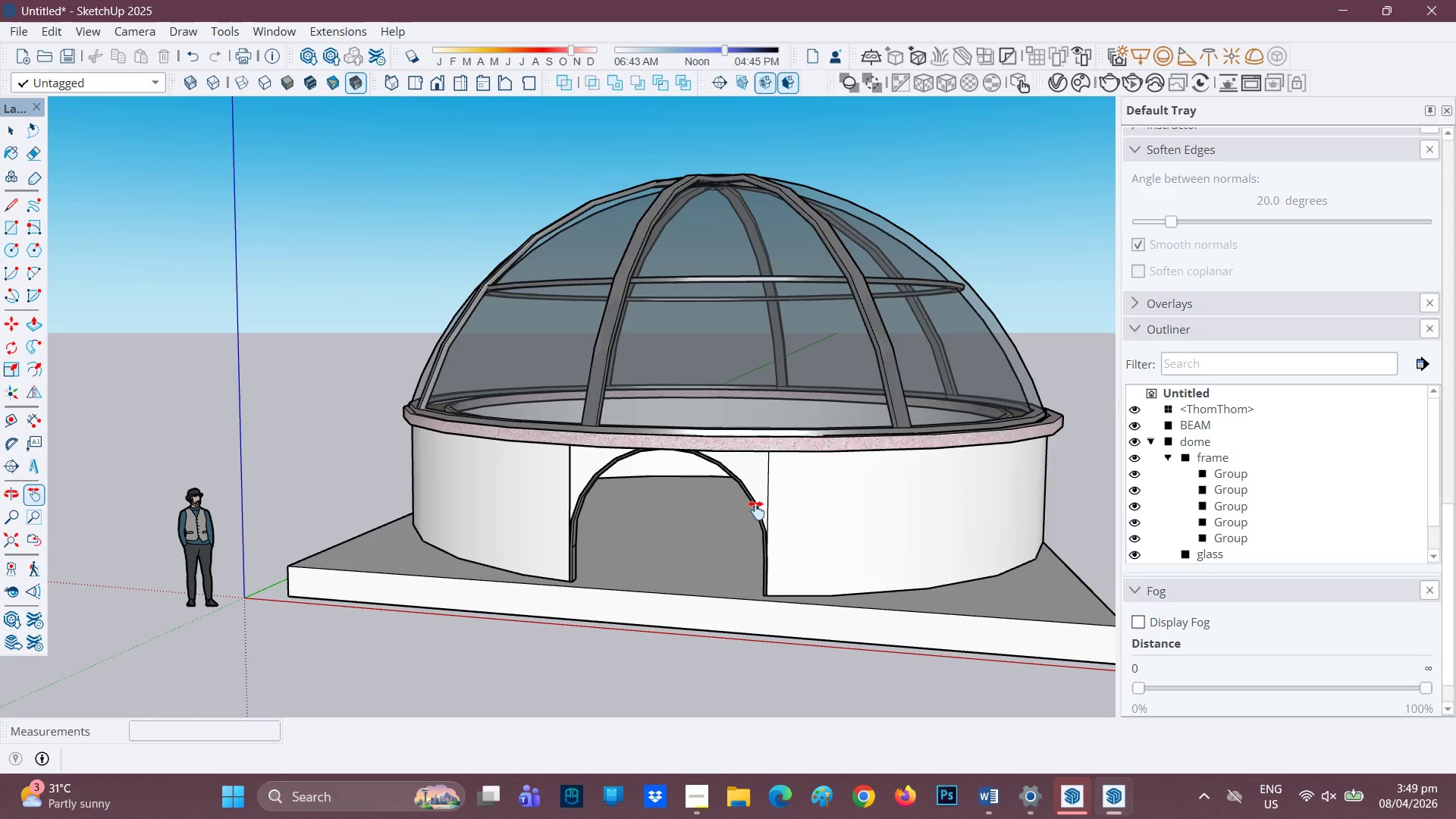 
scroll: coordinate [699, 494], scroll_direction: none, amount: 0.0
 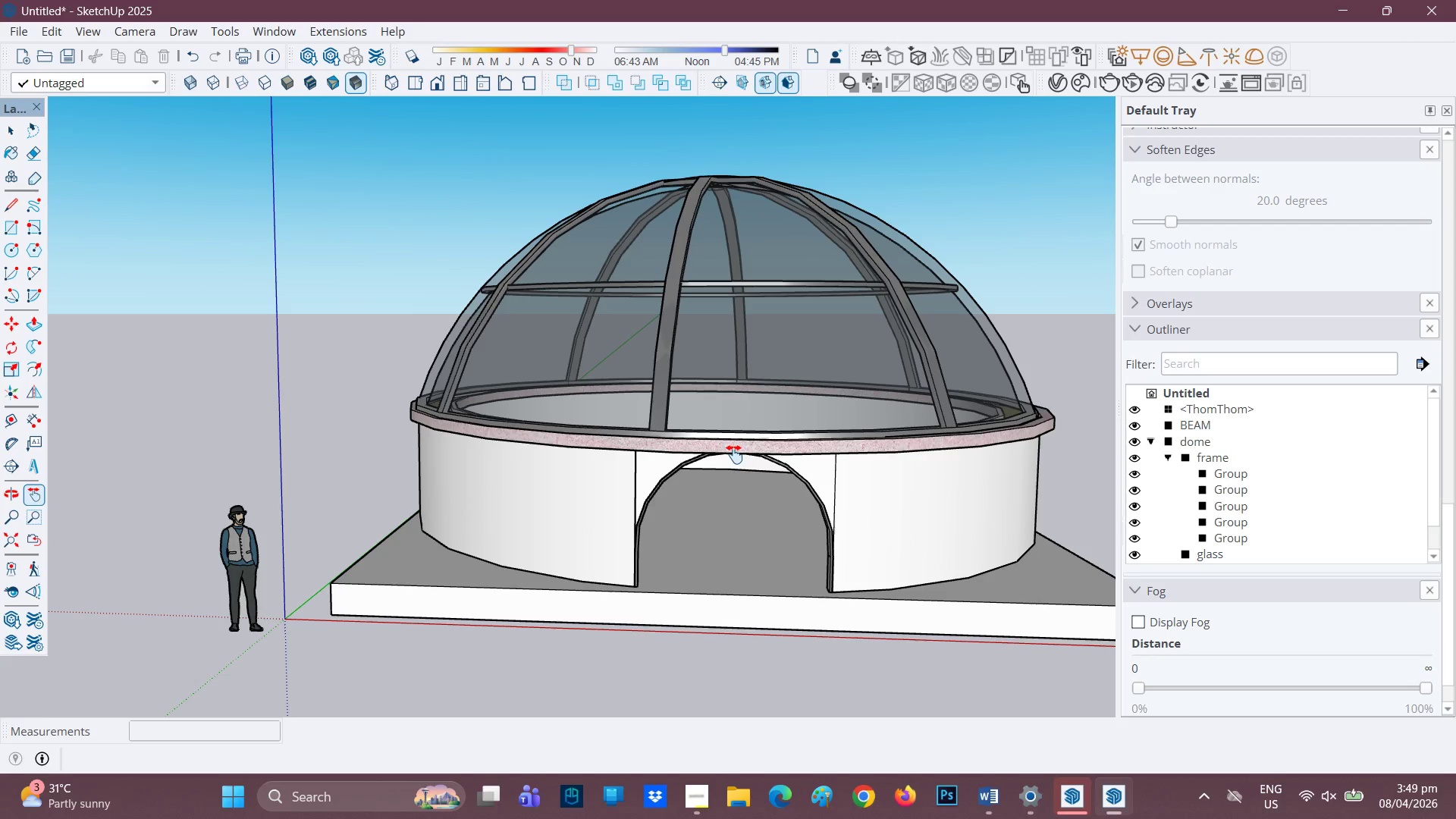 
wait(13.56)
 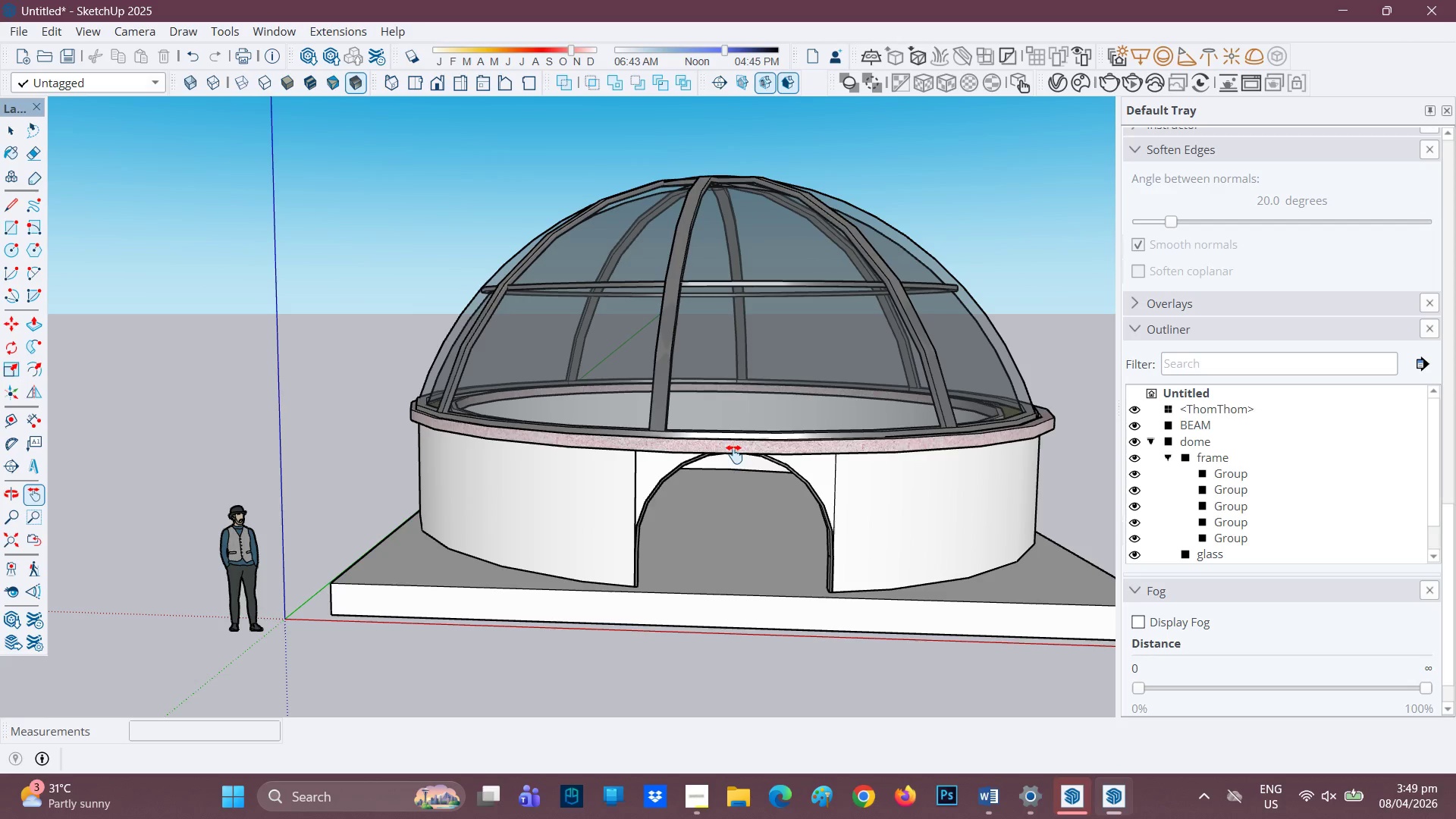 
scroll: coordinate [726, 469], scroll_direction: up, amount: 4.0
 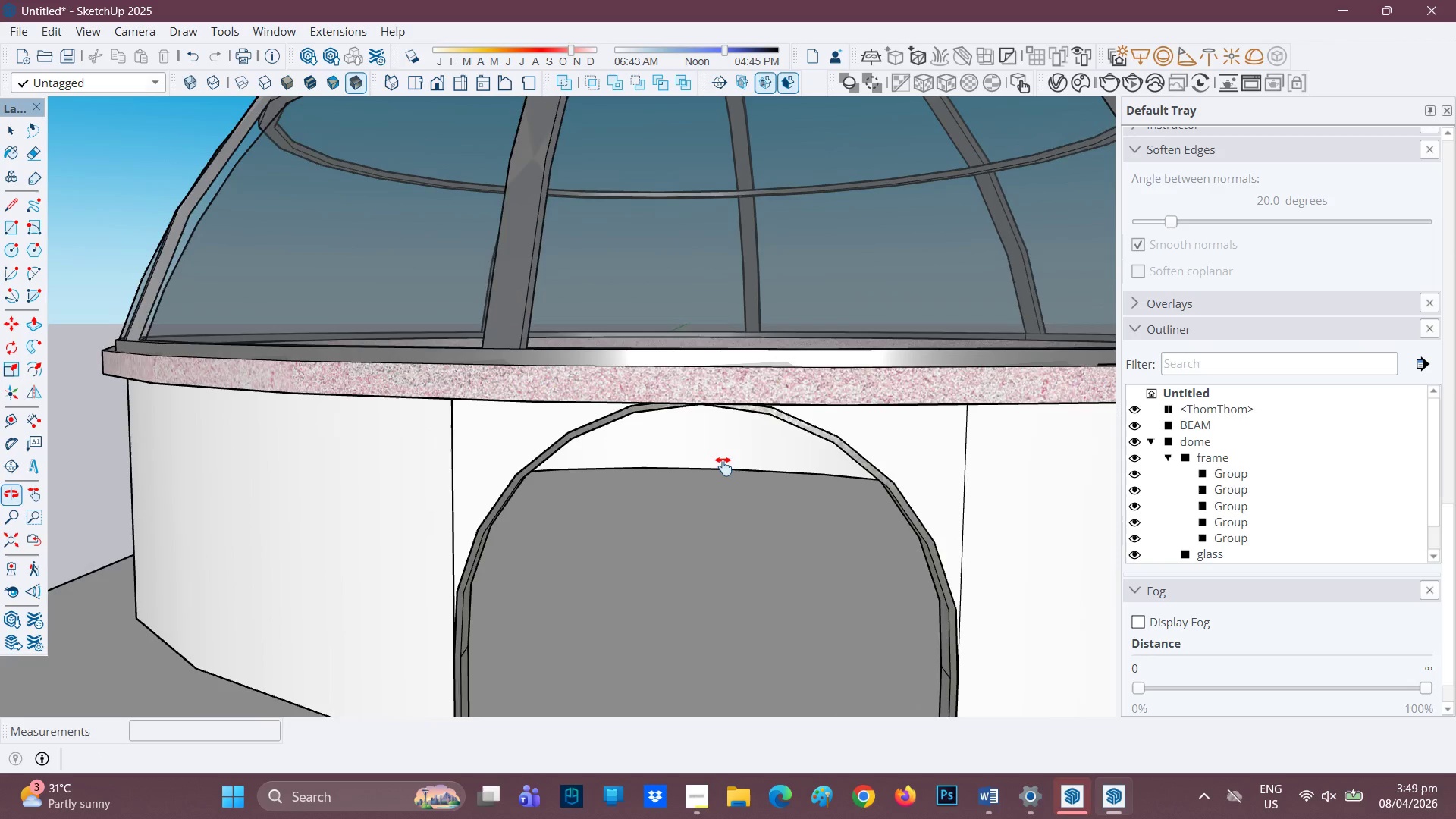 
scroll: coordinate [723, 454], scroll_direction: down, amount: 2.0
 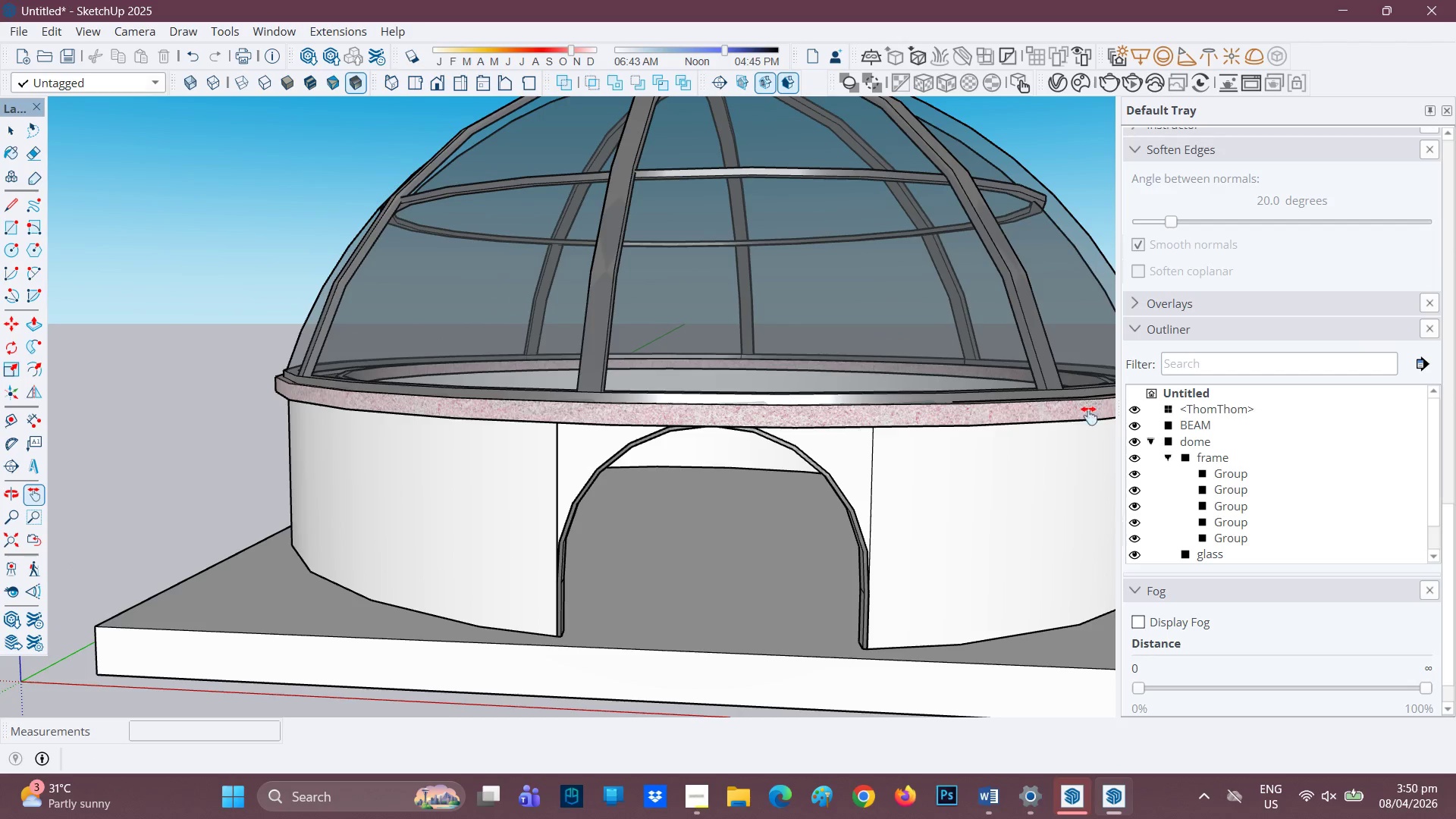 
left_click([1133, 442])
 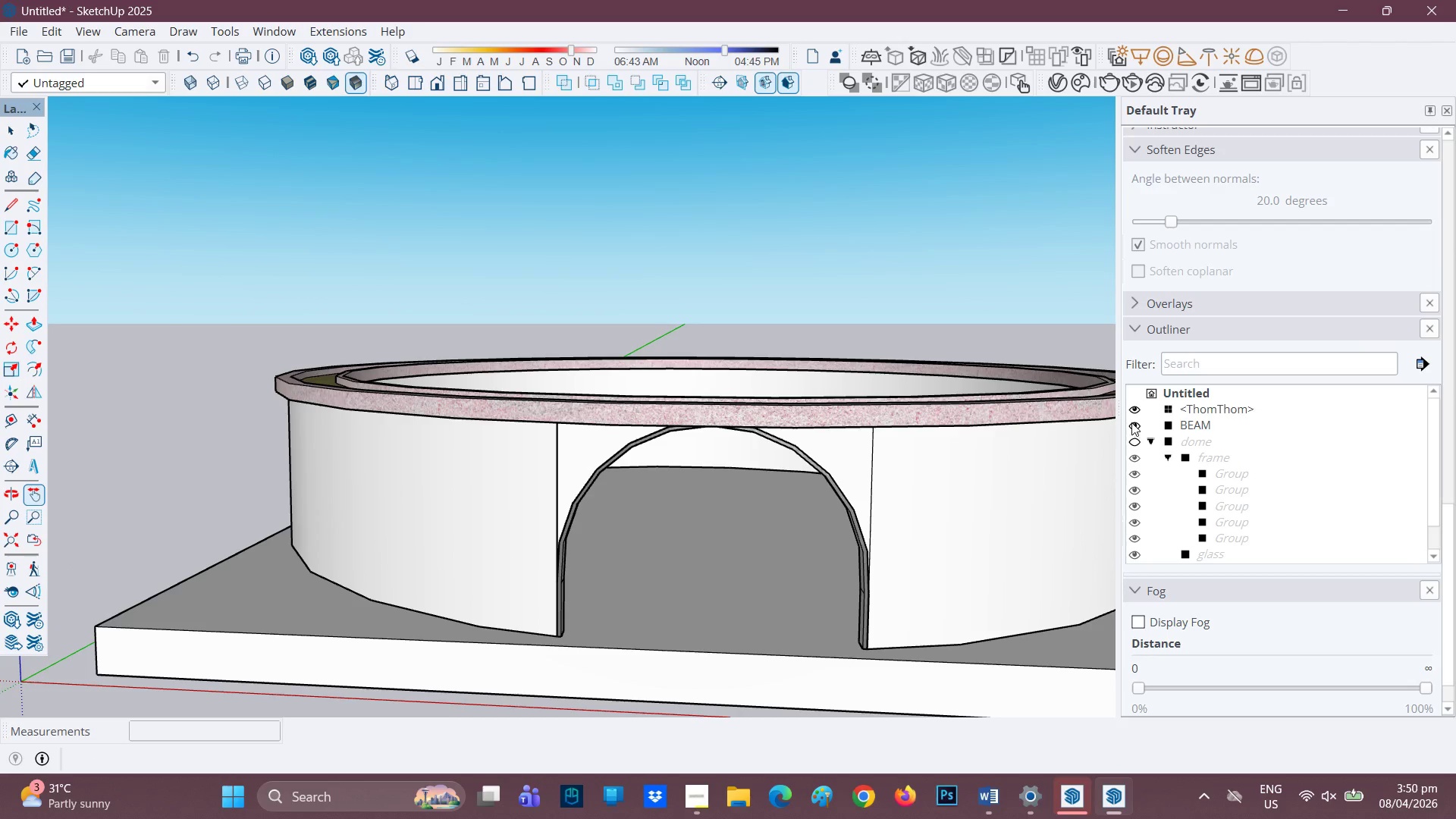 
left_click([1131, 422])
 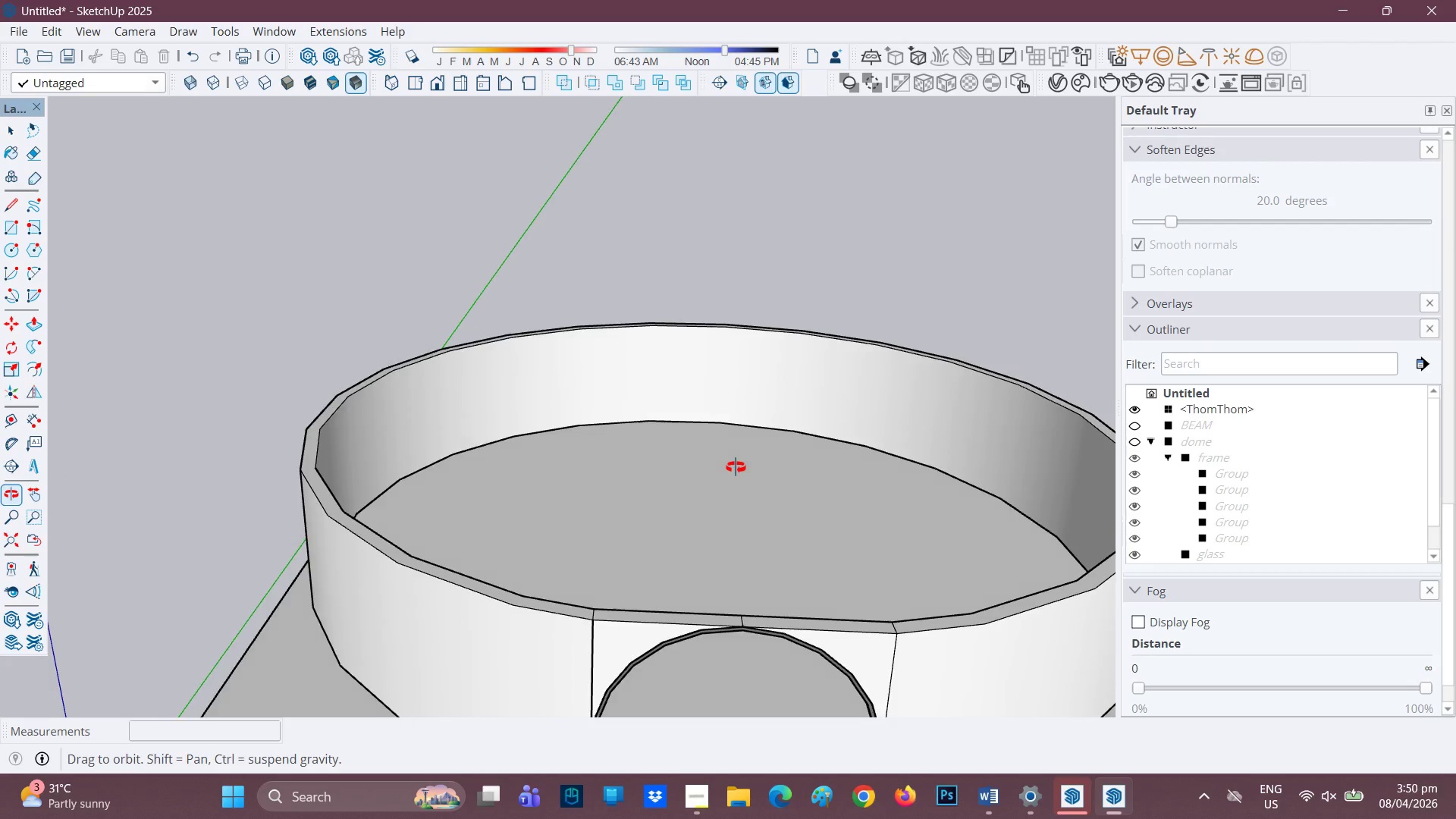 
scroll: coordinate [730, 439], scroll_direction: down, amount: 2.0
 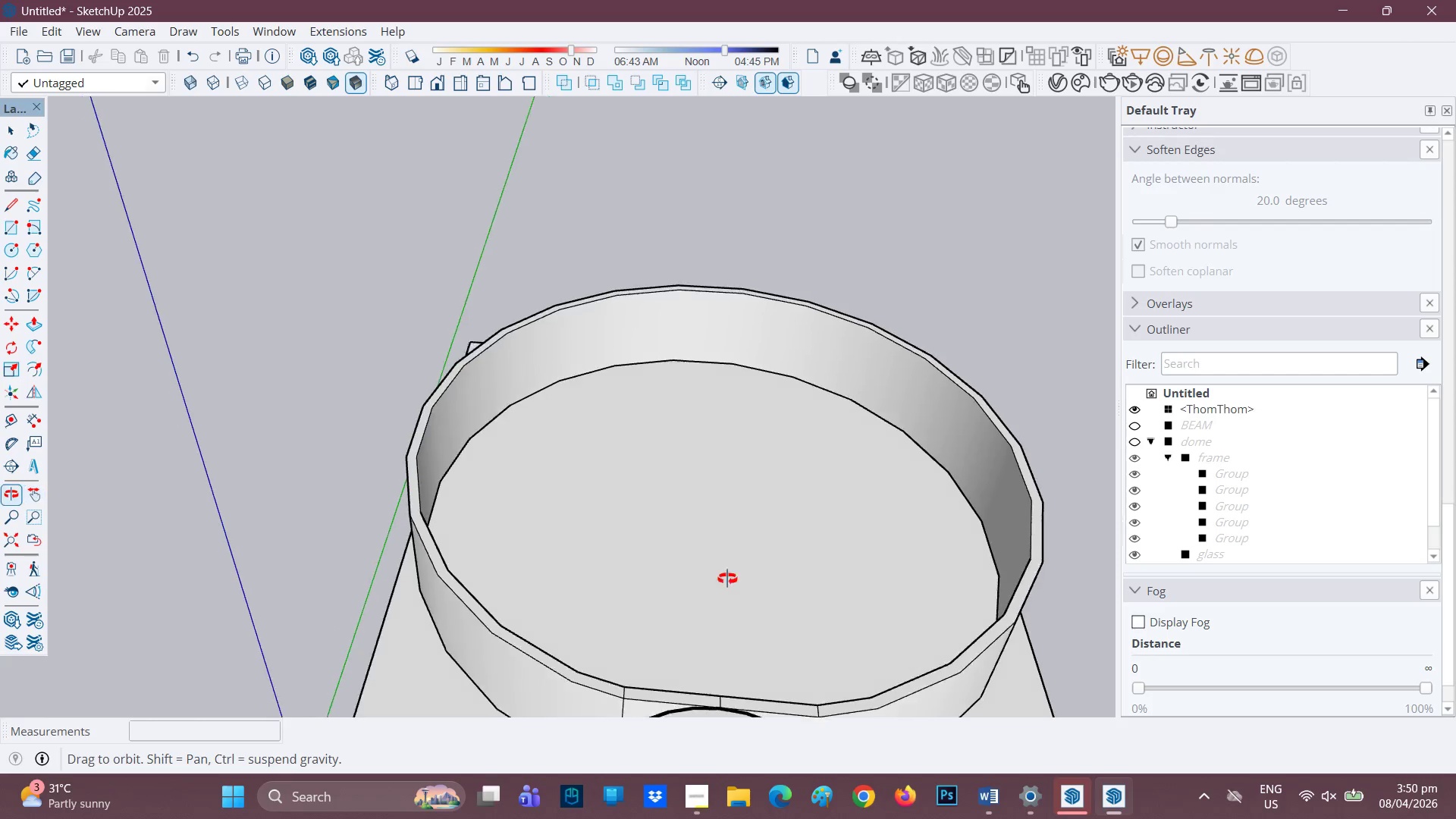 
scroll: coordinate [694, 347], scroll_direction: up, amount: 1.0
 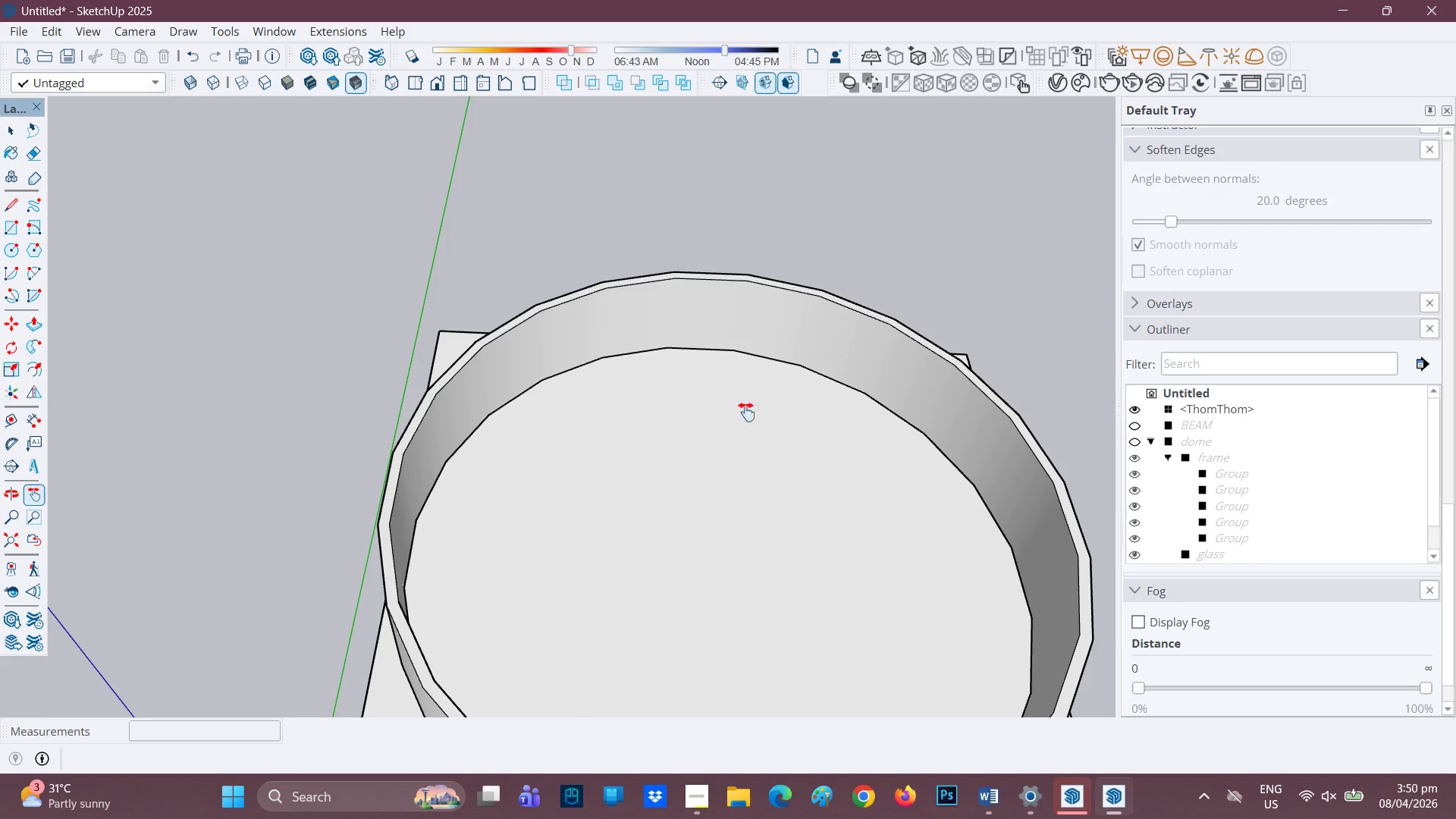 
scroll: coordinate [739, 435], scroll_direction: down, amount: 1.0
 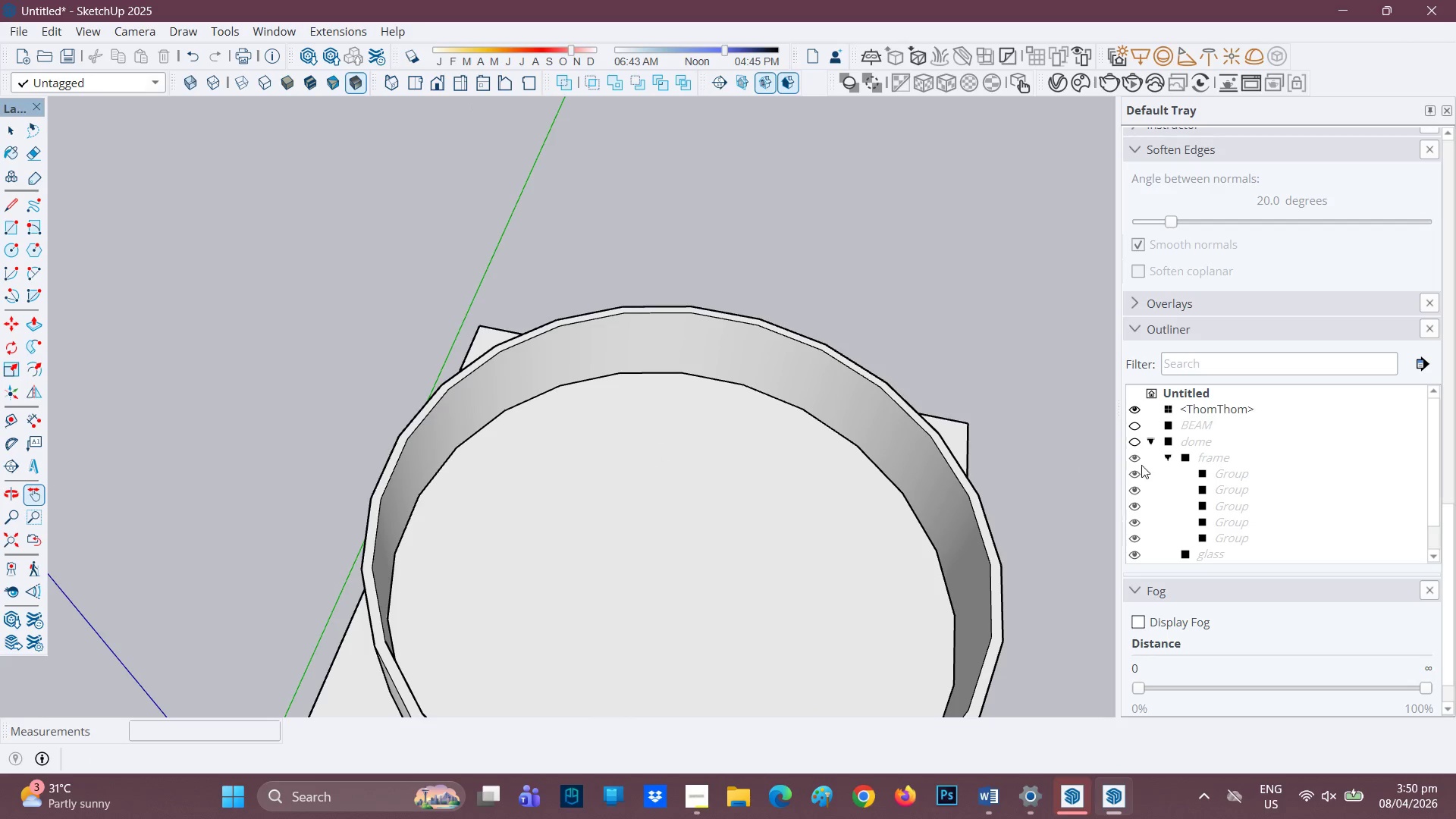 
scroll: coordinate [718, 475], scroll_direction: none, amount: 0.0
 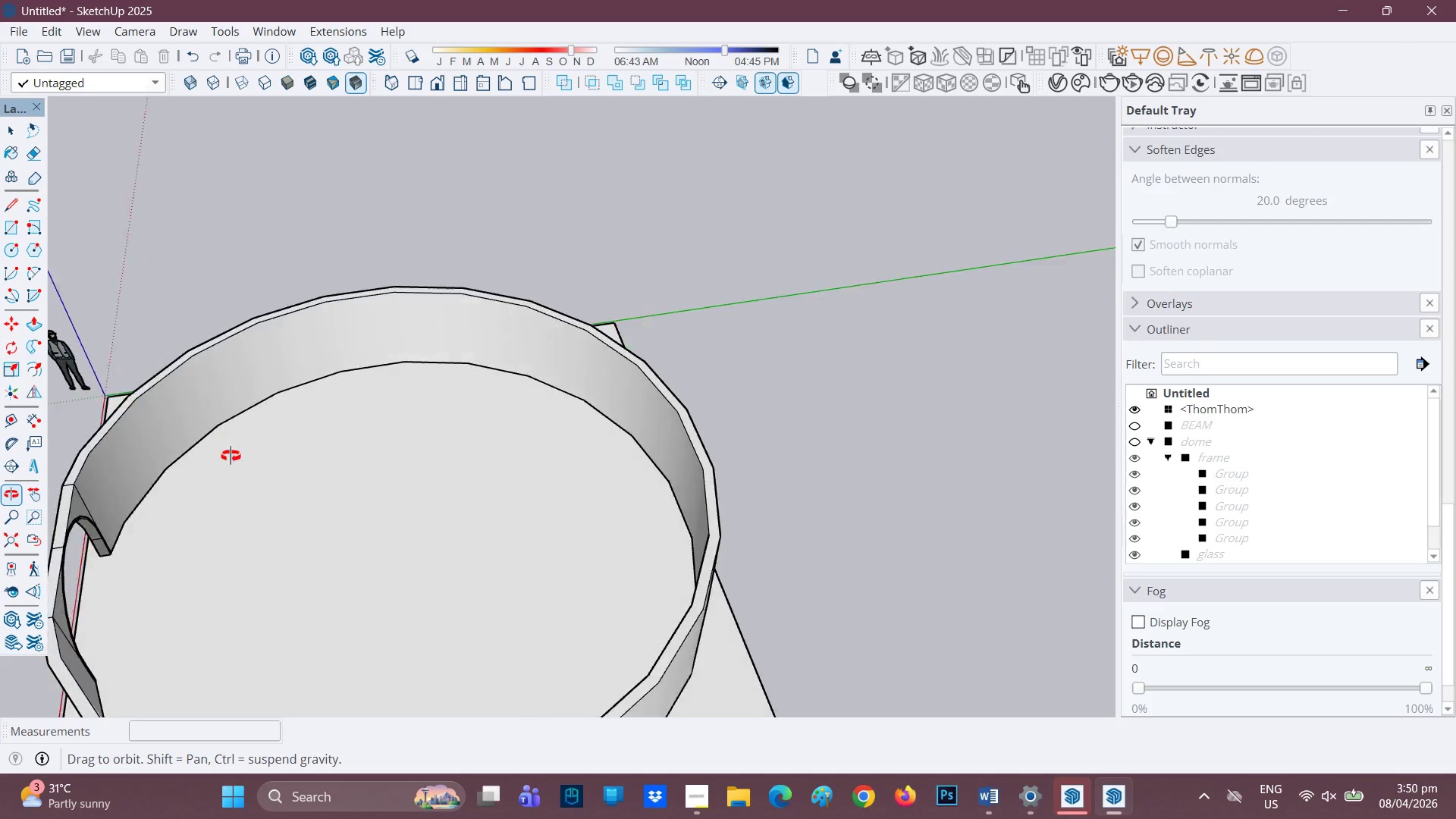 
key(Space)
 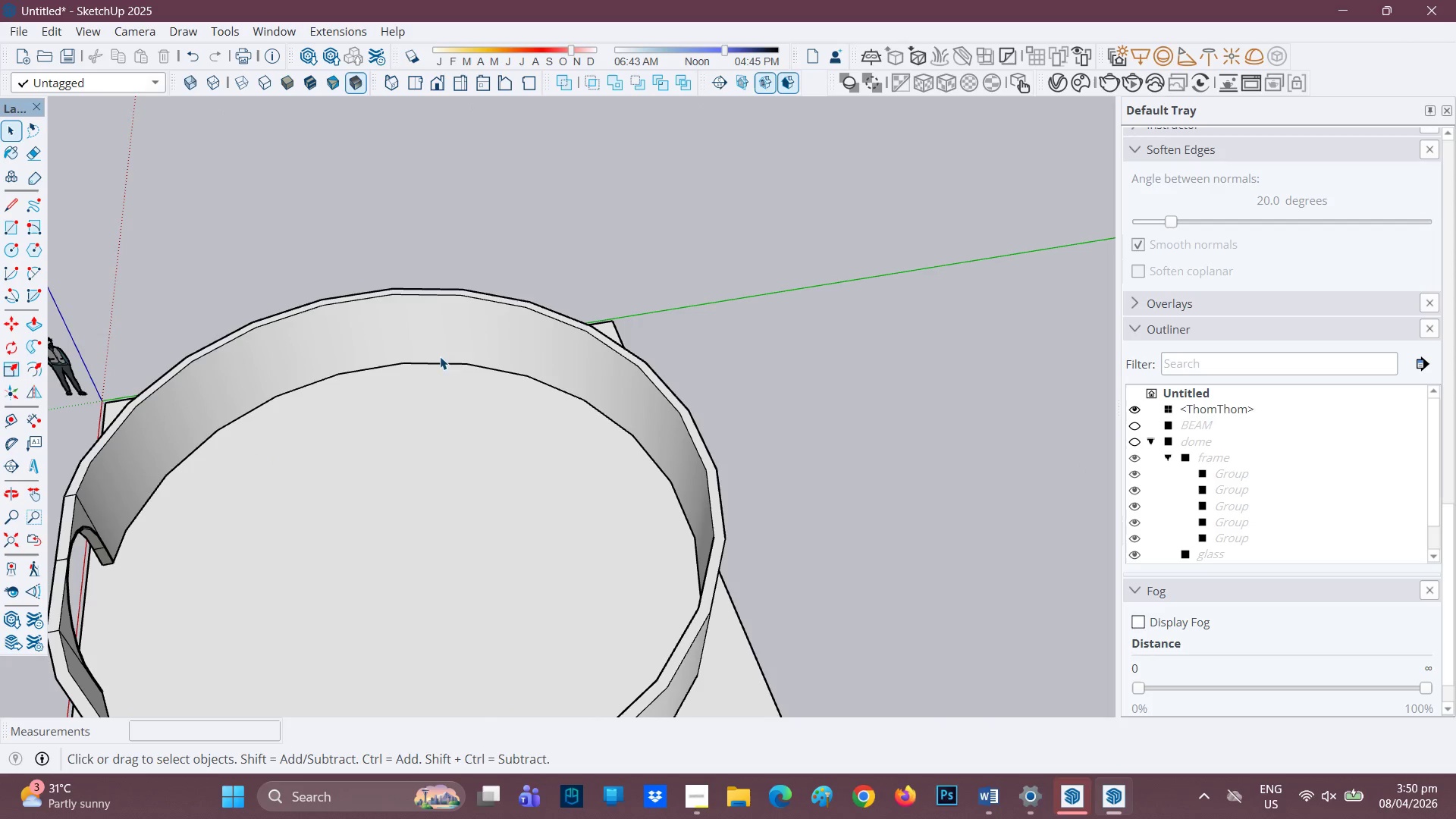 
left_click([440, 355])
 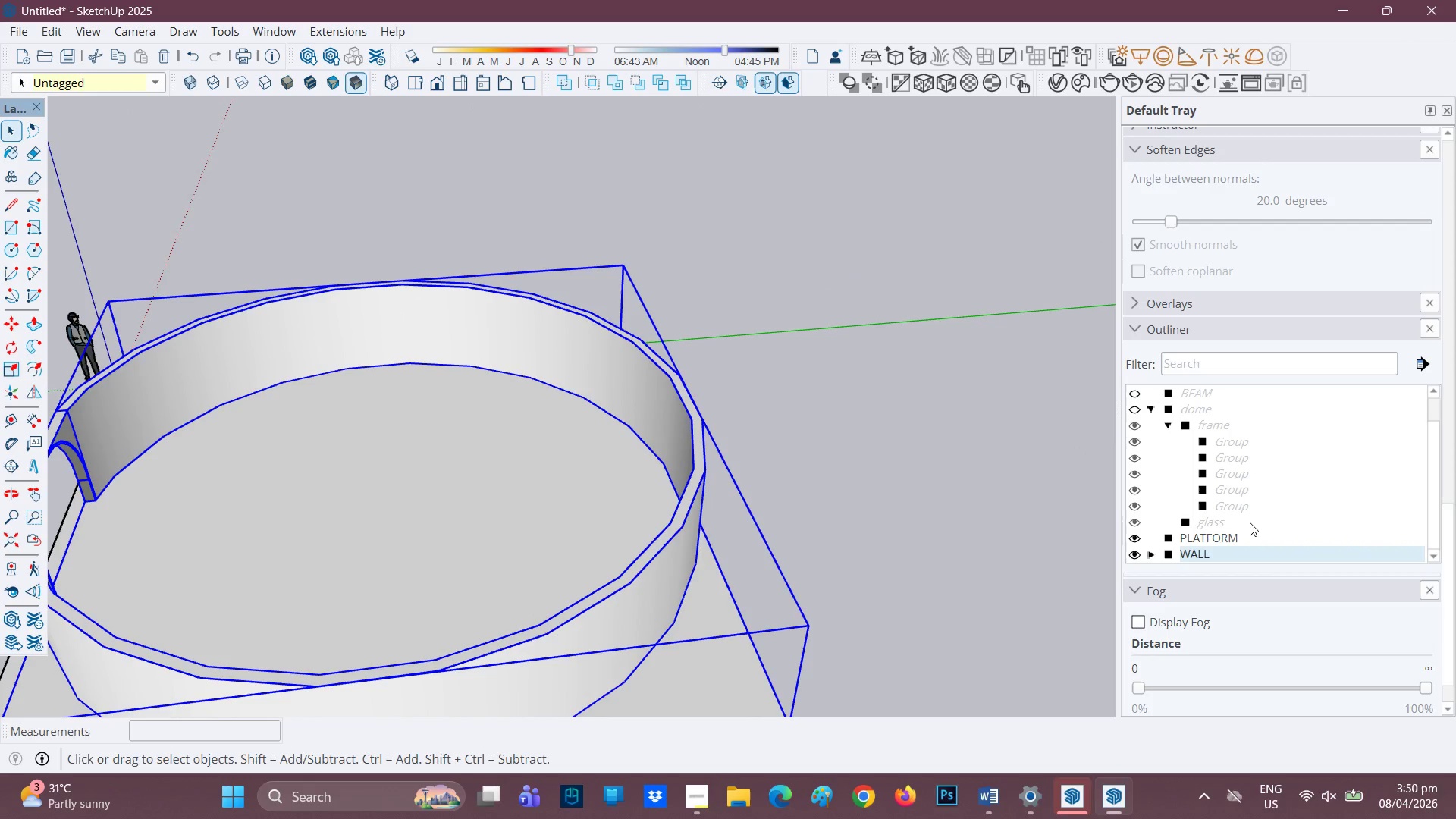 
left_click([1135, 540])
 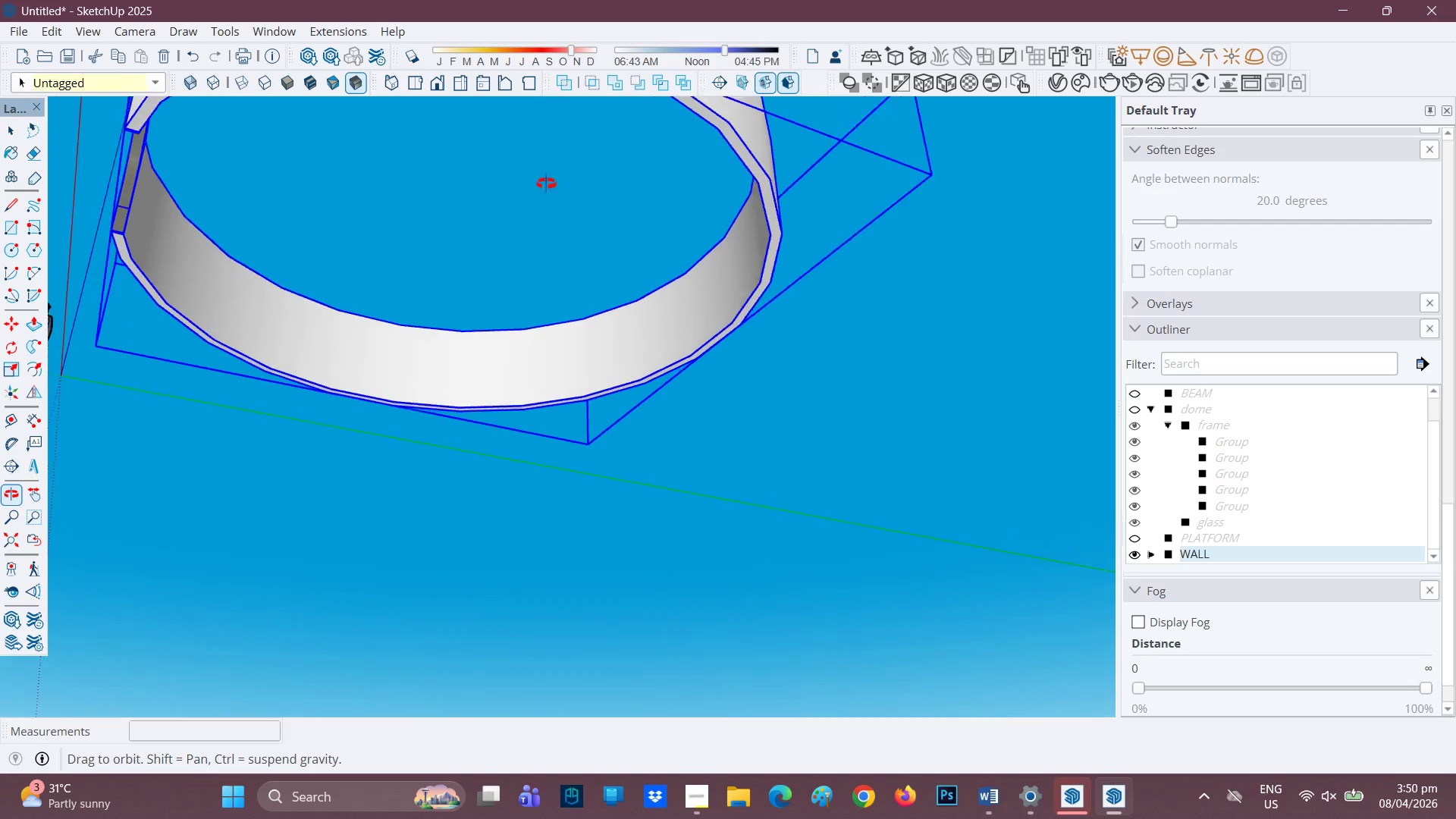 
scroll: coordinate [643, 241], scroll_direction: down, amount: 2.0
 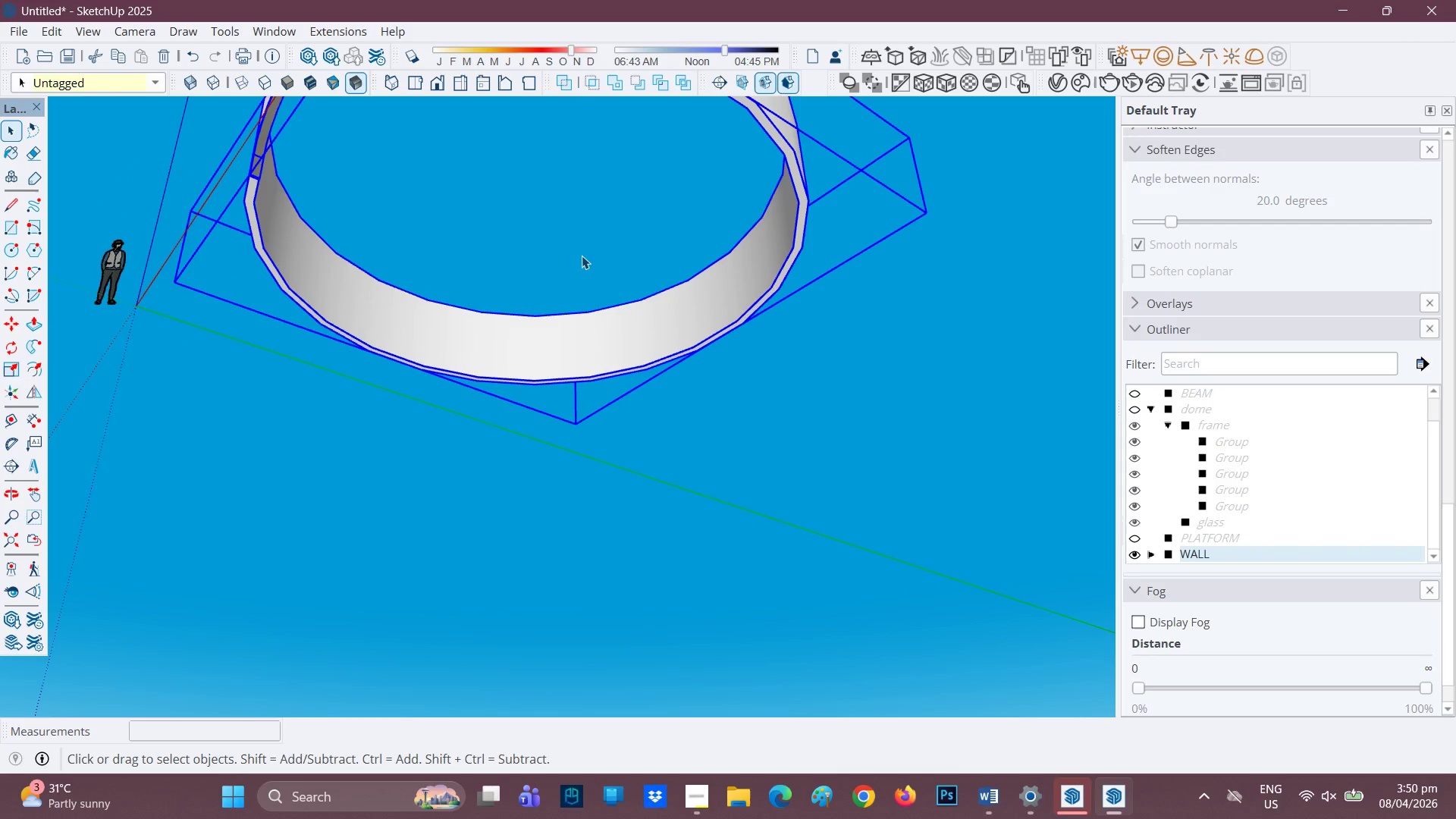 
key(H)
 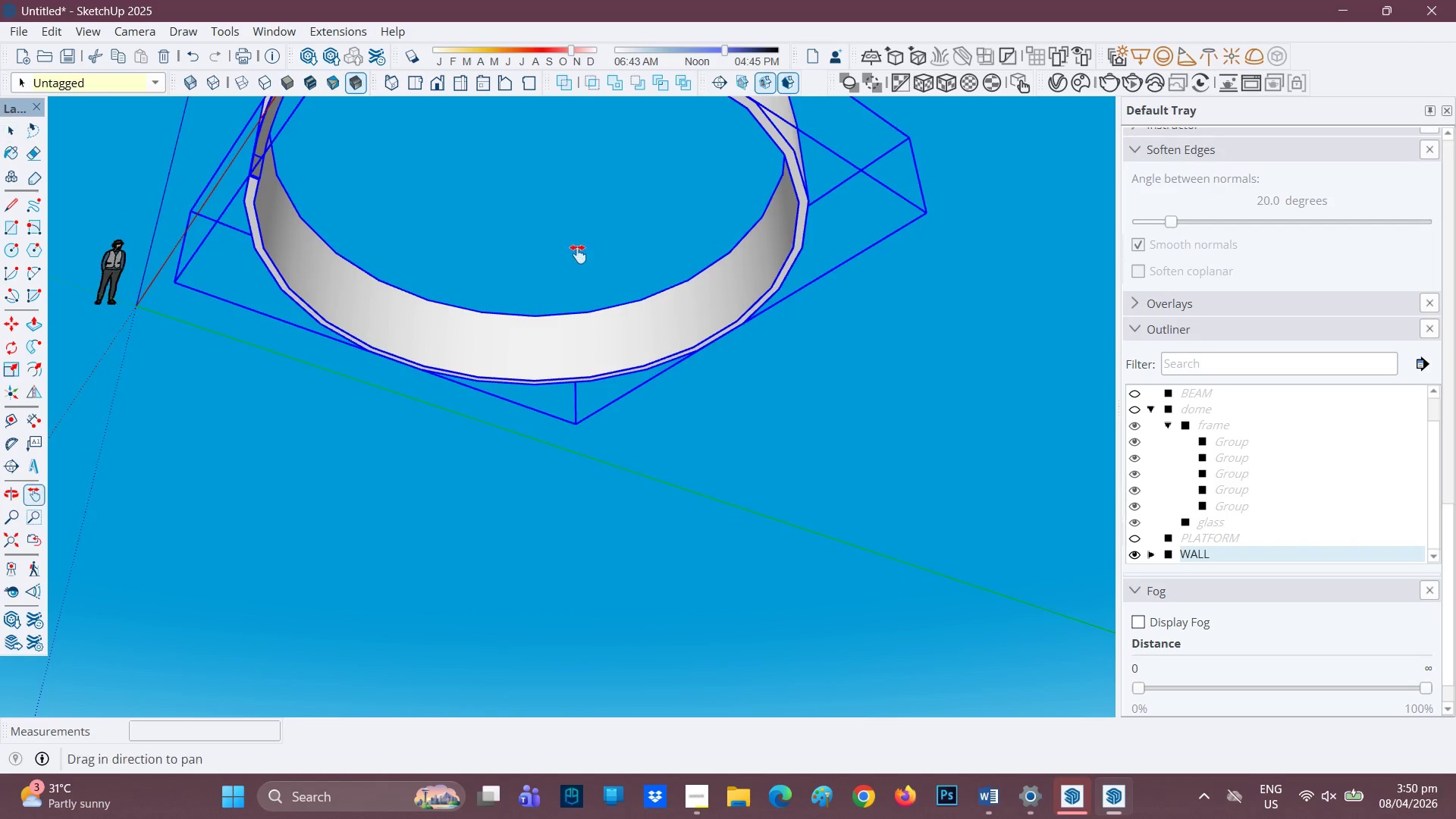 
left_click_drag(start_coordinate=[578, 249], to_coordinate=[588, 536])
 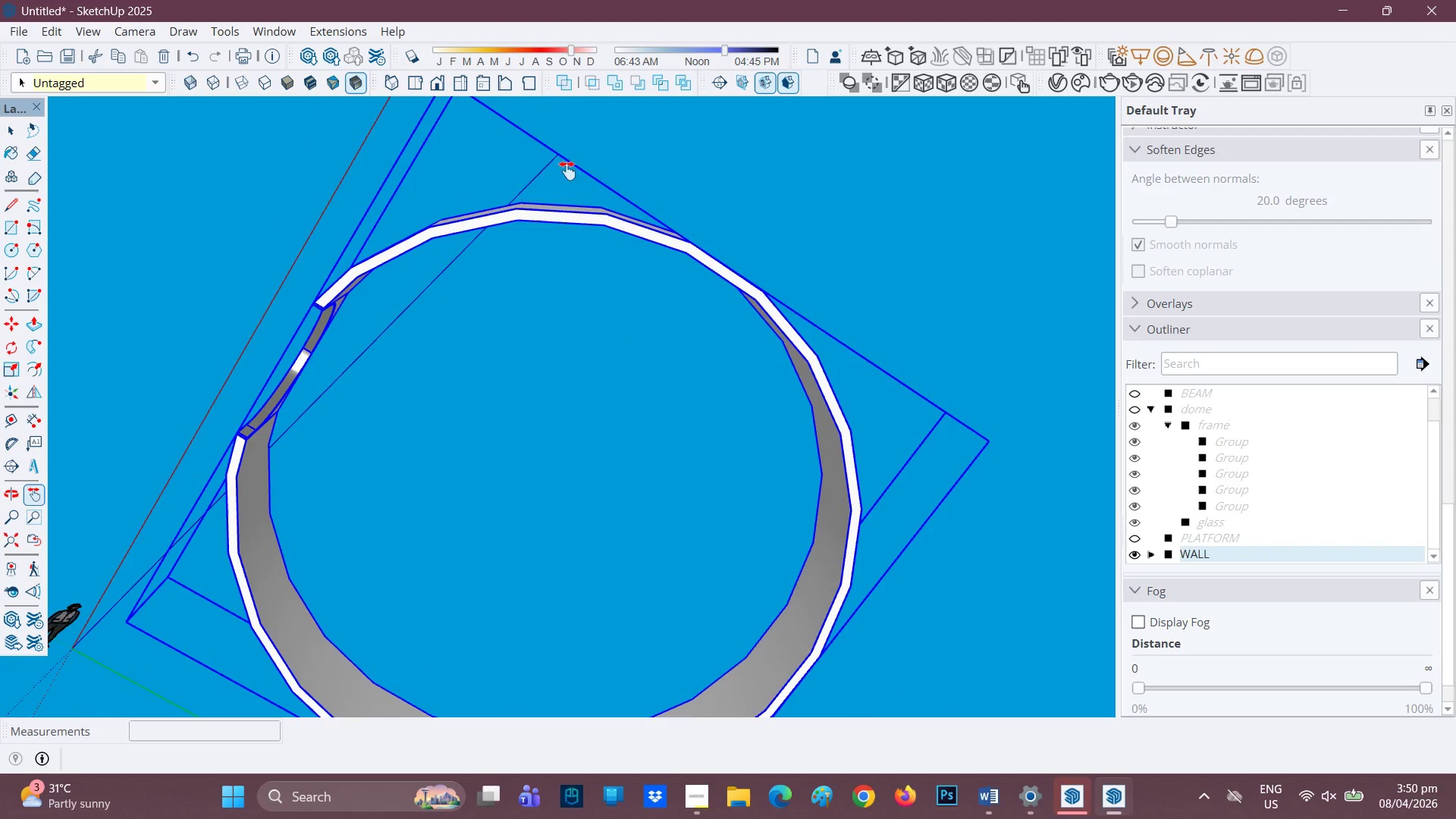 
scroll: coordinate [667, 402], scroll_direction: down, amount: 2.0
 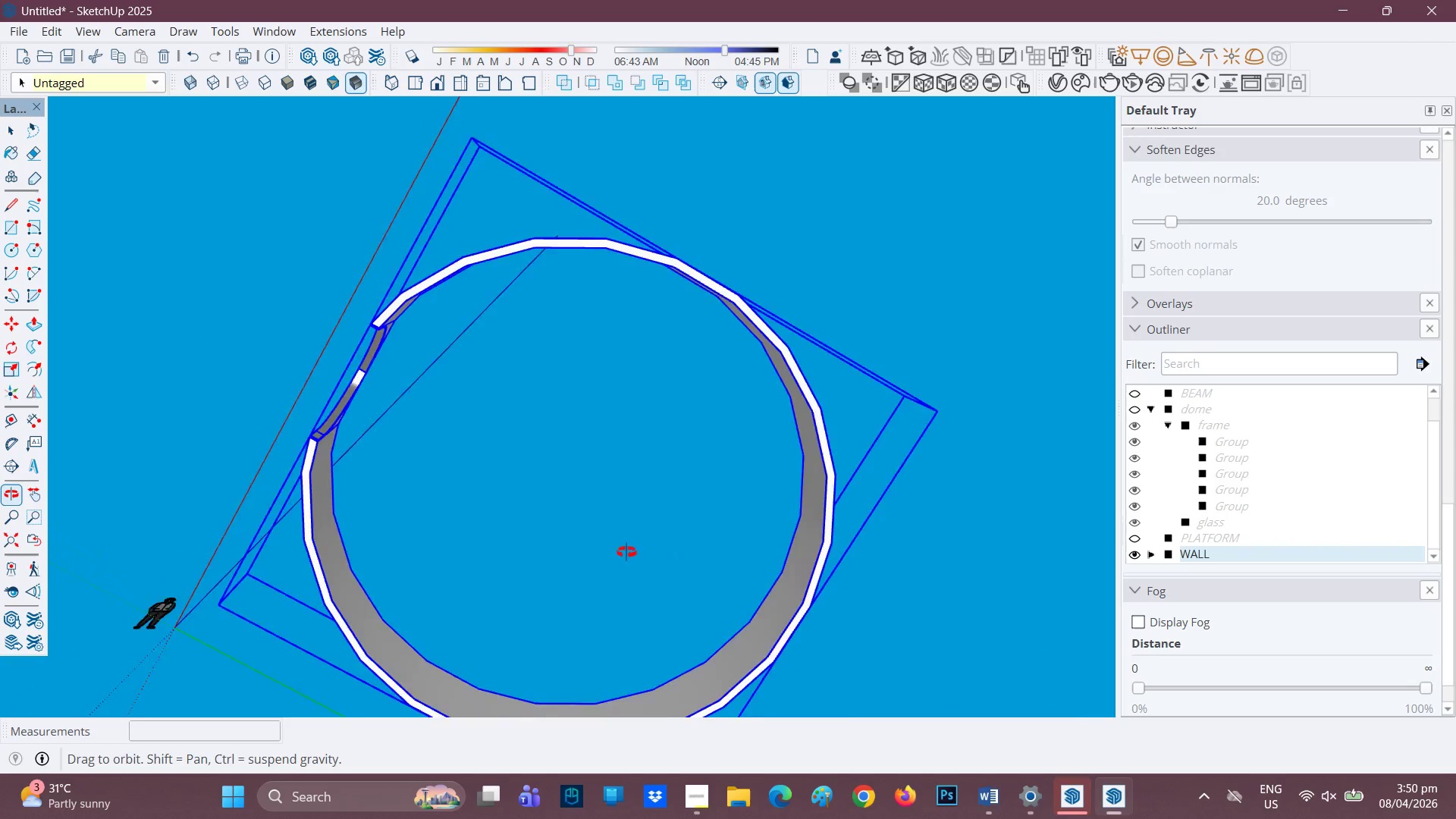 
key(L)
 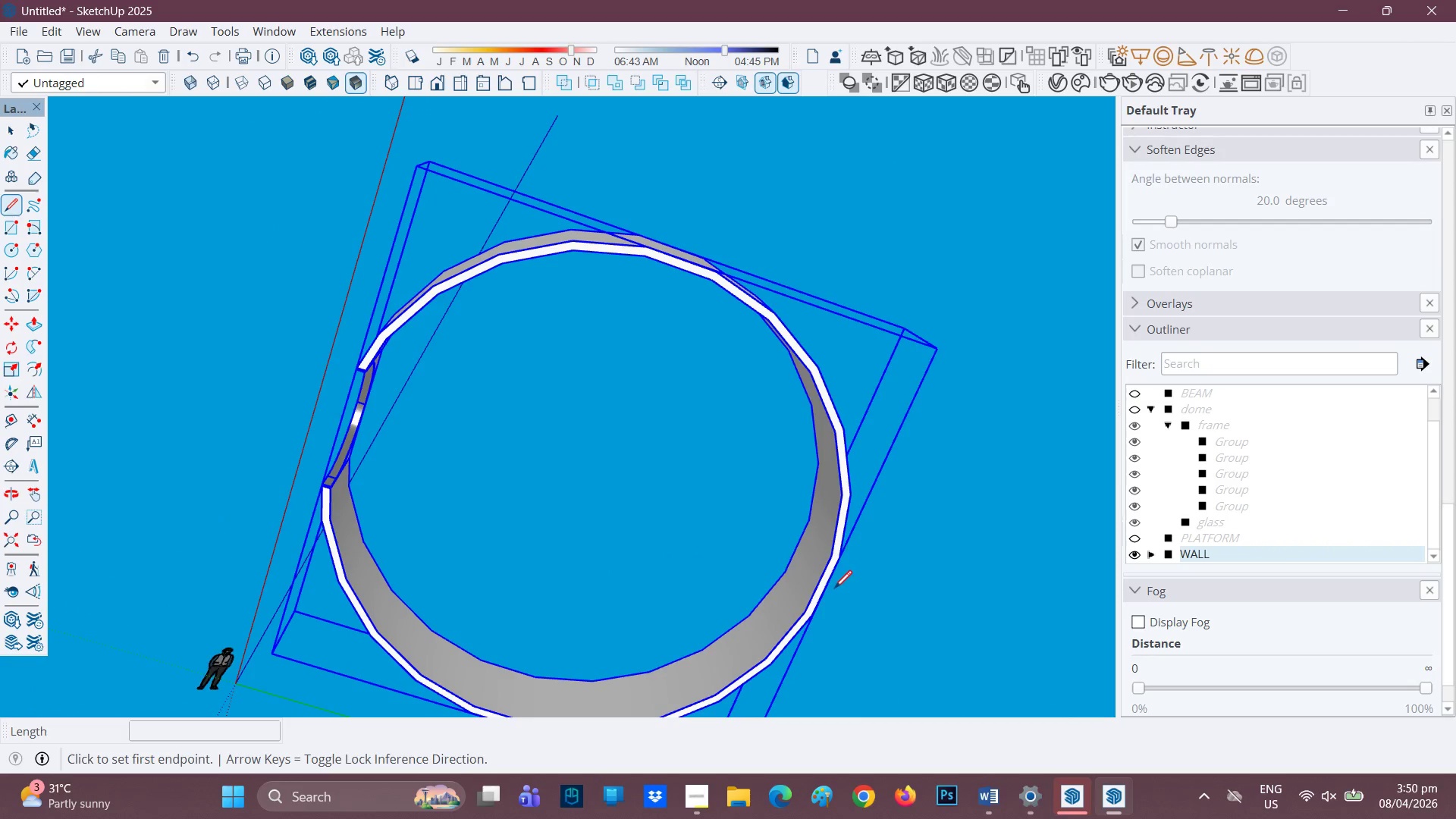 
left_click([827, 590])
 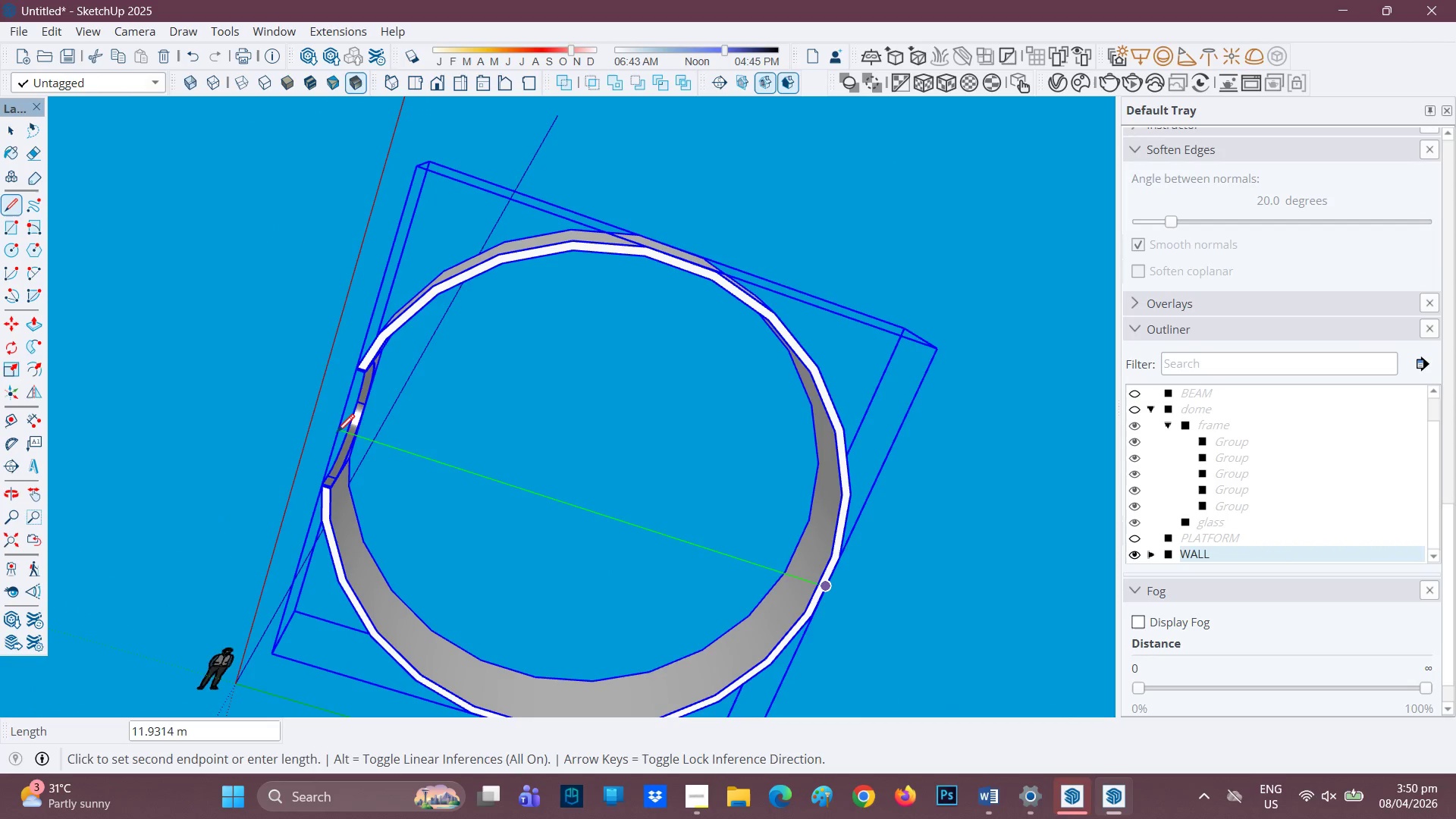 
left_click([342, 432])
 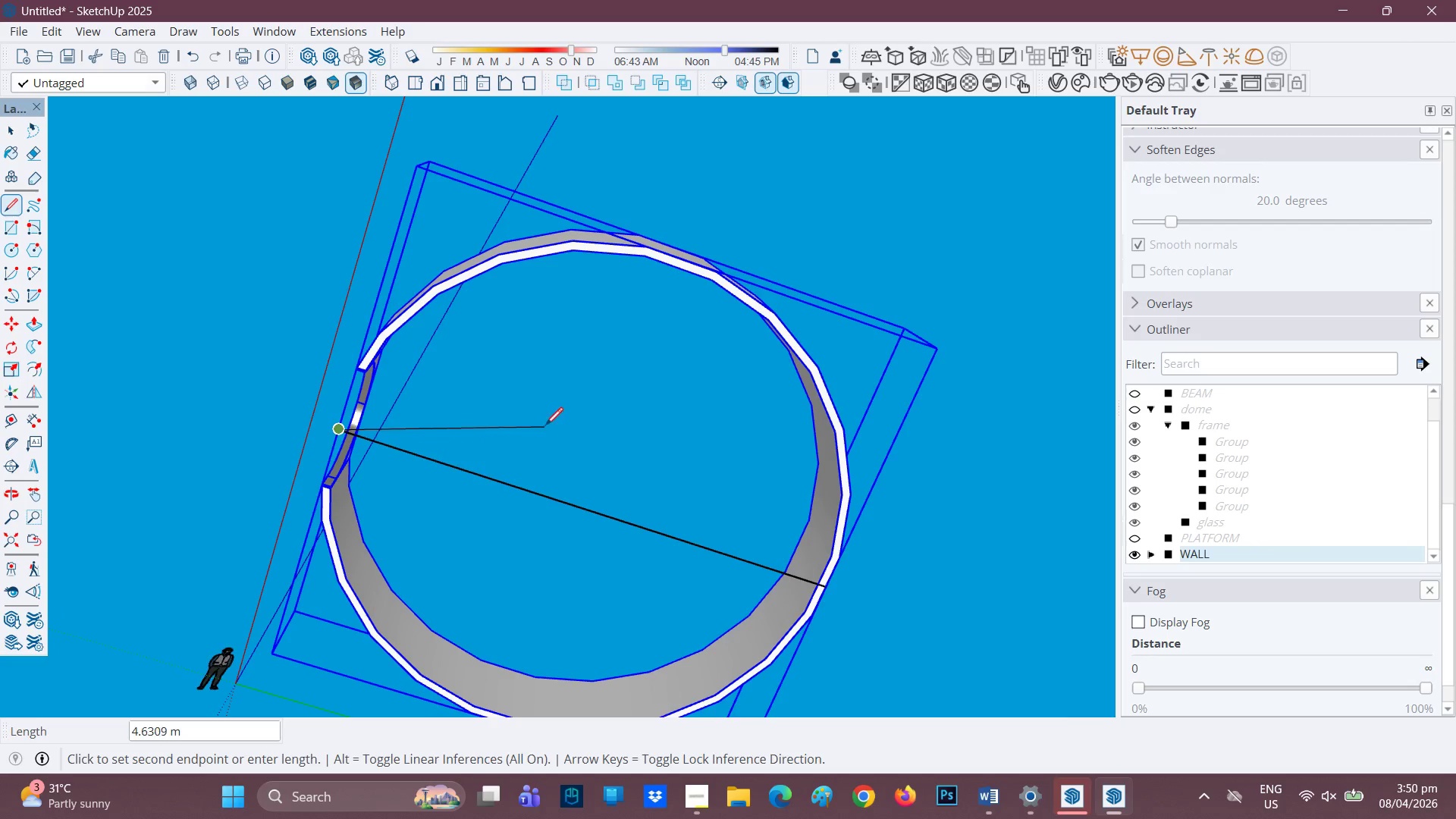 
scroll: coordinate [563, 428], scroll_direction: down, amount: 1.0
 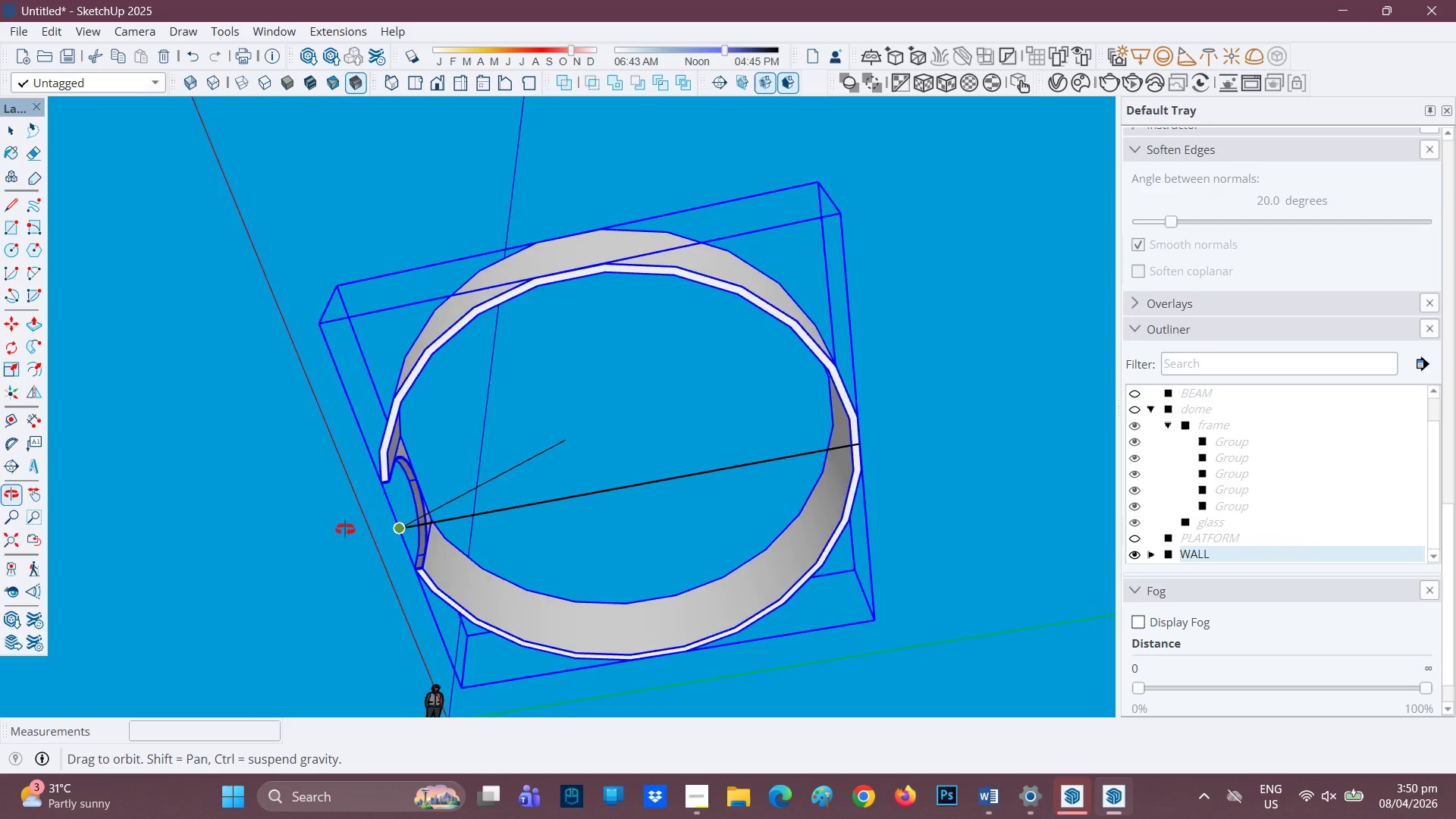 
key(Space)
 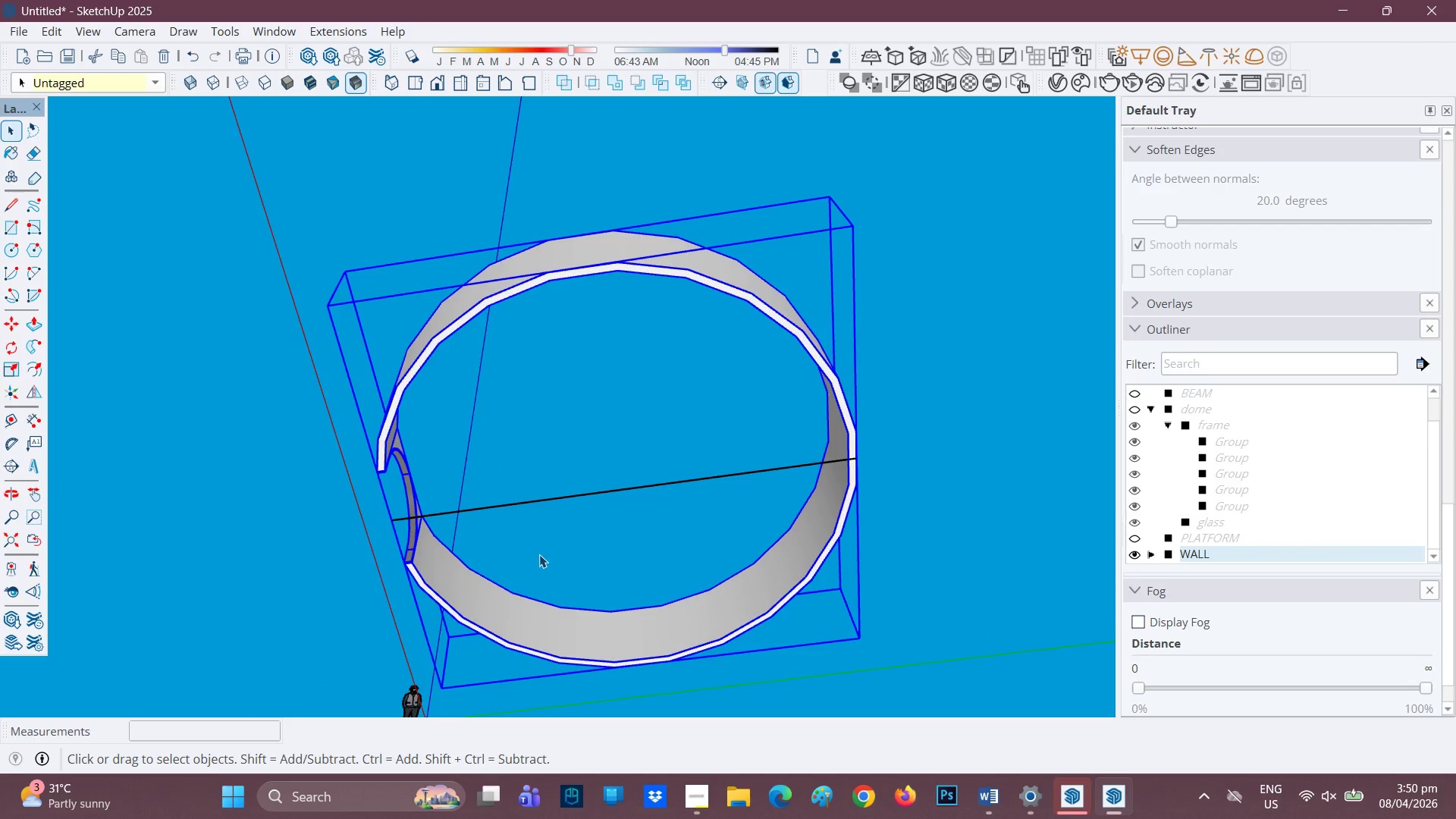 
key(L)
 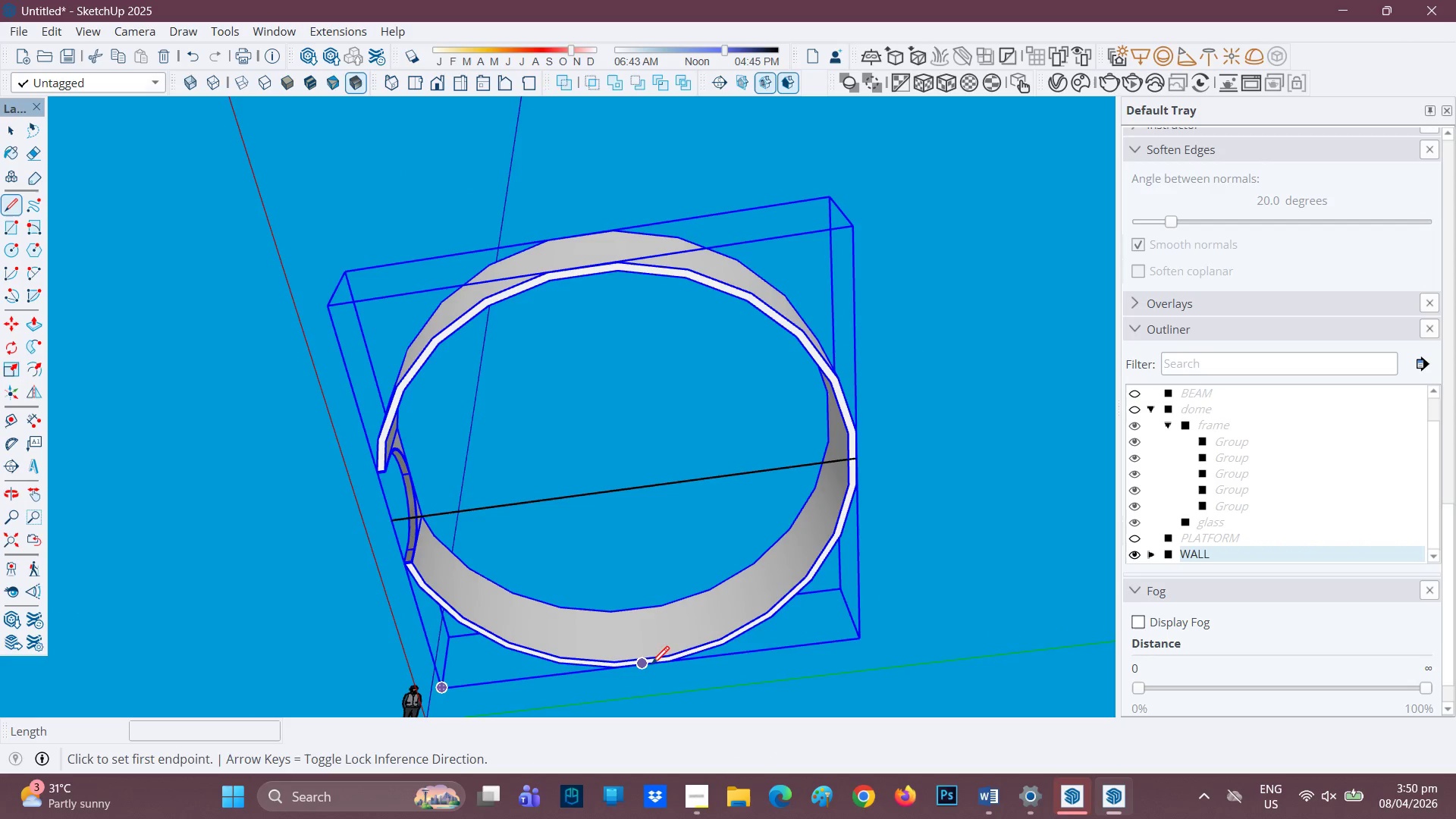 
mouse_move([677, 642])
 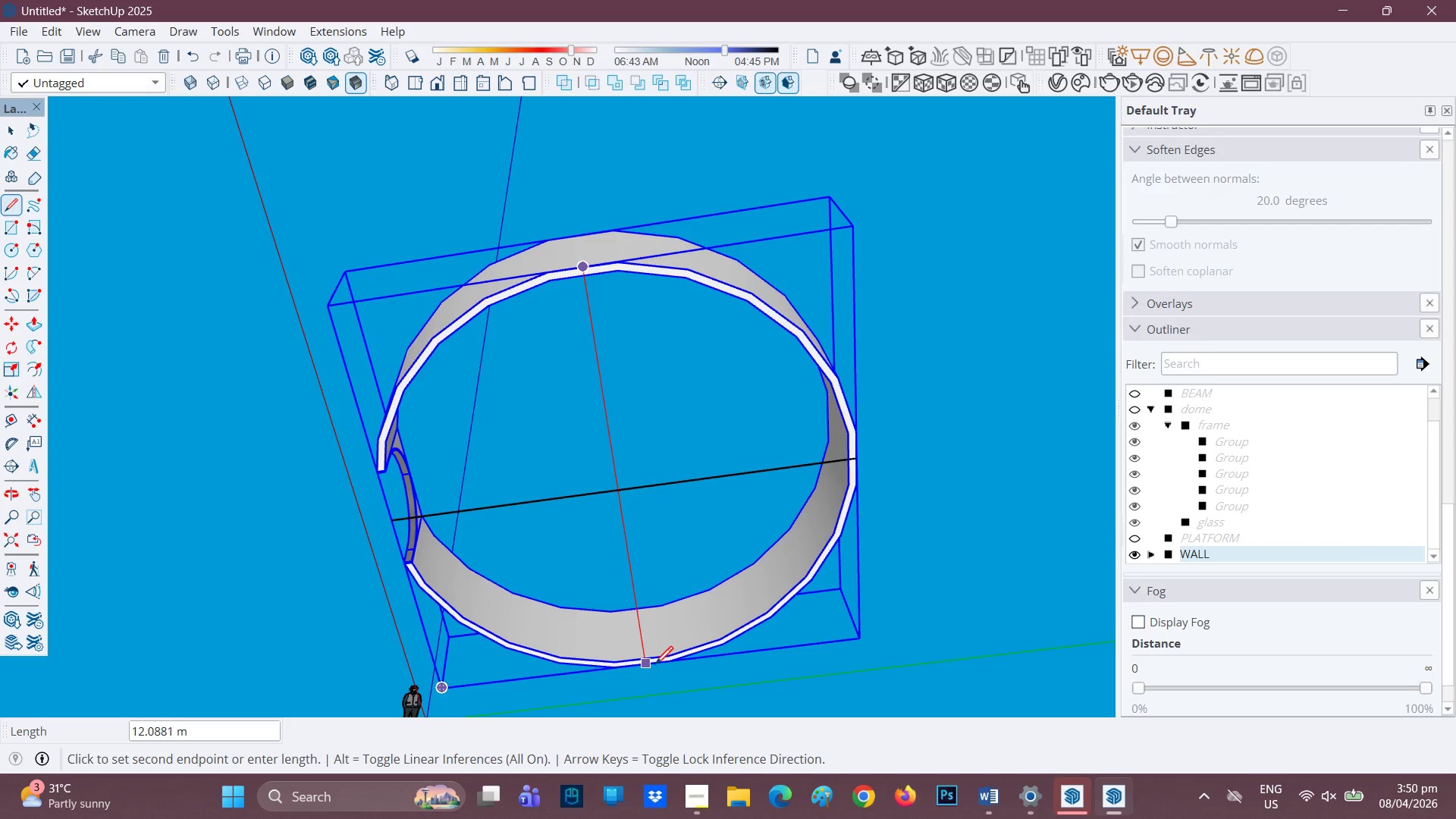 
left_click([653, 670])
 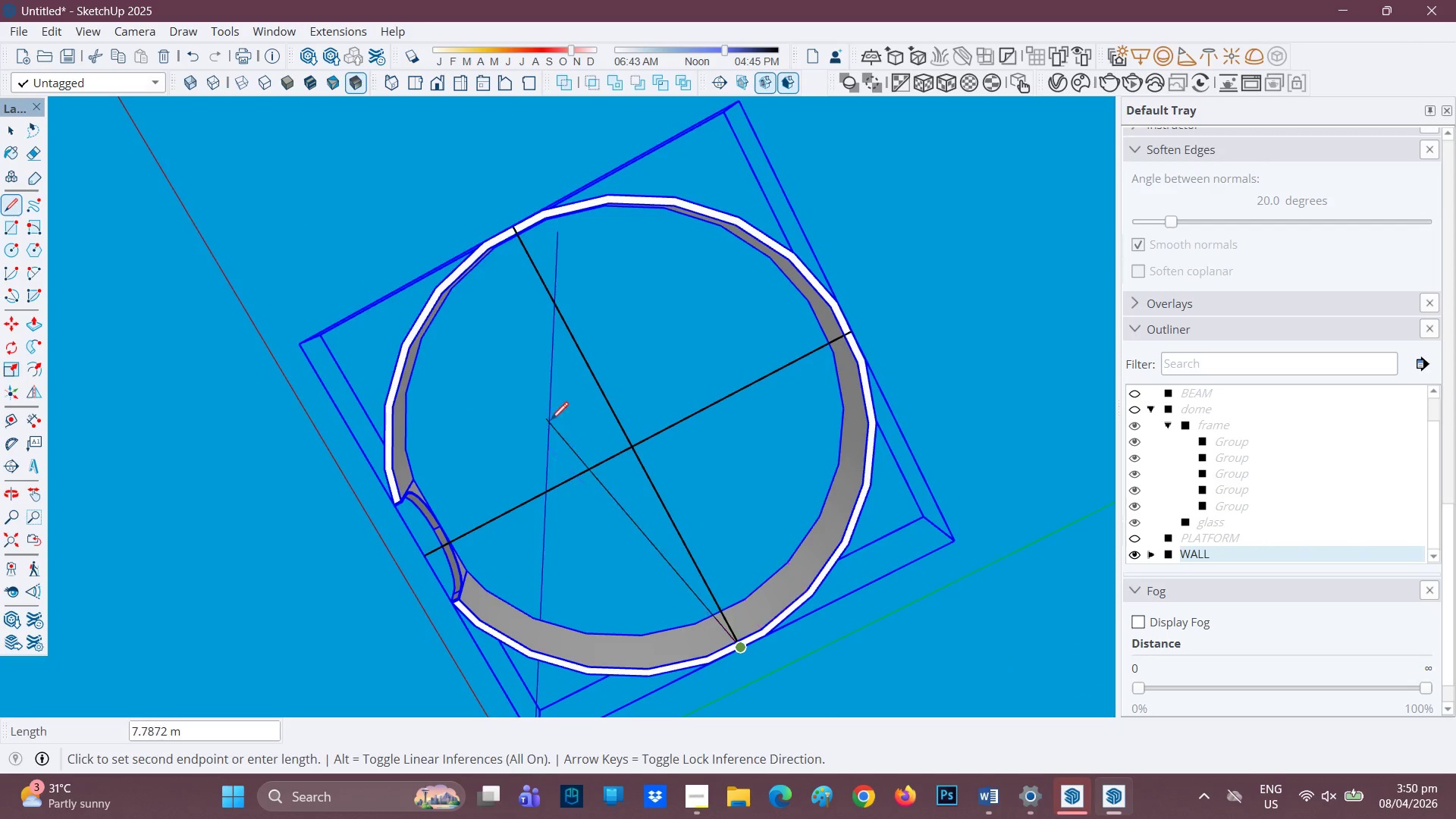 
scroll: coordinate [623, 633], scroll_direction: down, amount: 1.0
 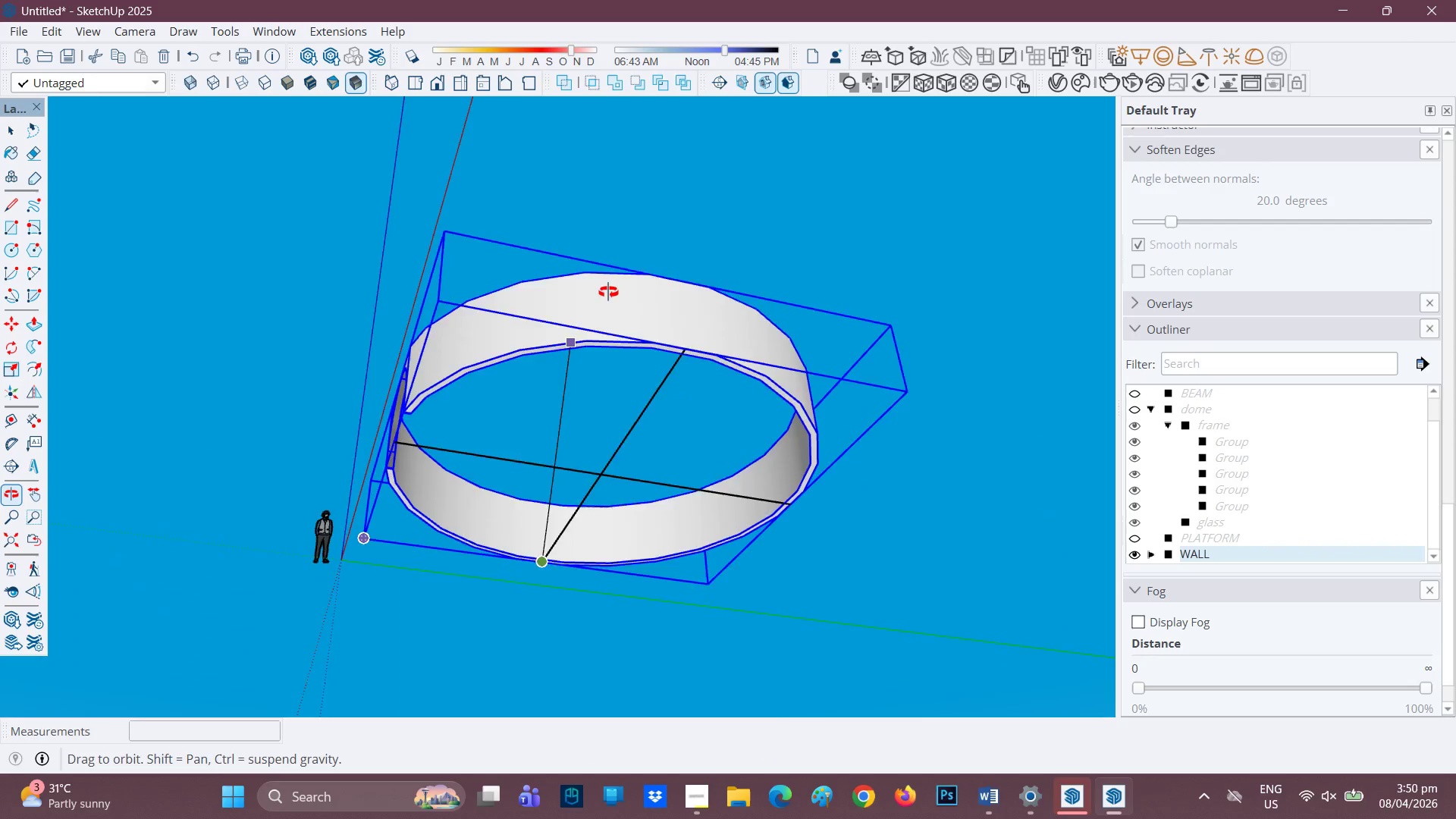 
key(Space)
 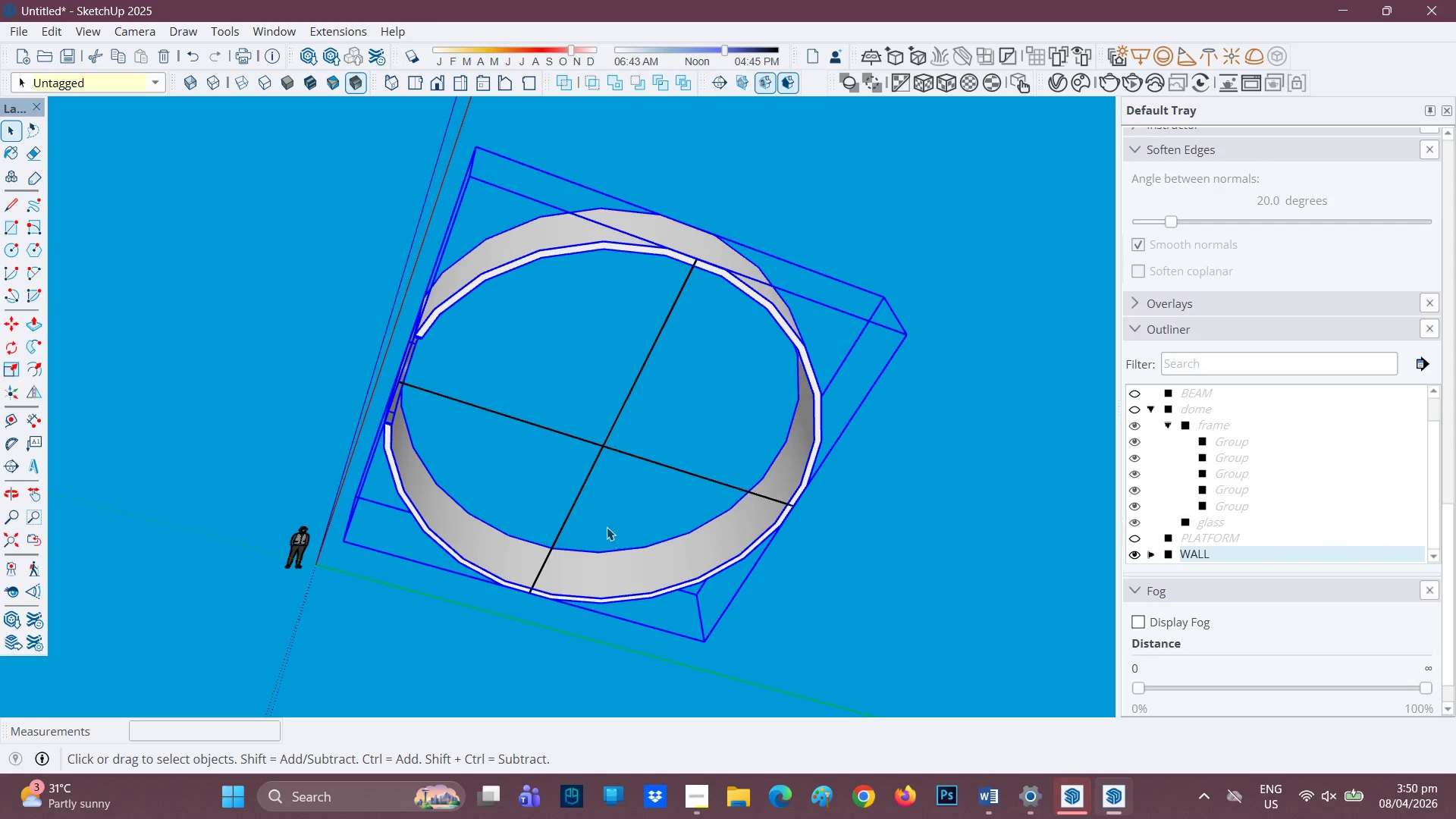 
scroll: coordinate [598, 480], scroll_direction: up, amount: 1.0
 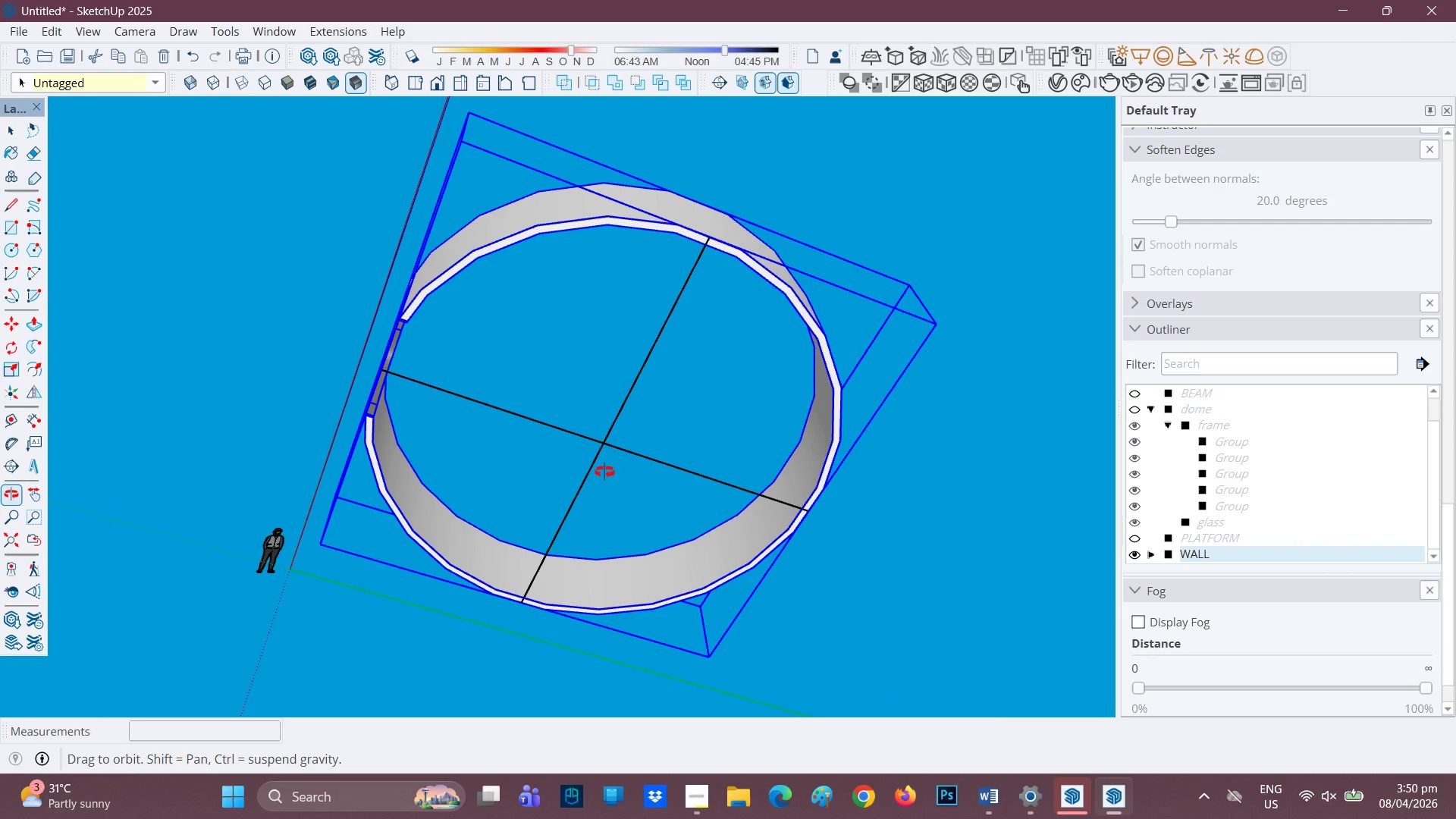 
scroll: coordinate [600, 461], scroll_direction: none, amount: 0.0
 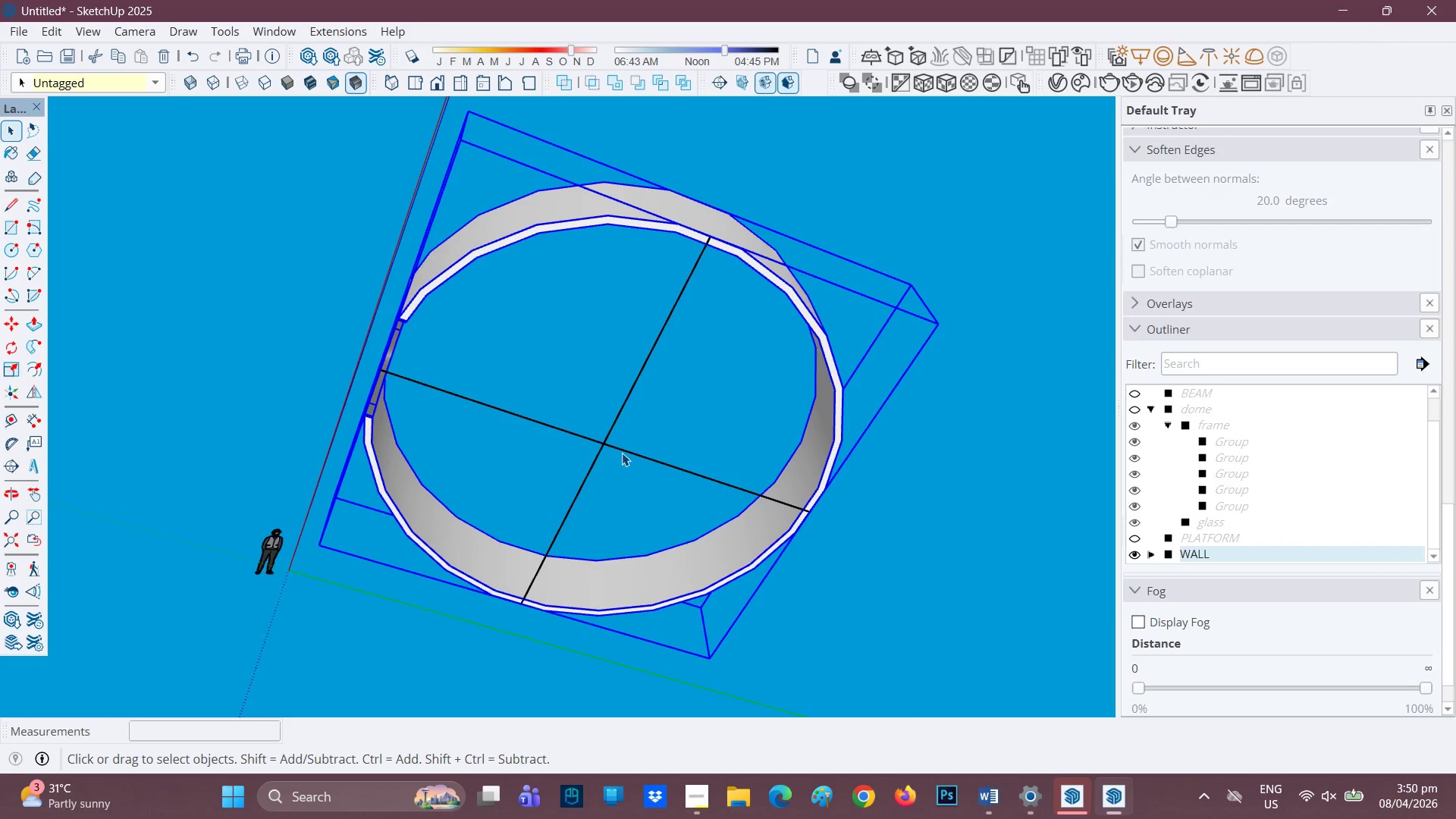 
key(R)
 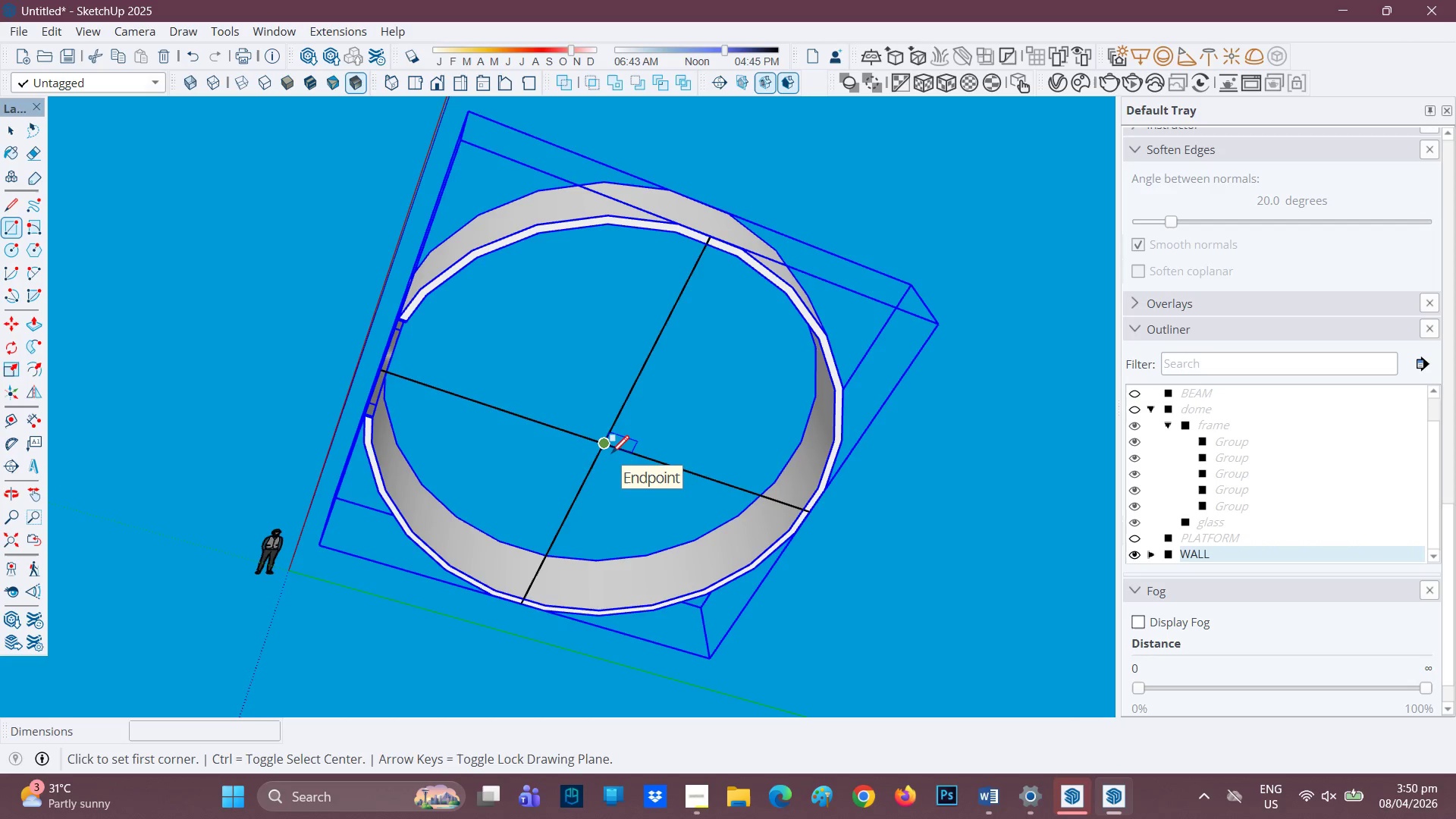 
wait(5.75)
 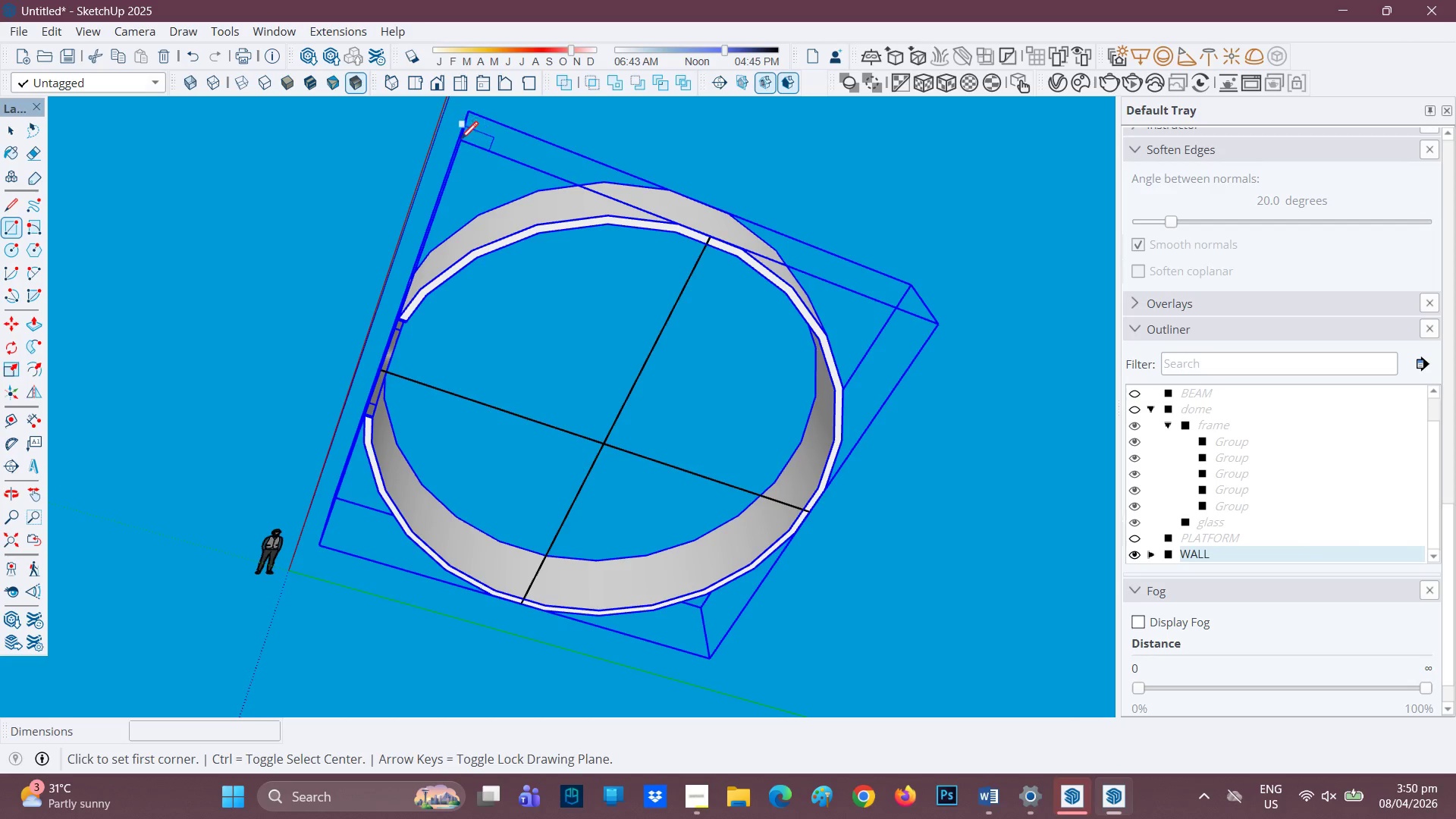 
key(C)
 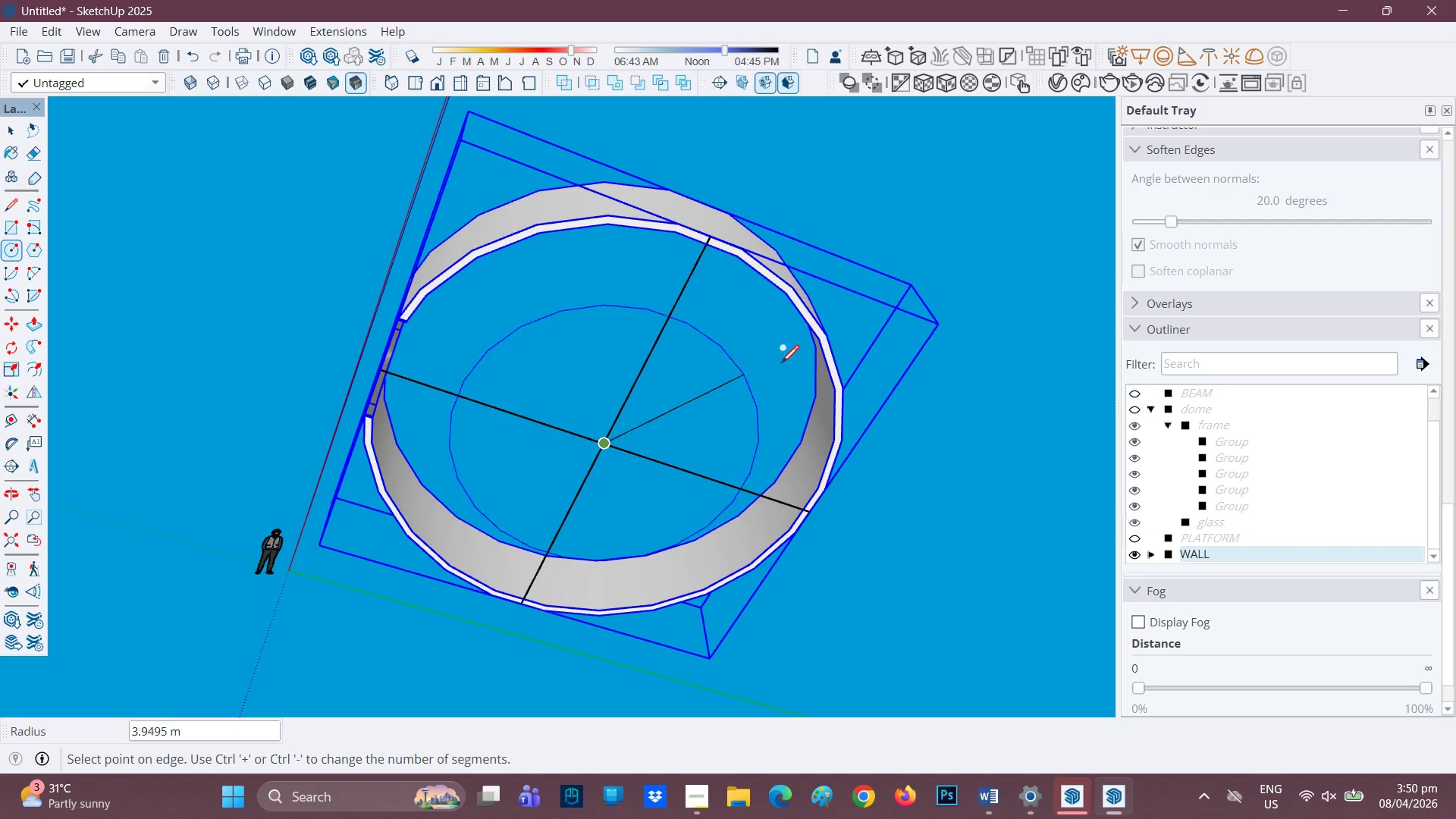 
mouse_move([831, 370])
 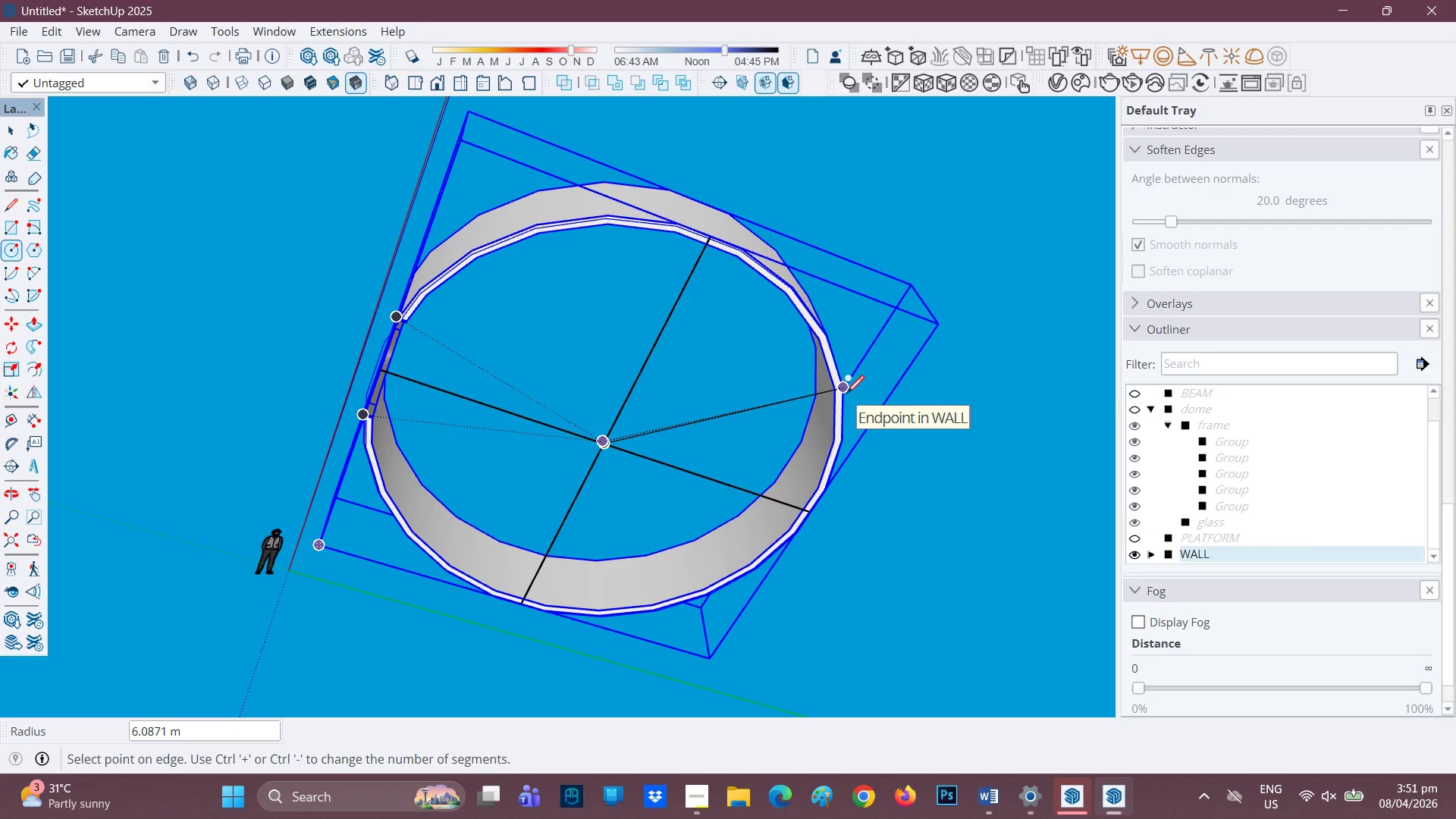 
wait(6.75)
 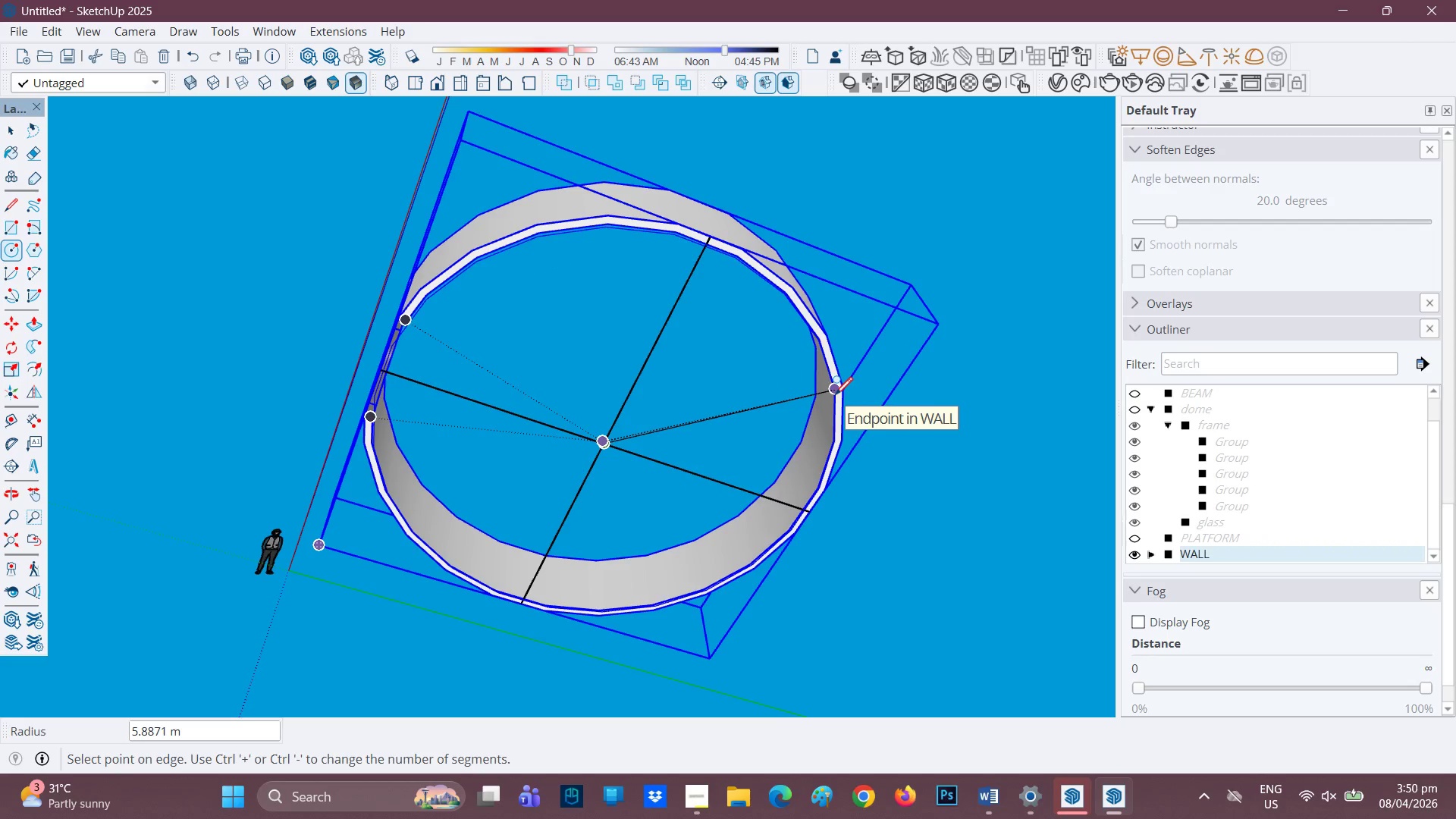 
left_click([846, 395])
 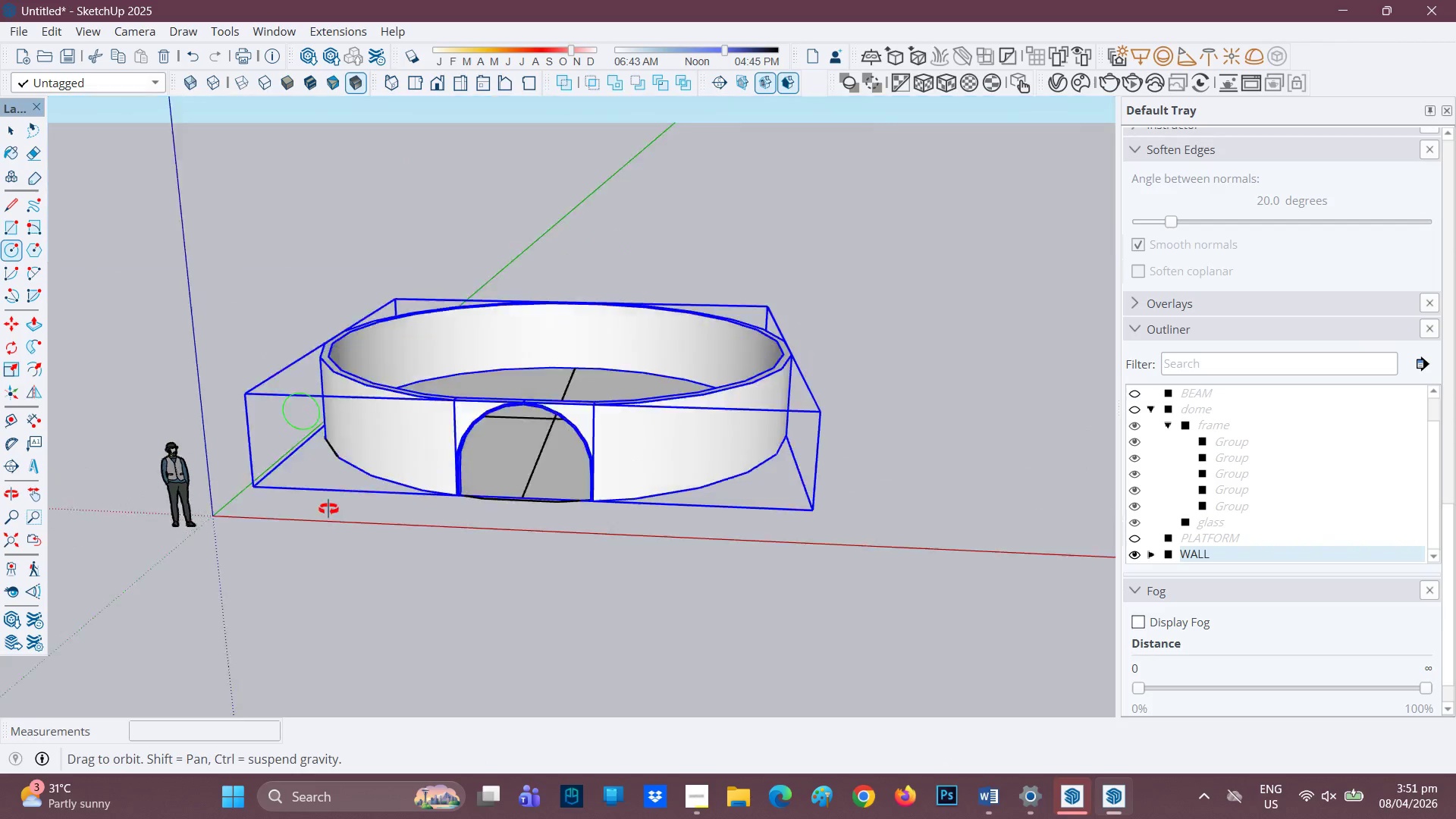 
scroll: coordinate [562, 435], scroll_direction: up, amount: 3.0
 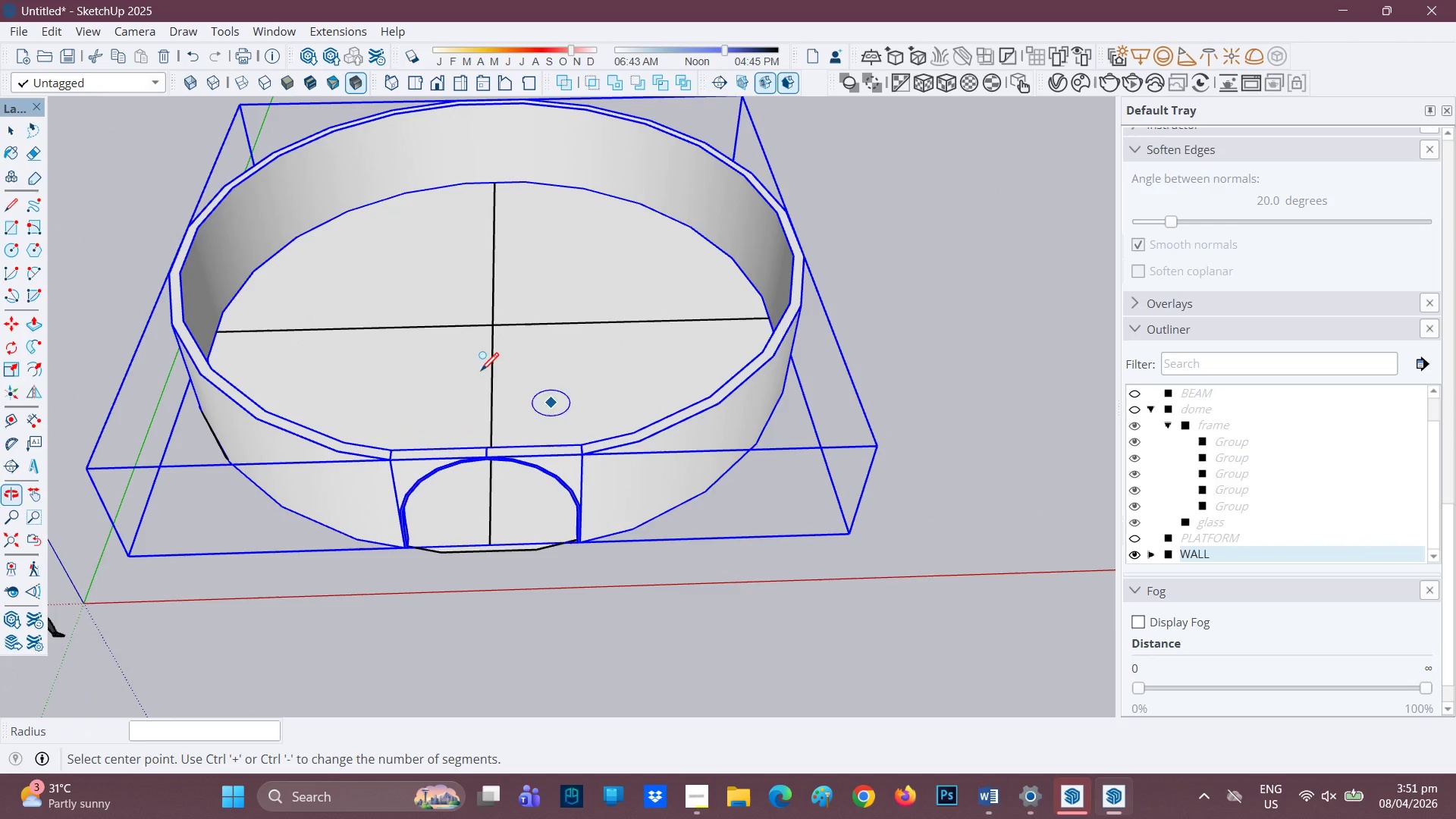 
key(E)
 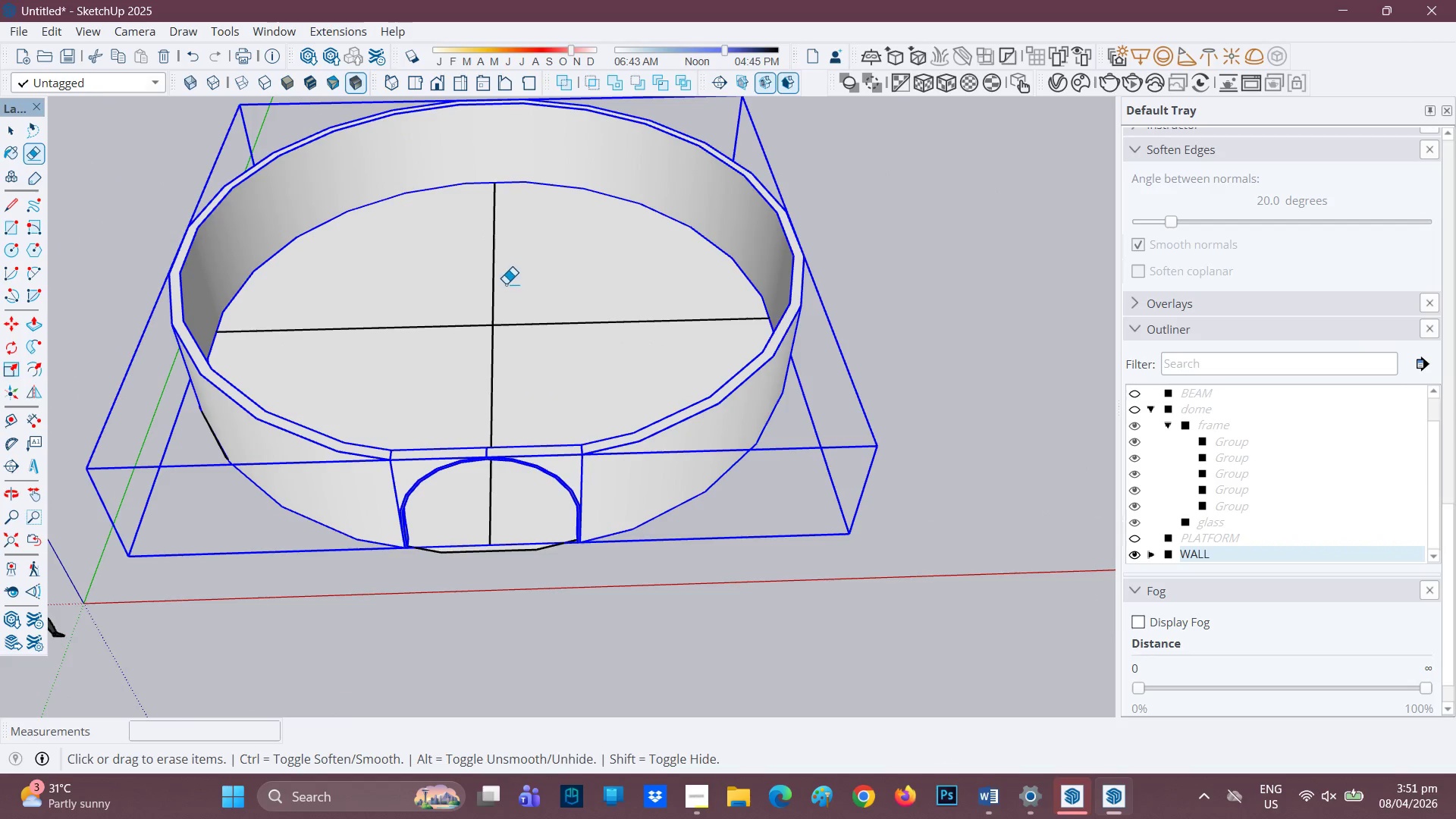 
left_click_drag(start_coordinate=[501, 289], to_coordinate=[511, 328])
 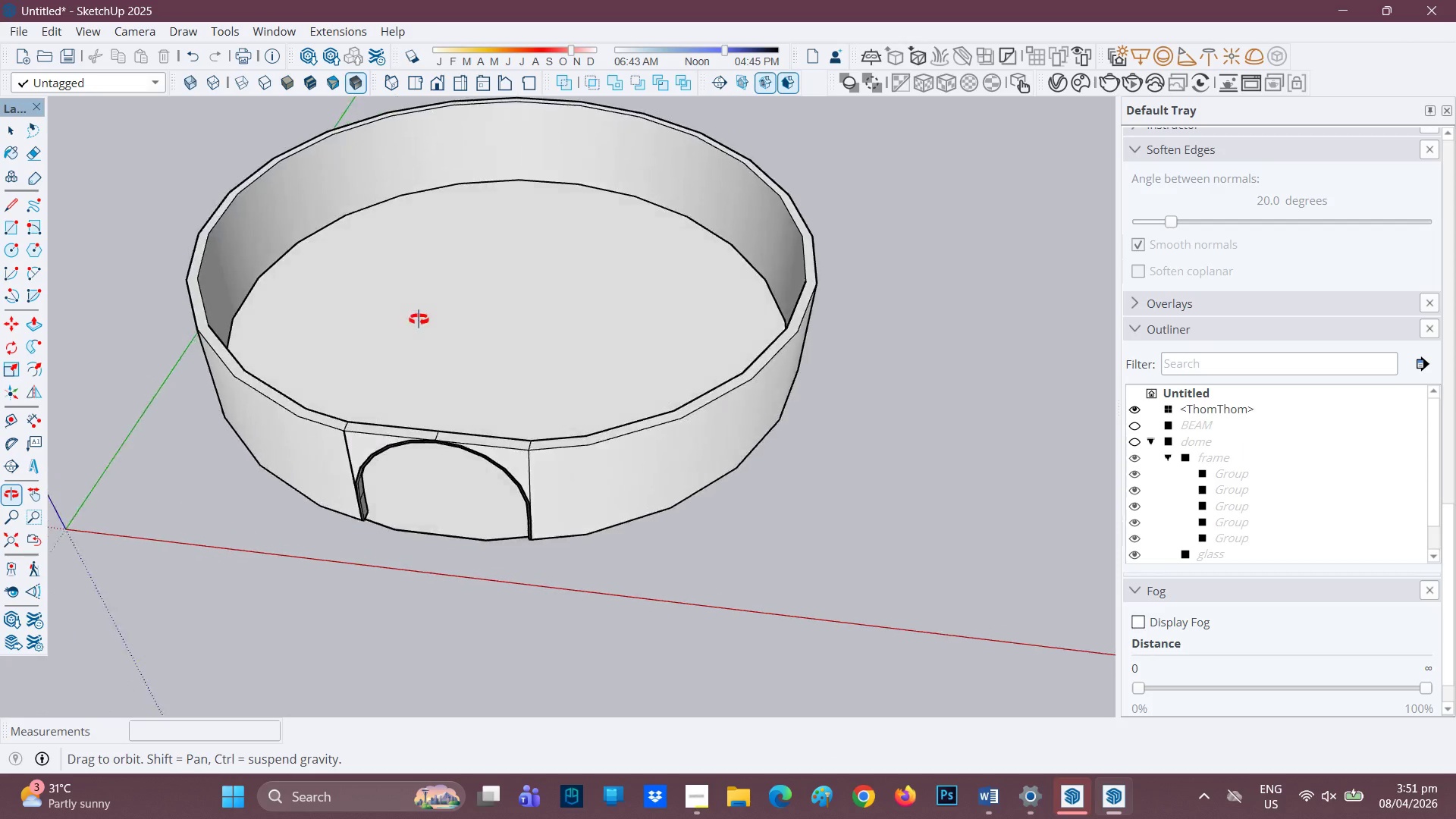 
scroll: coordinate [483, 337], scroll_direction: up, amount: 2.0
 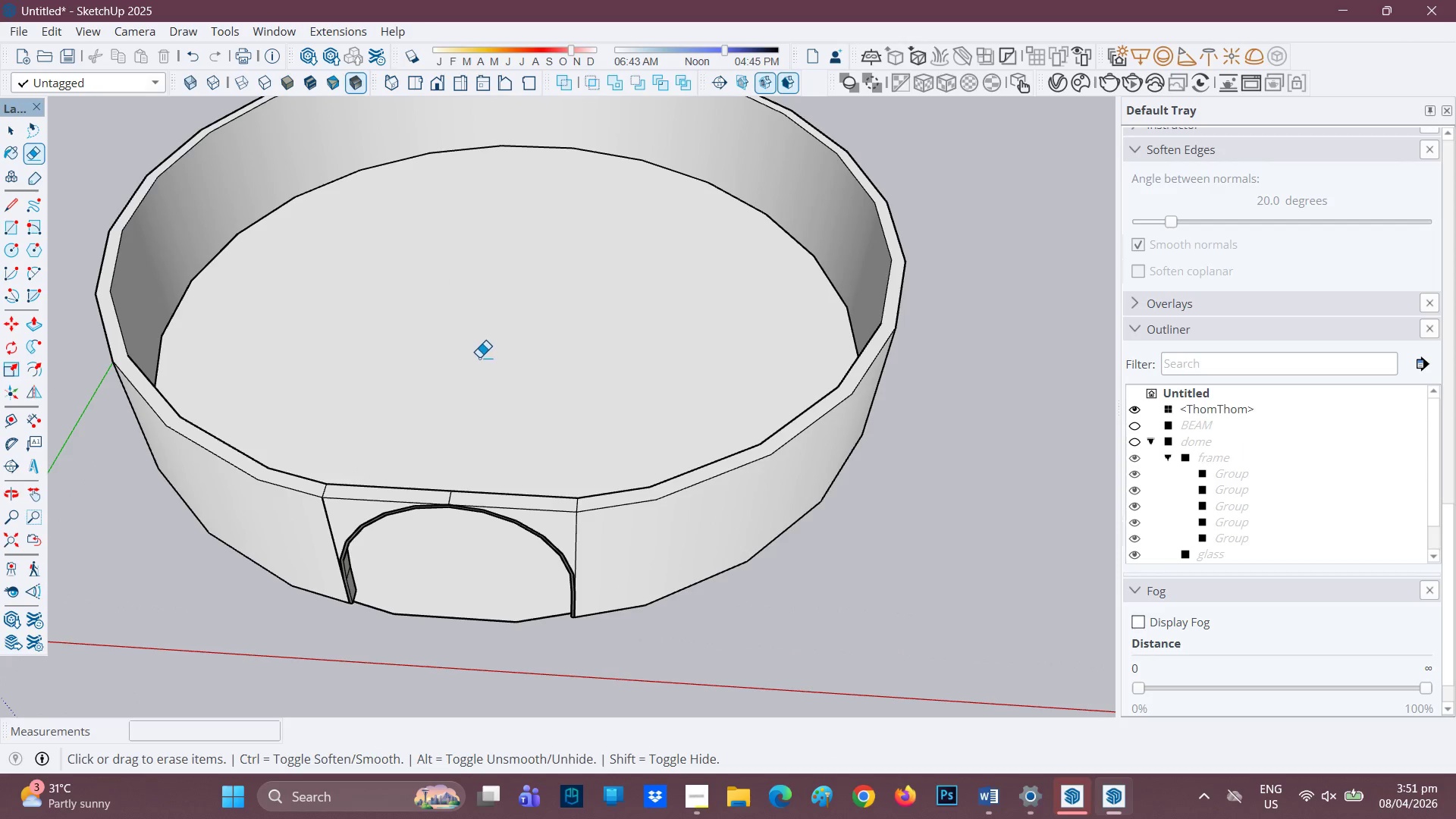 
key(P)
 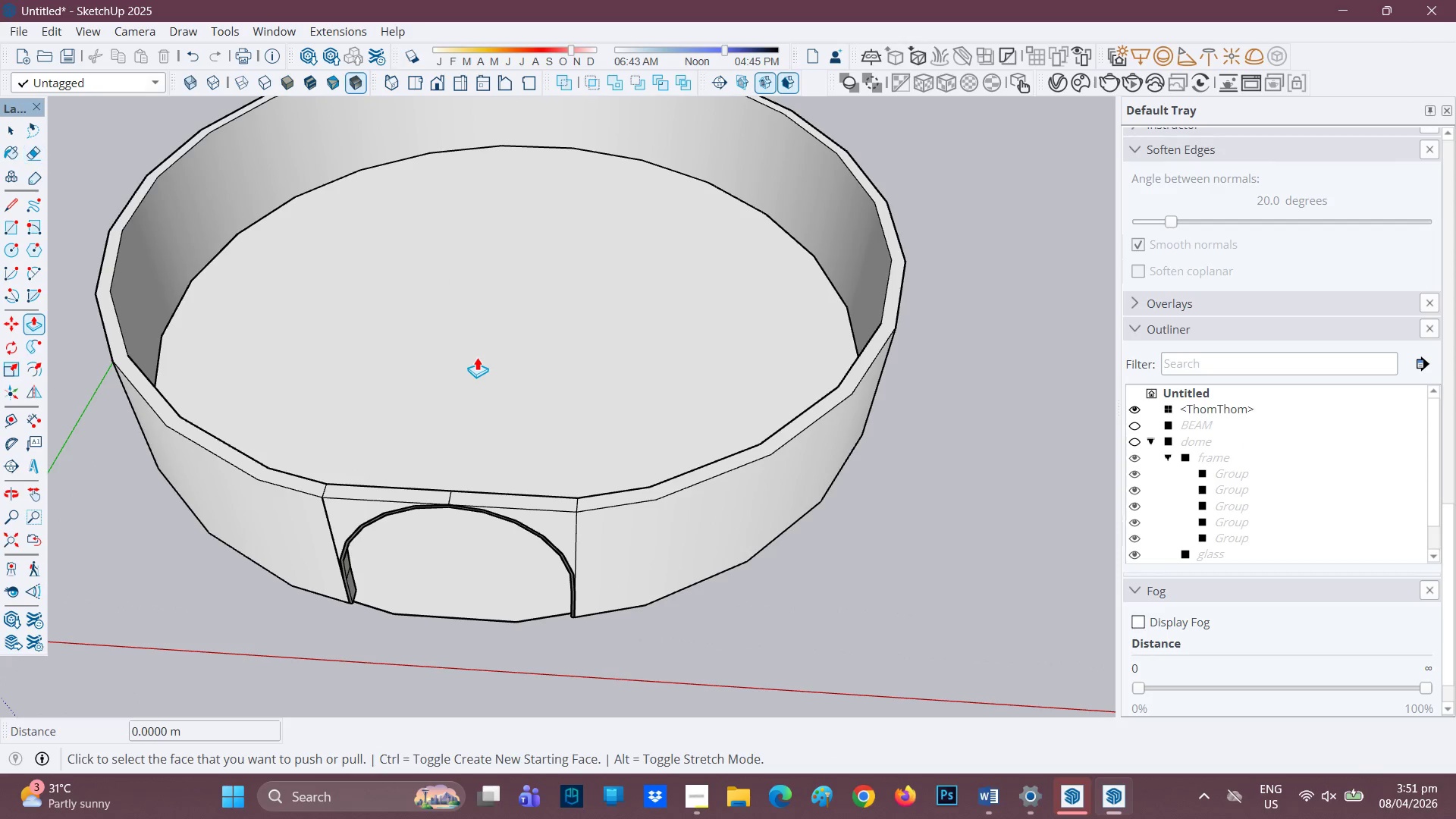 
left_click([477, 357])
 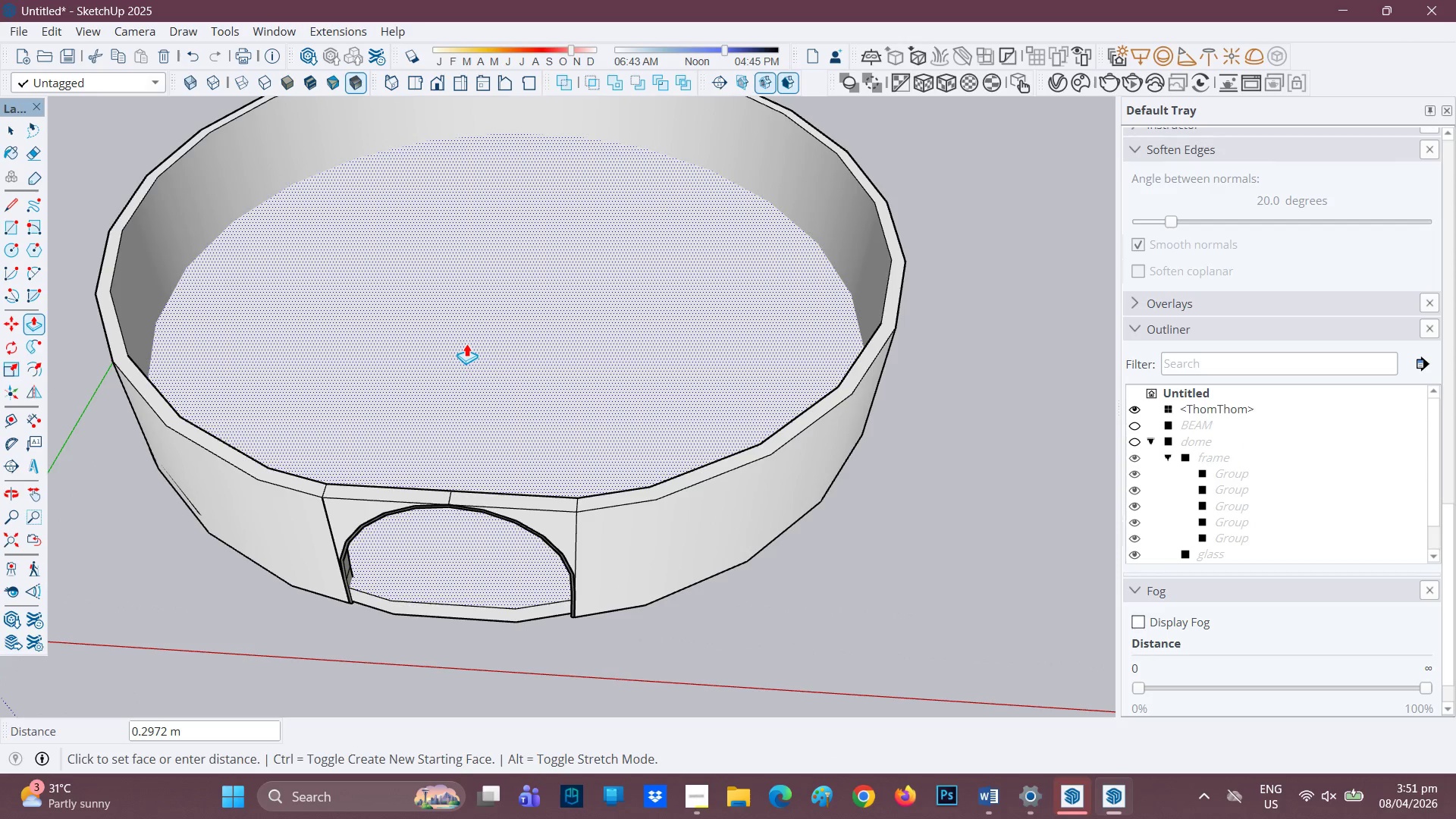 
key(0)
 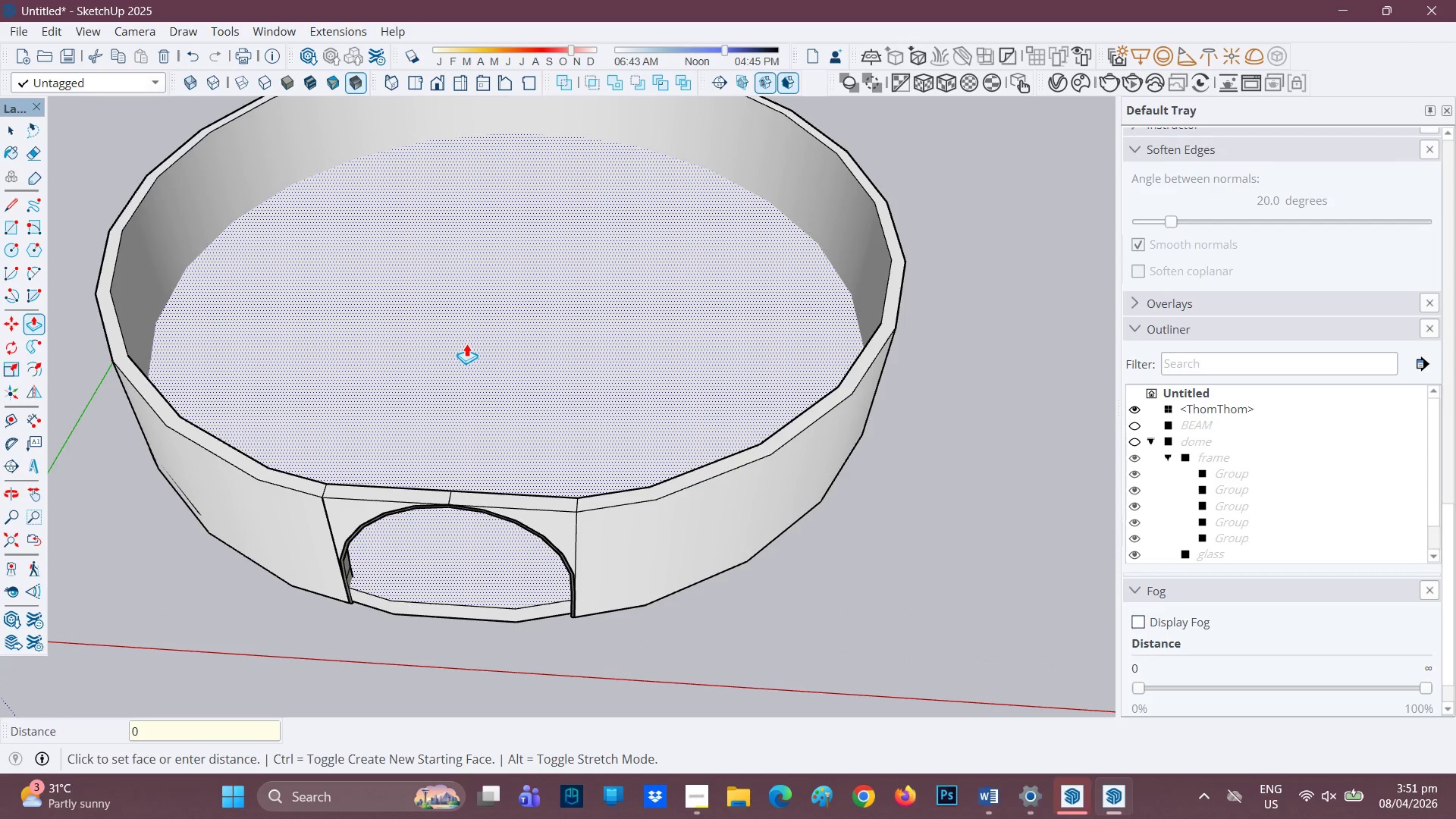 
key(Period)
 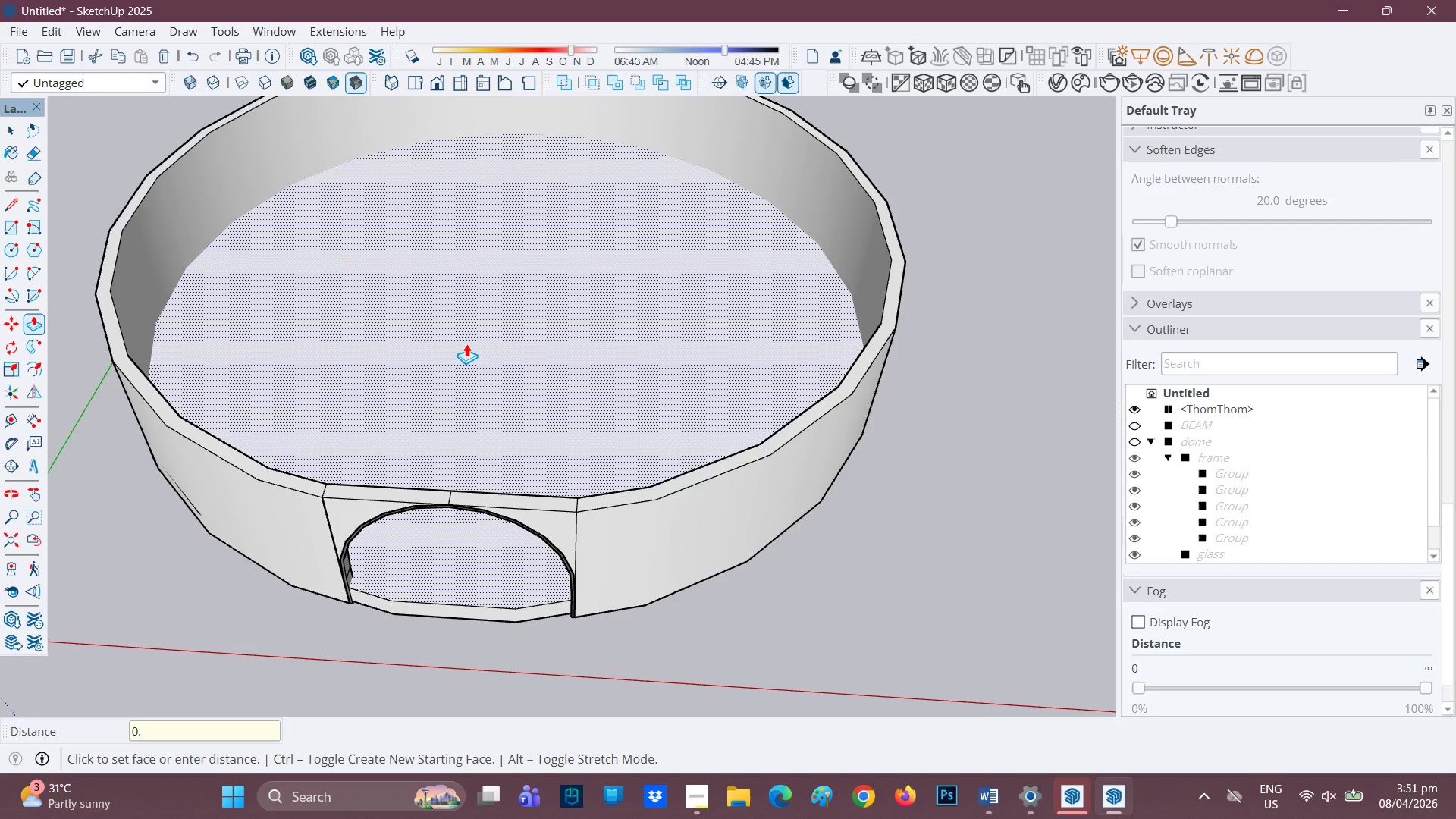 
key(1)
 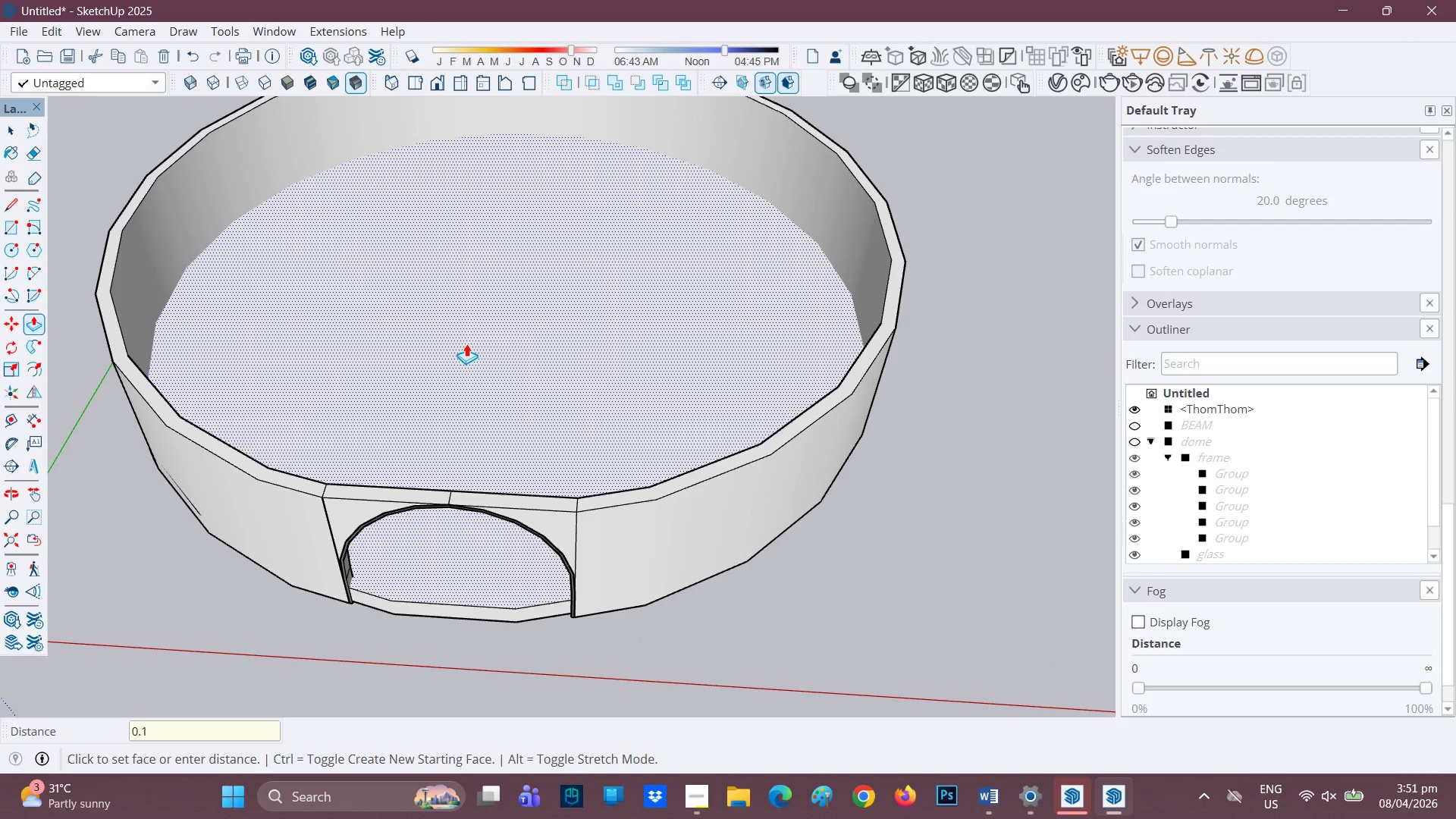 
key(Enter)
 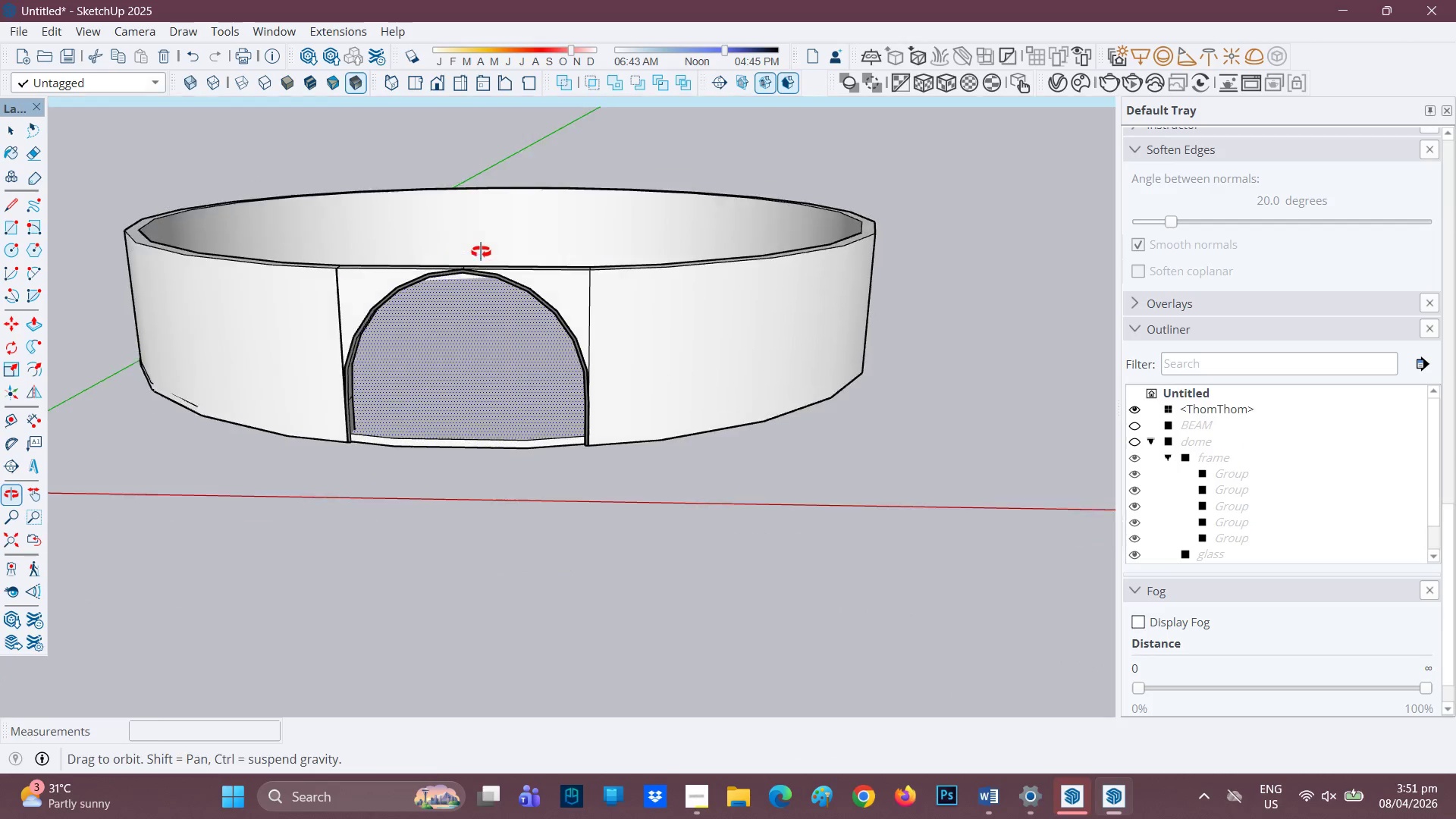 
scroll: coordinate [619, 502], scroll_direction: up, amount: 6.0
 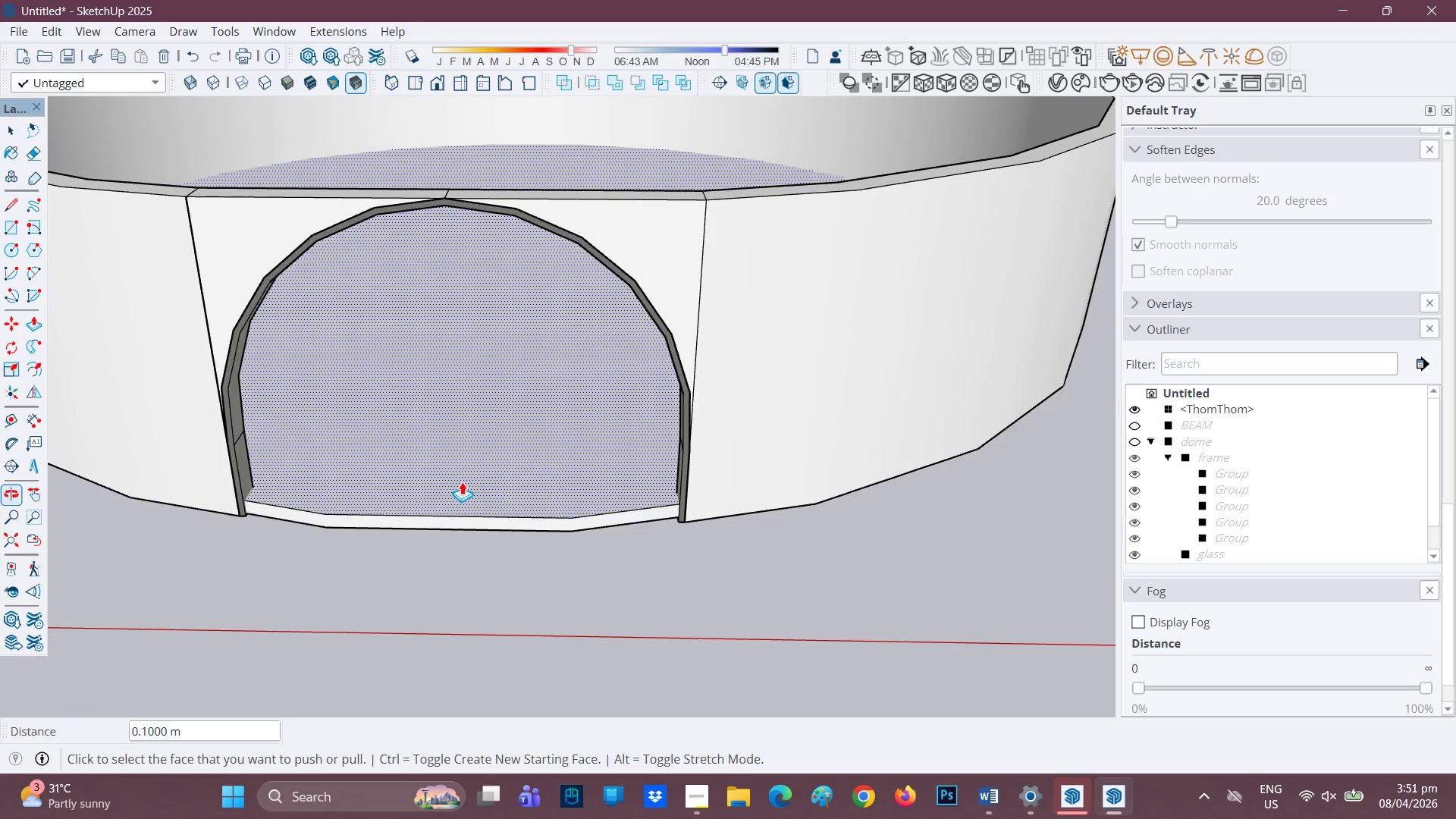 
left_click([479, 429])
 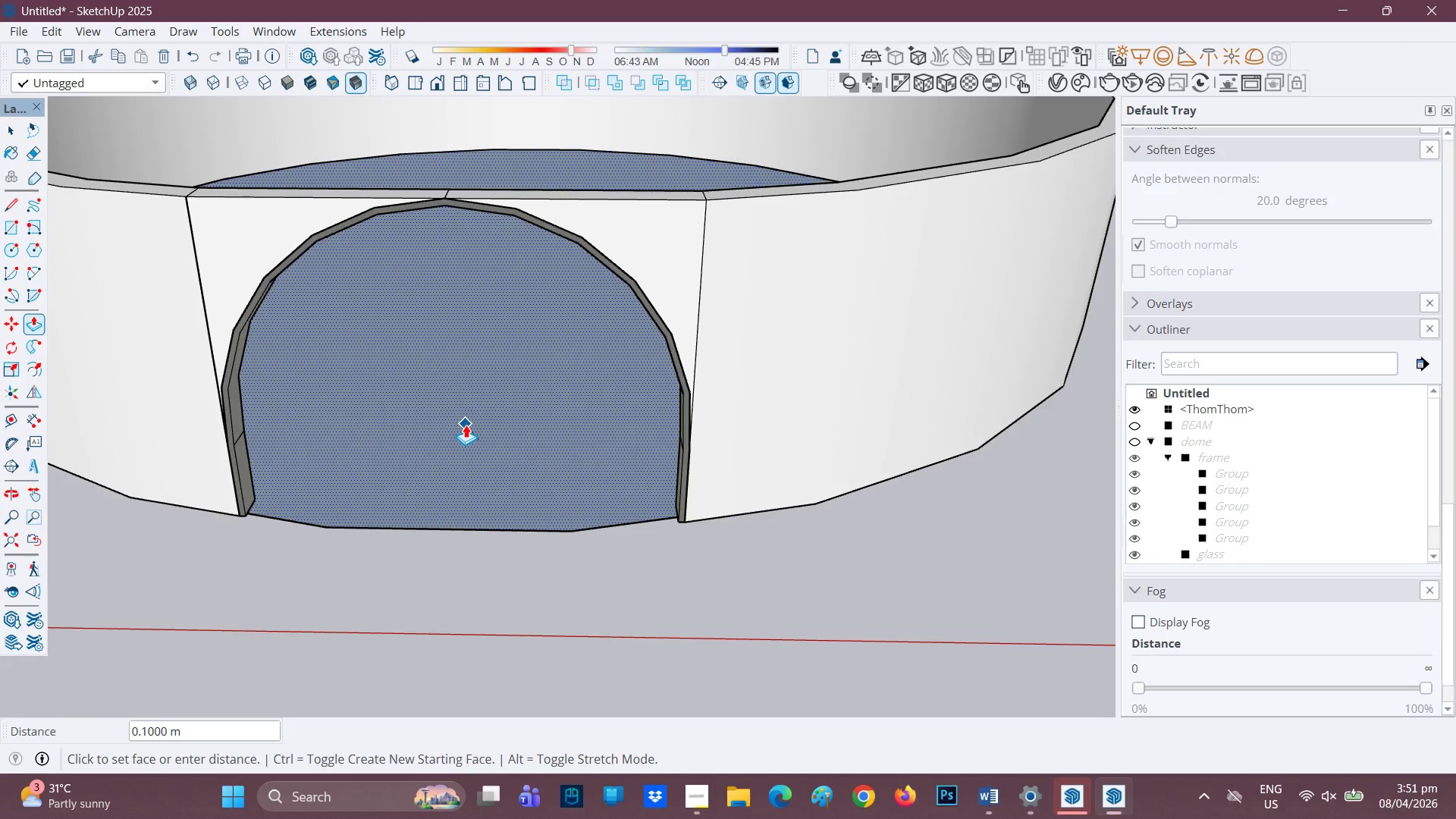 
key(Space)
 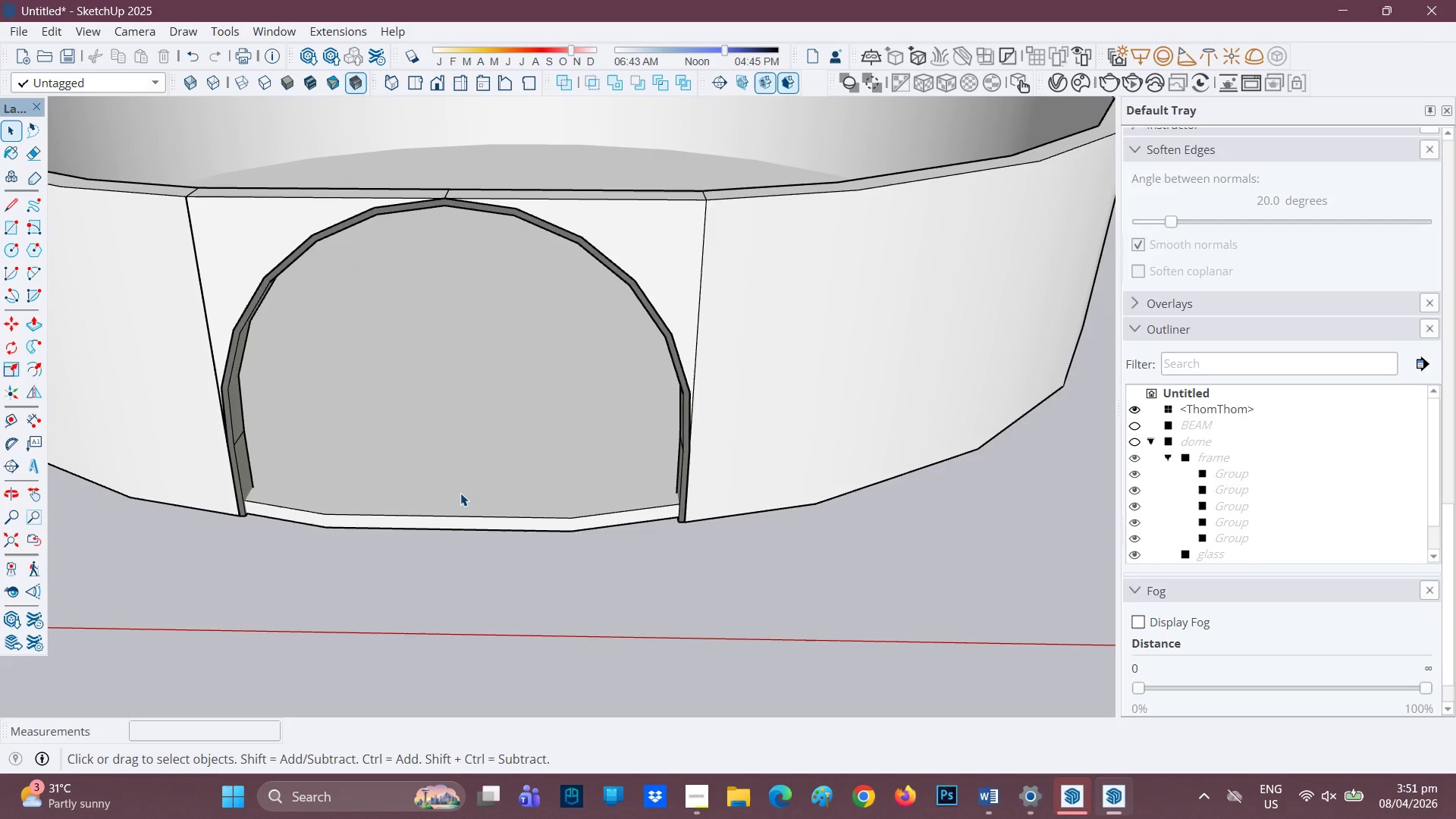 
scroll: coordinate [504, 478], scroll_direction: up, amount: 5.0
 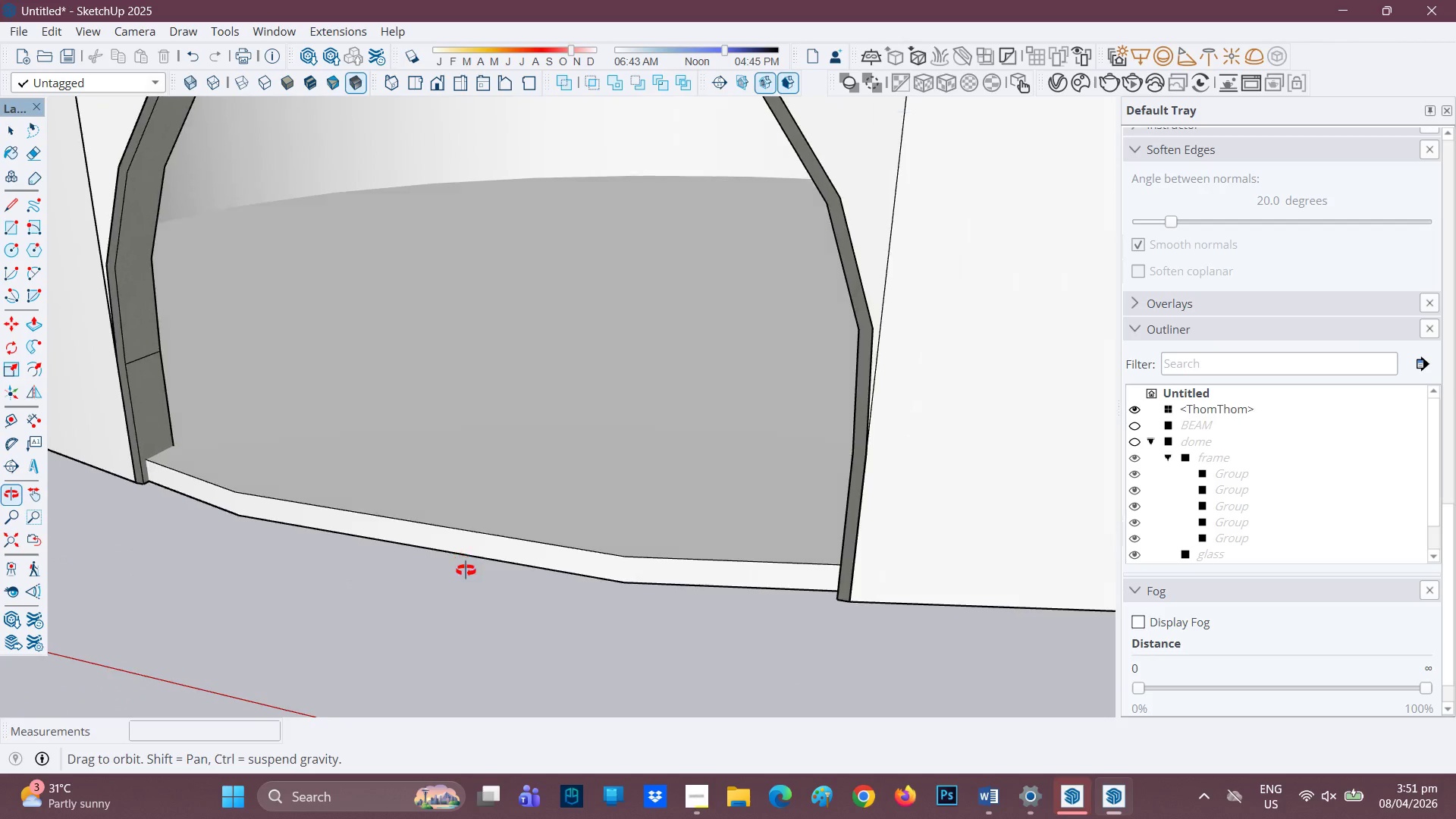 
wait(5.68)
 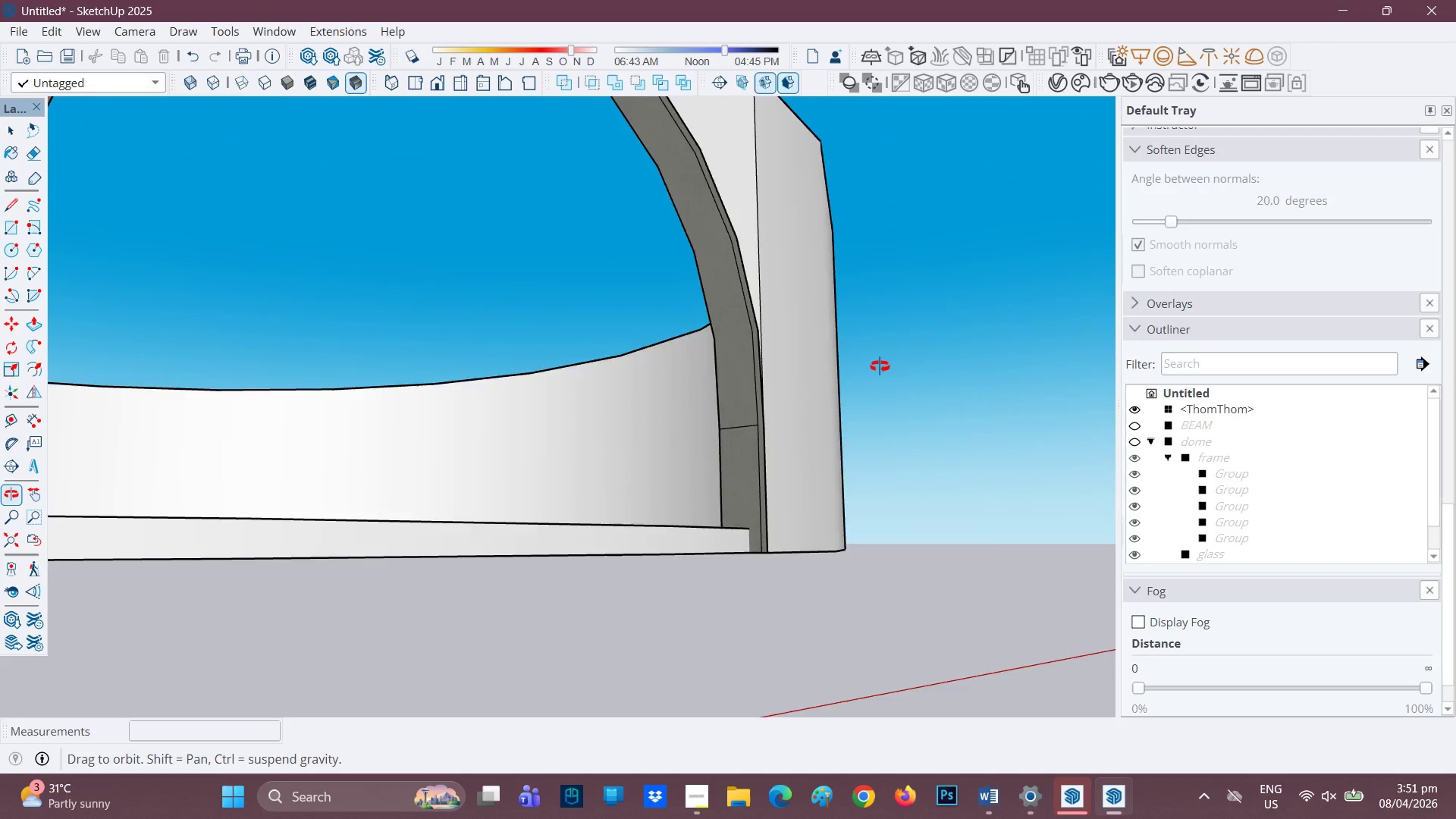 
scroll: coordinate [203, 512], scroll_direction: down, amount: 3.0
 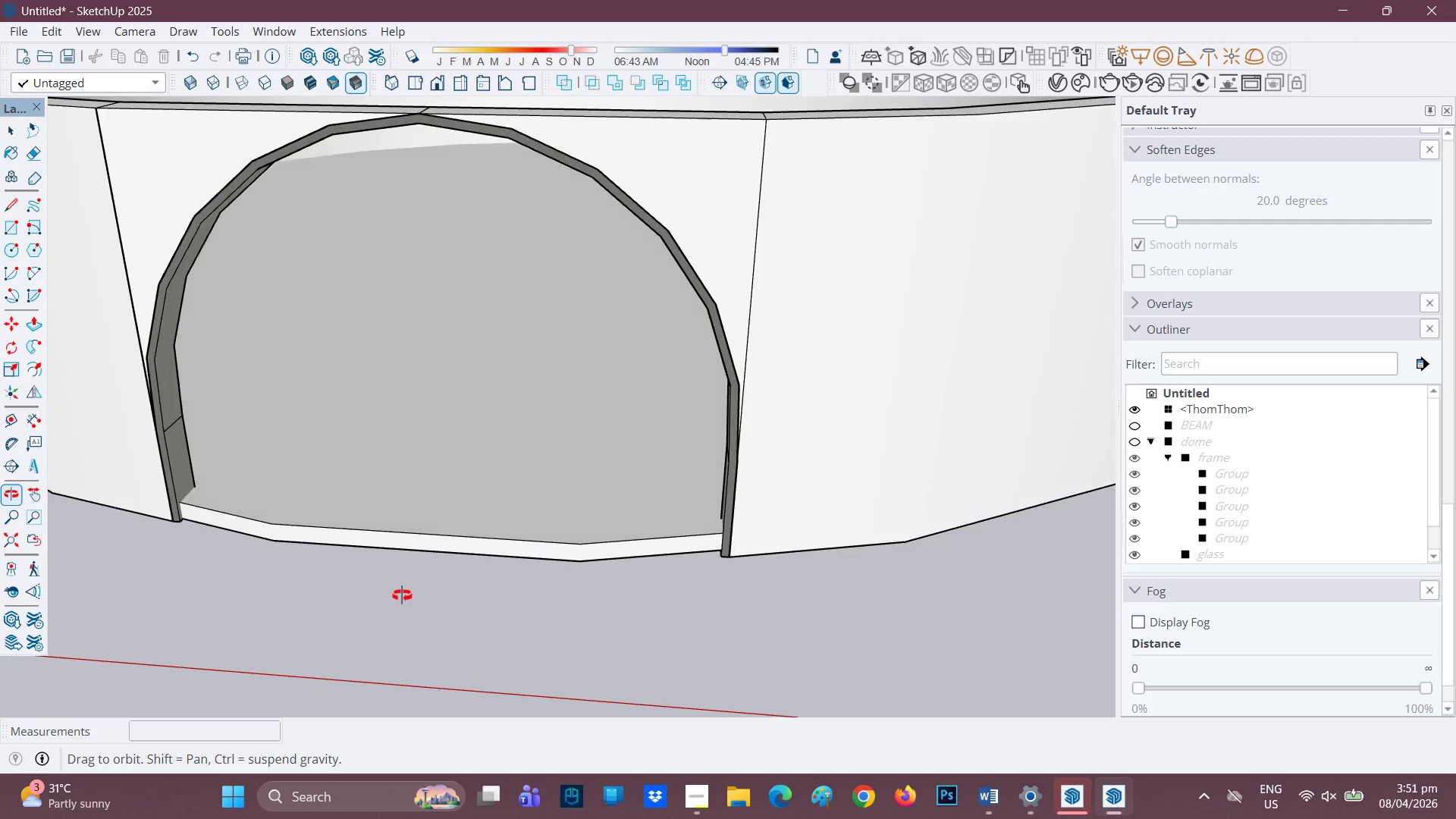 
scroll: coordinate [563, 554], scroll_direction: up, amount: 2.0
 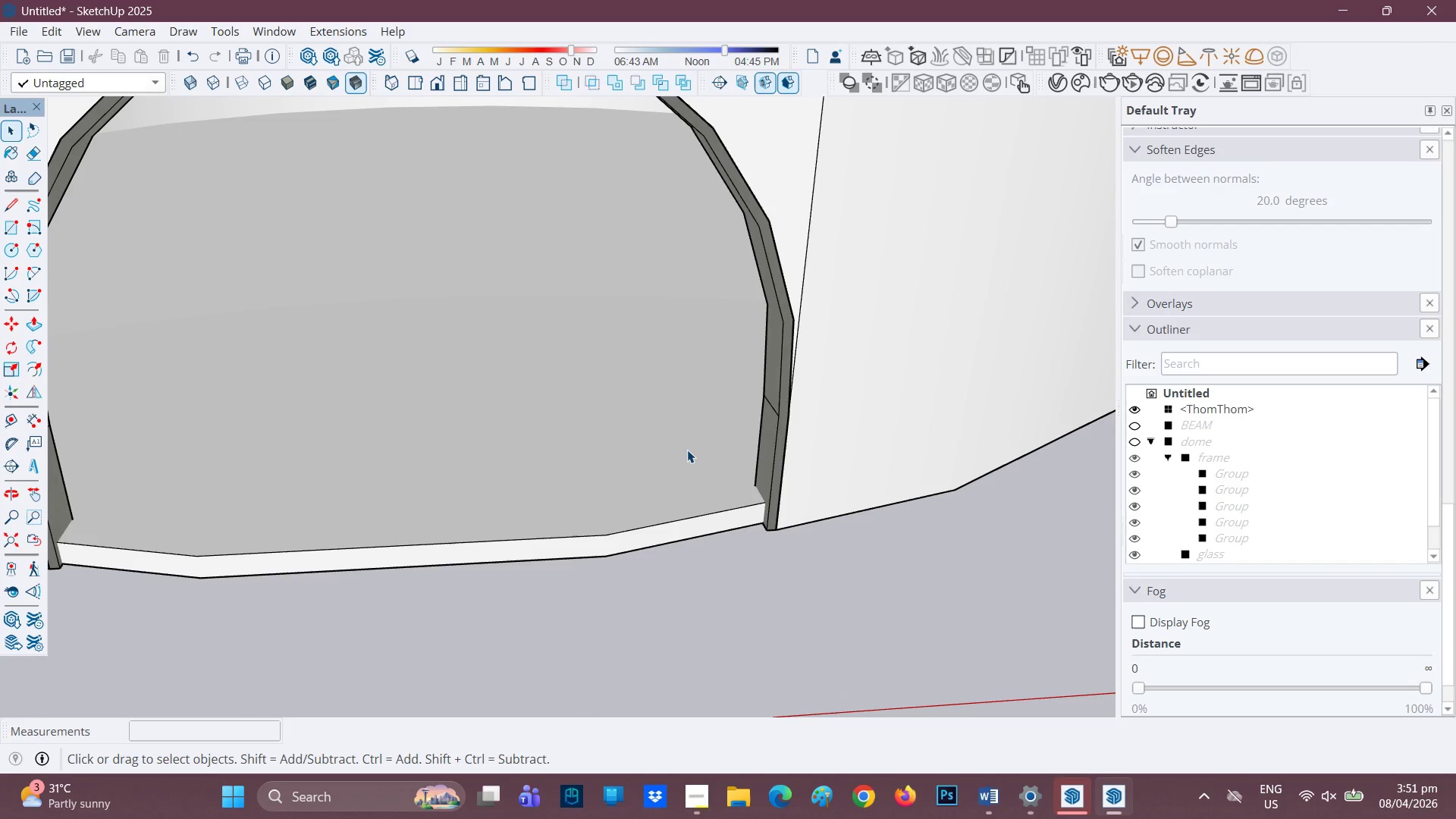 
key(R)
 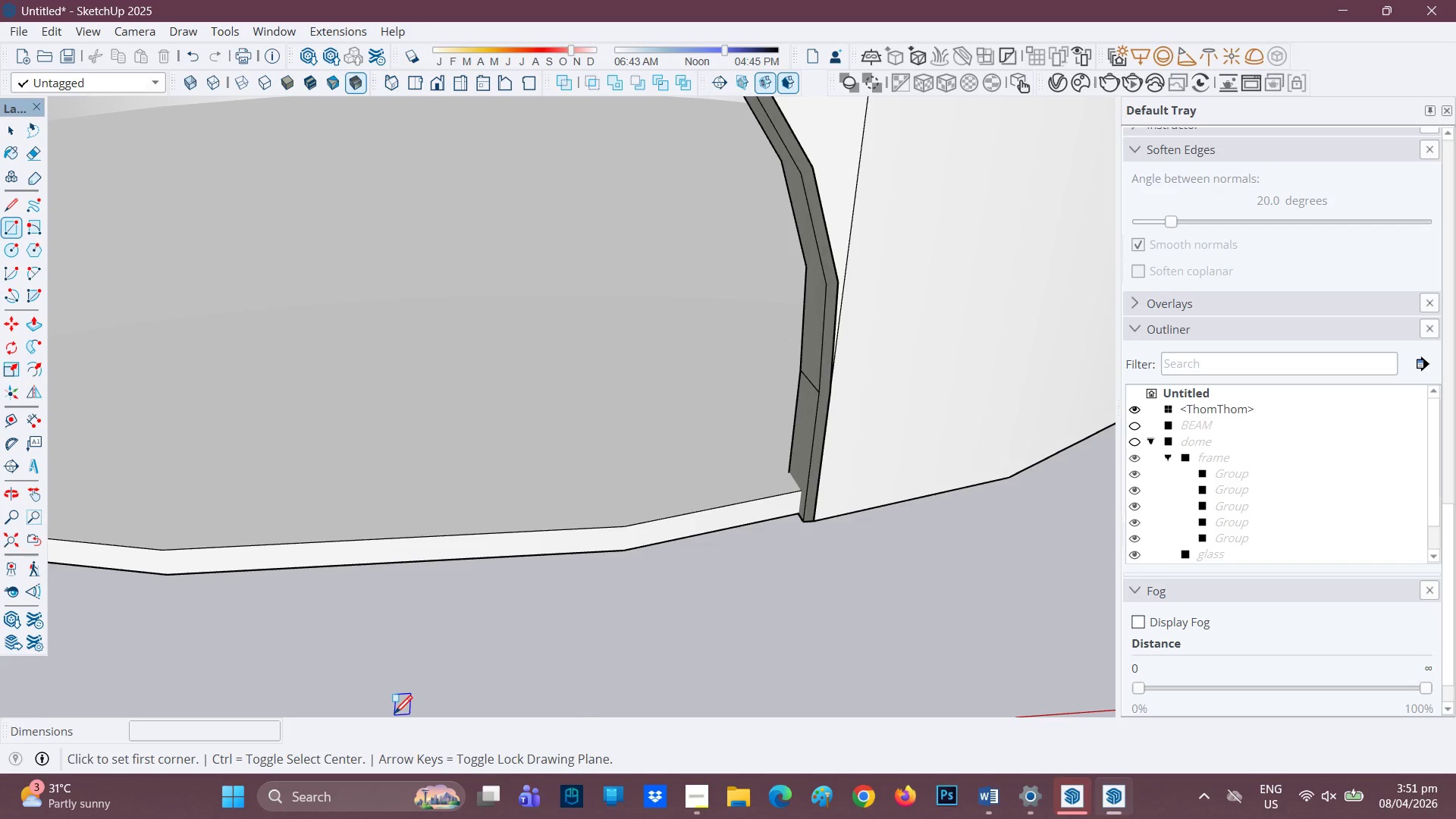 
scroll: coordinate [460, 604], scroll_direction: up, amount: 1.0
 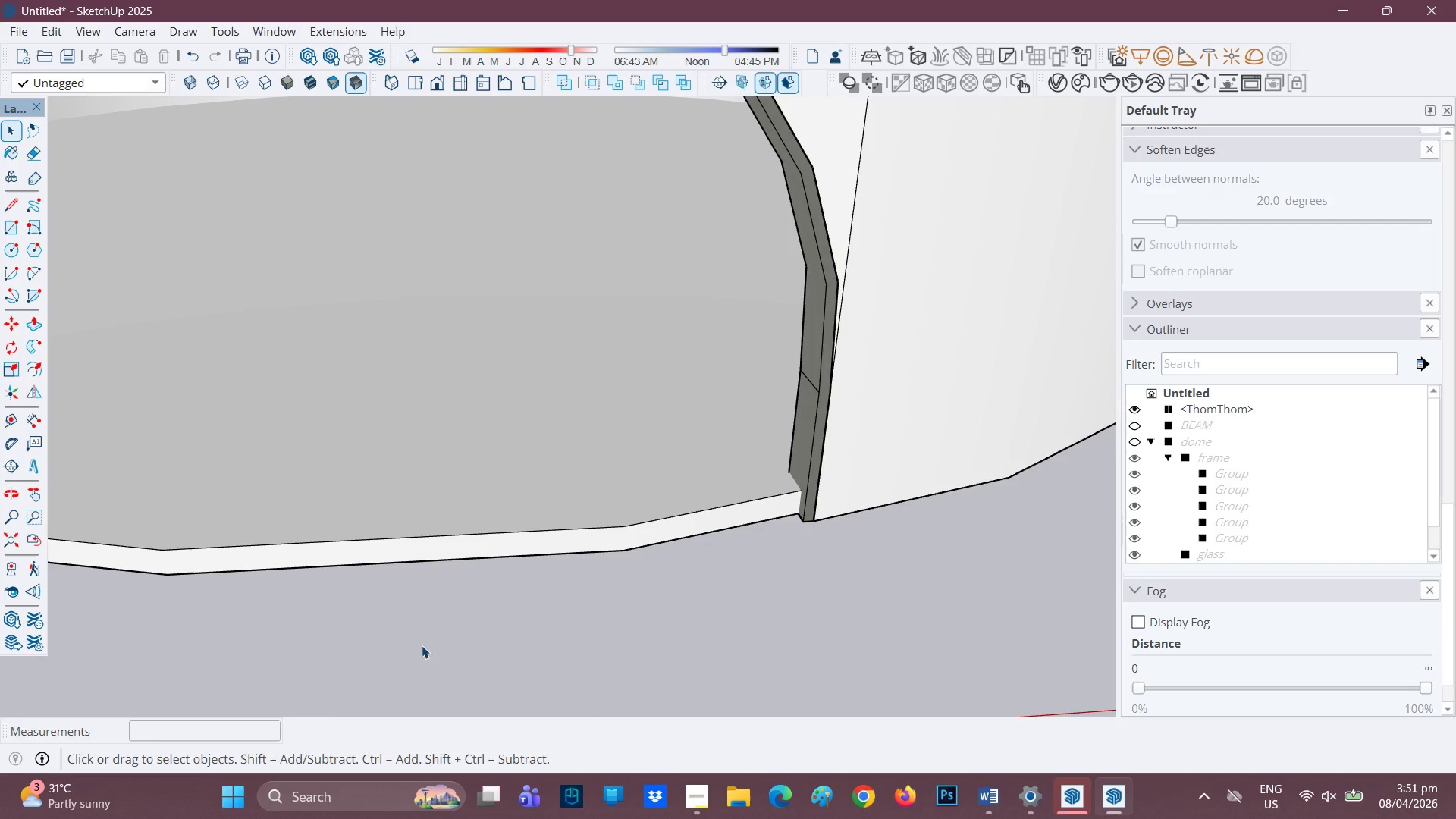 
mouse_move([612, 812])
 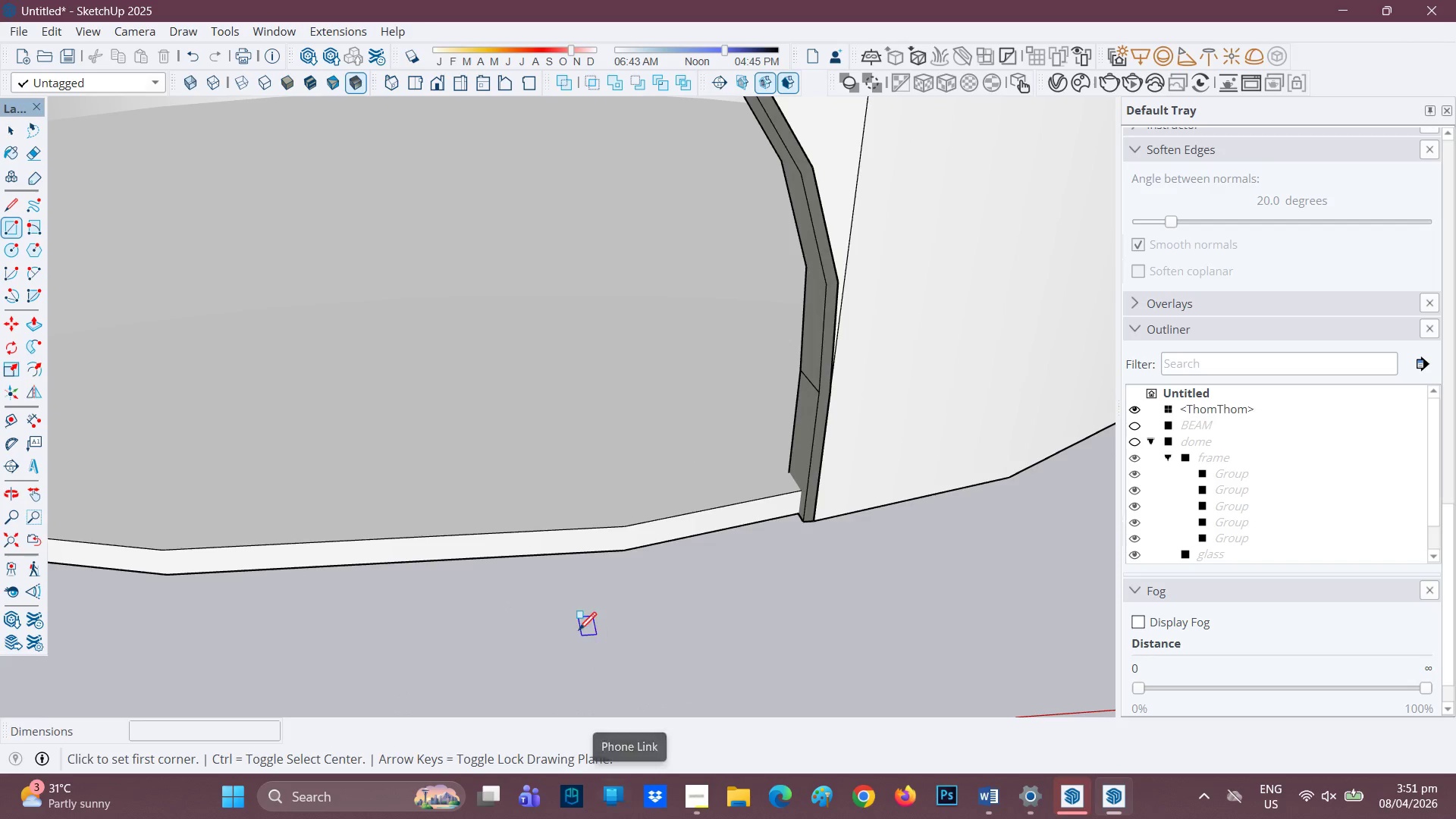 
key(H)
 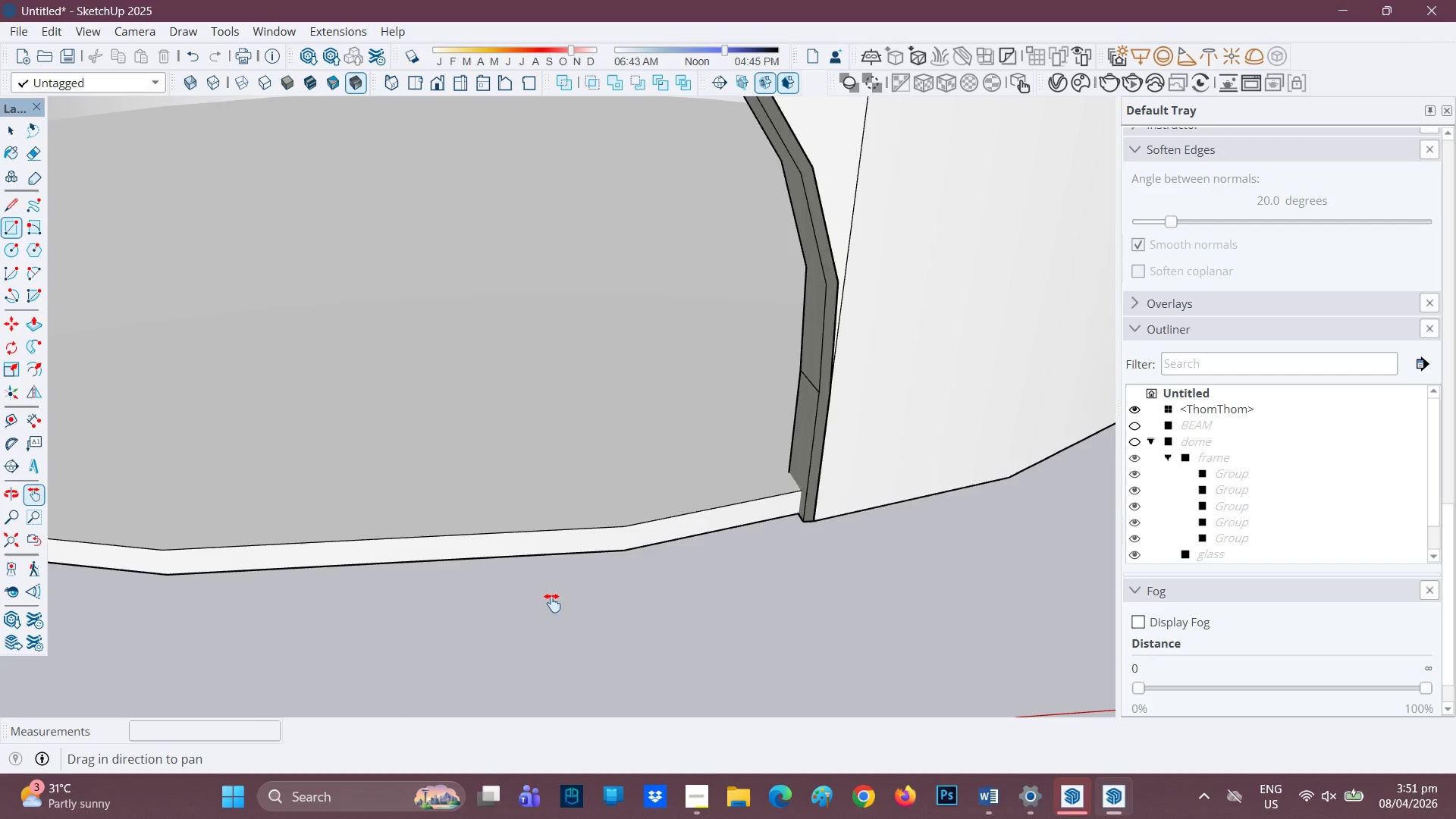 
left_click_drag(start_coordinate=[552, 603], to_coordinate=[858, 630])
 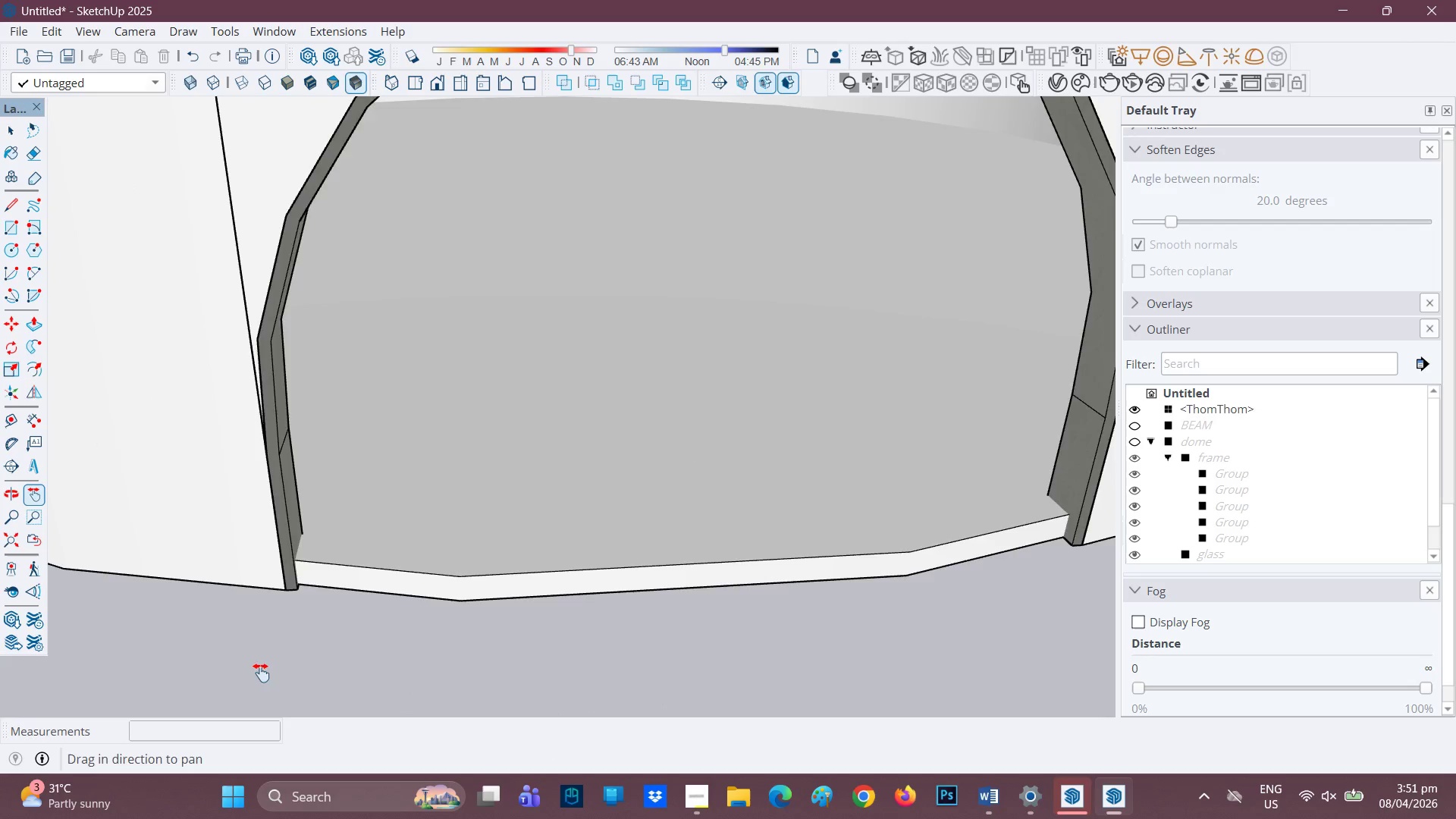 
scroll: coordinate [234, 665], scroll_direction: up, amount: 2.0
 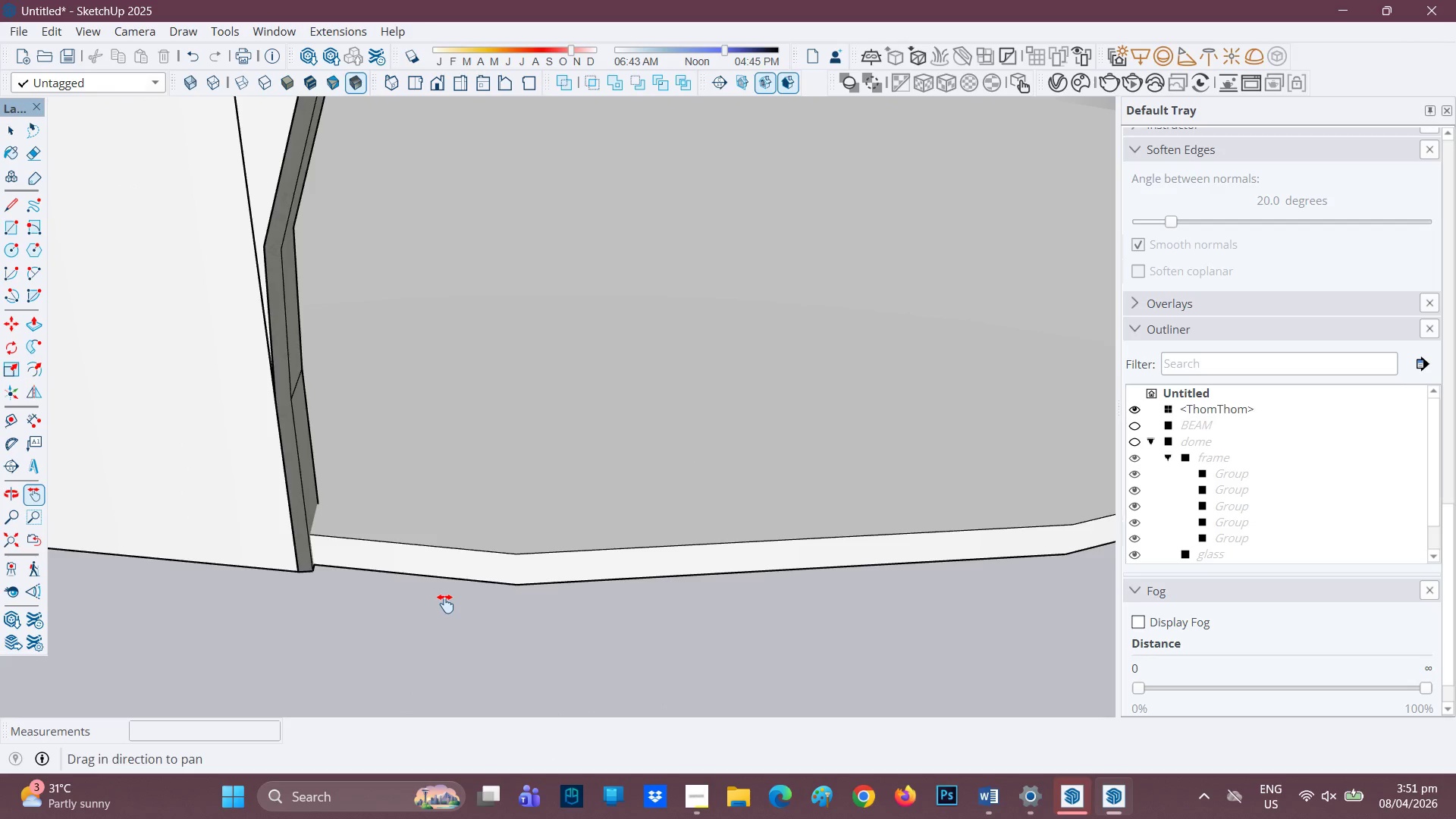 
key(R)
 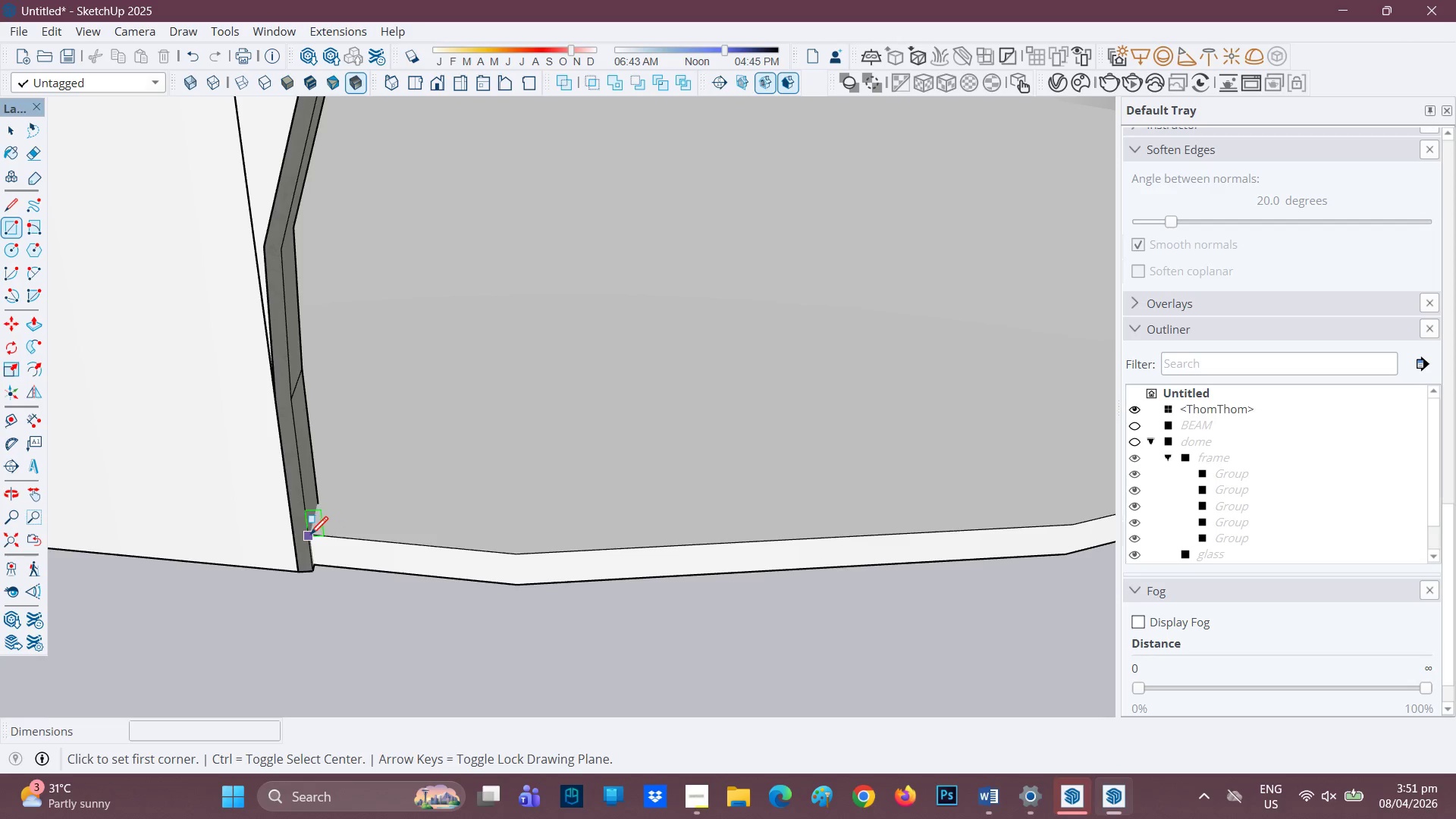 
left_click([312, 536])
 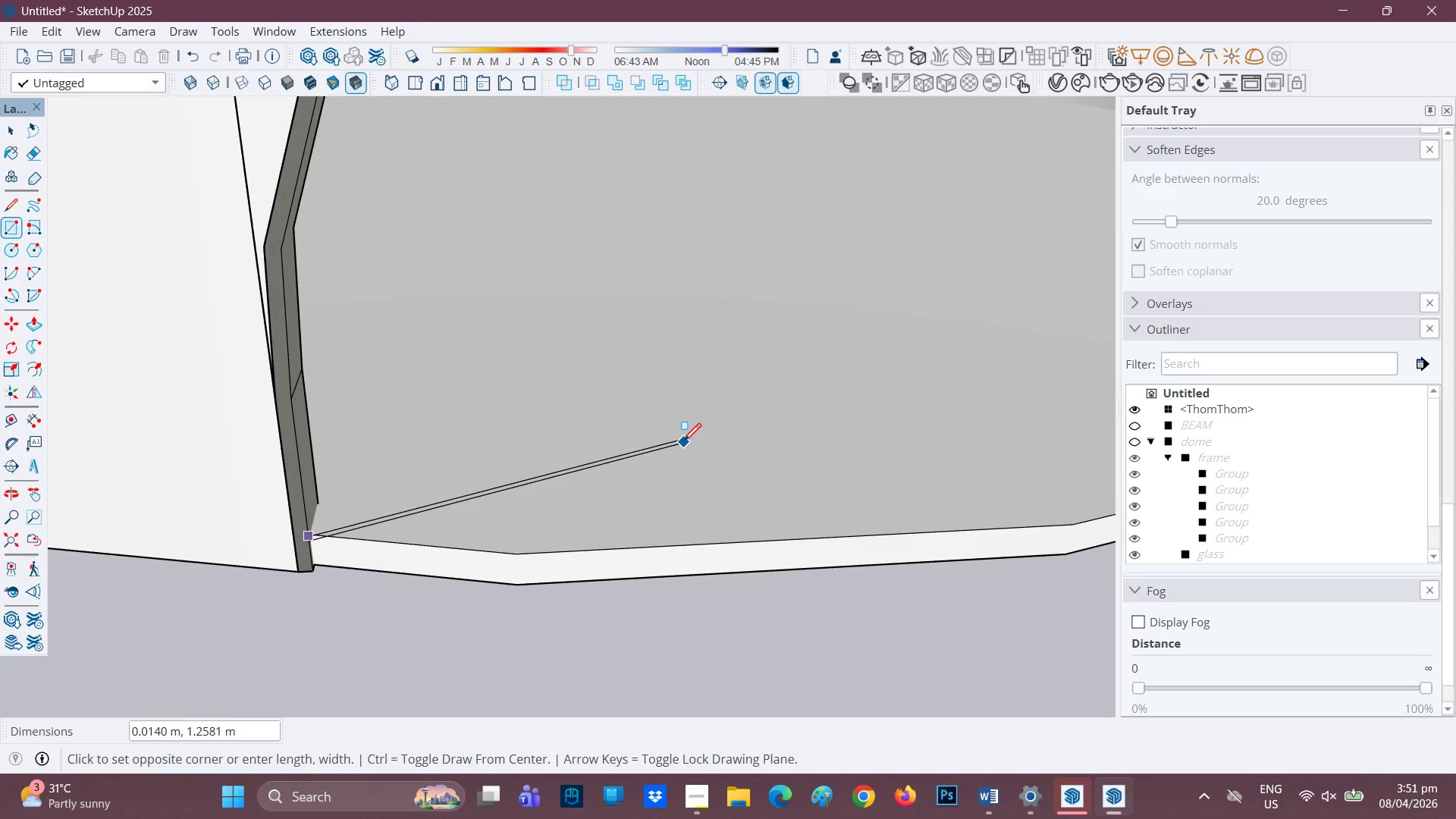 
type(HR)
 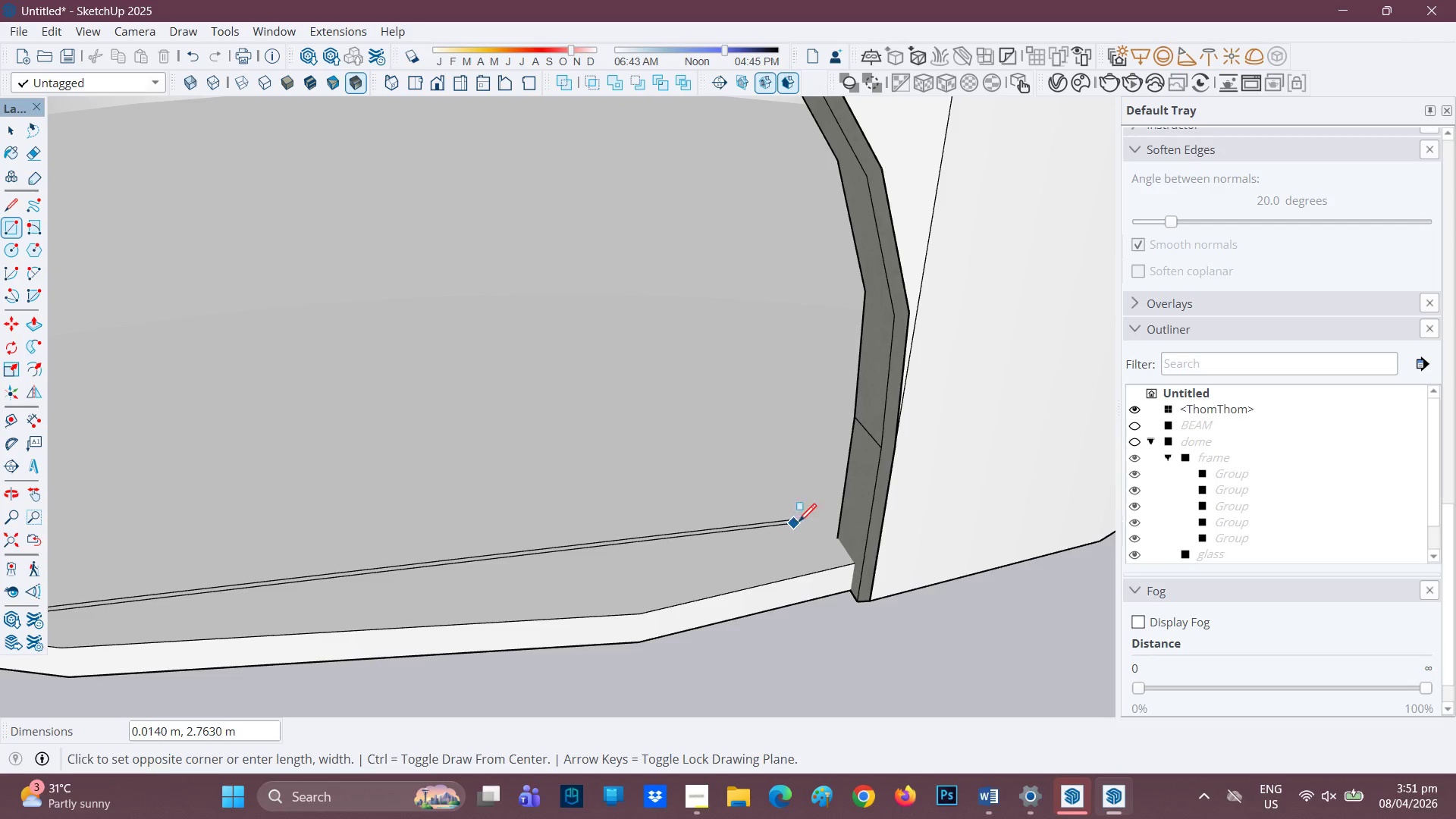 
left_click_drag(start_coordinate=[686, 443], to_coordinate=[314, 520])
 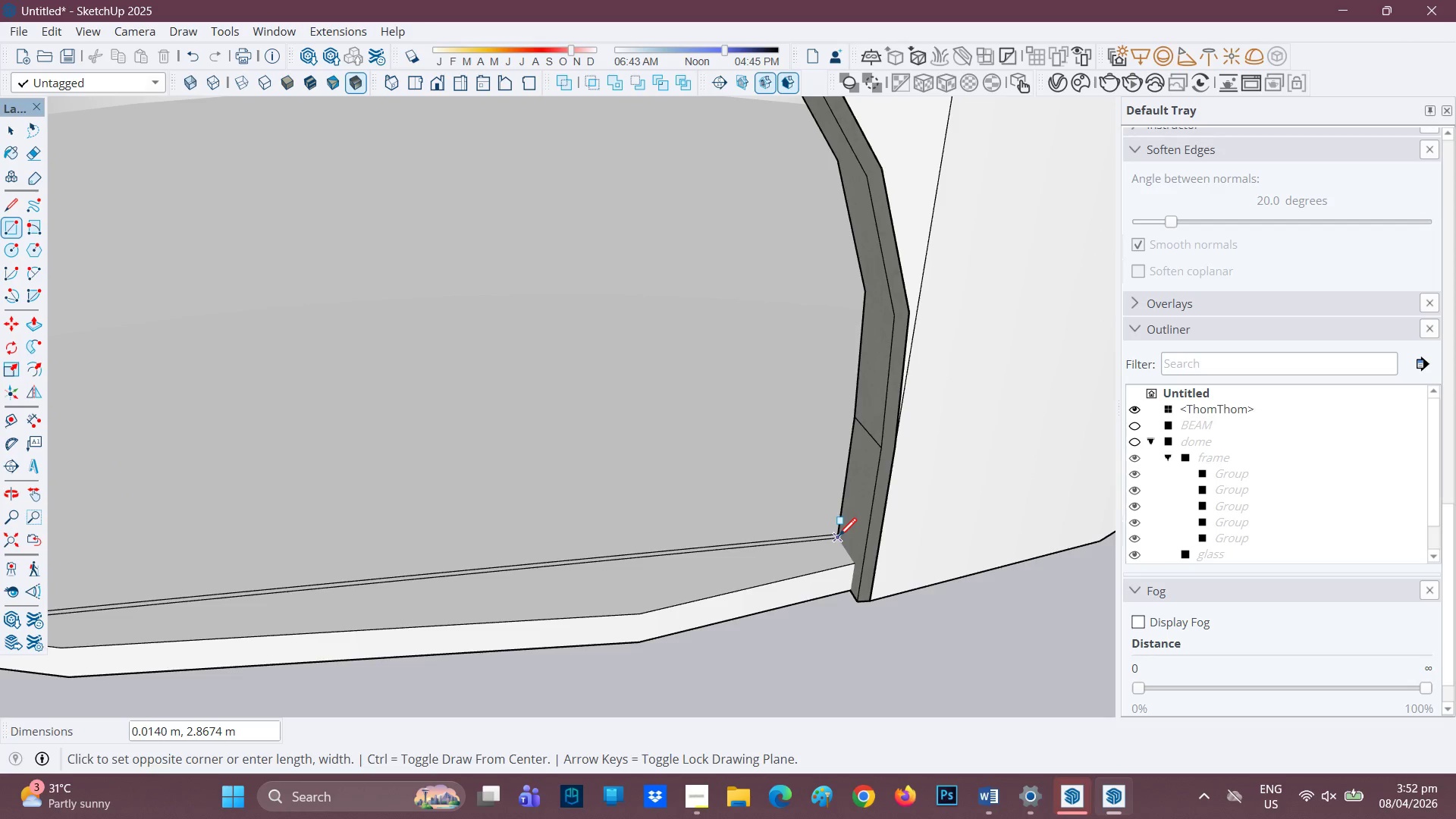 
mouse_move([836, 550])
 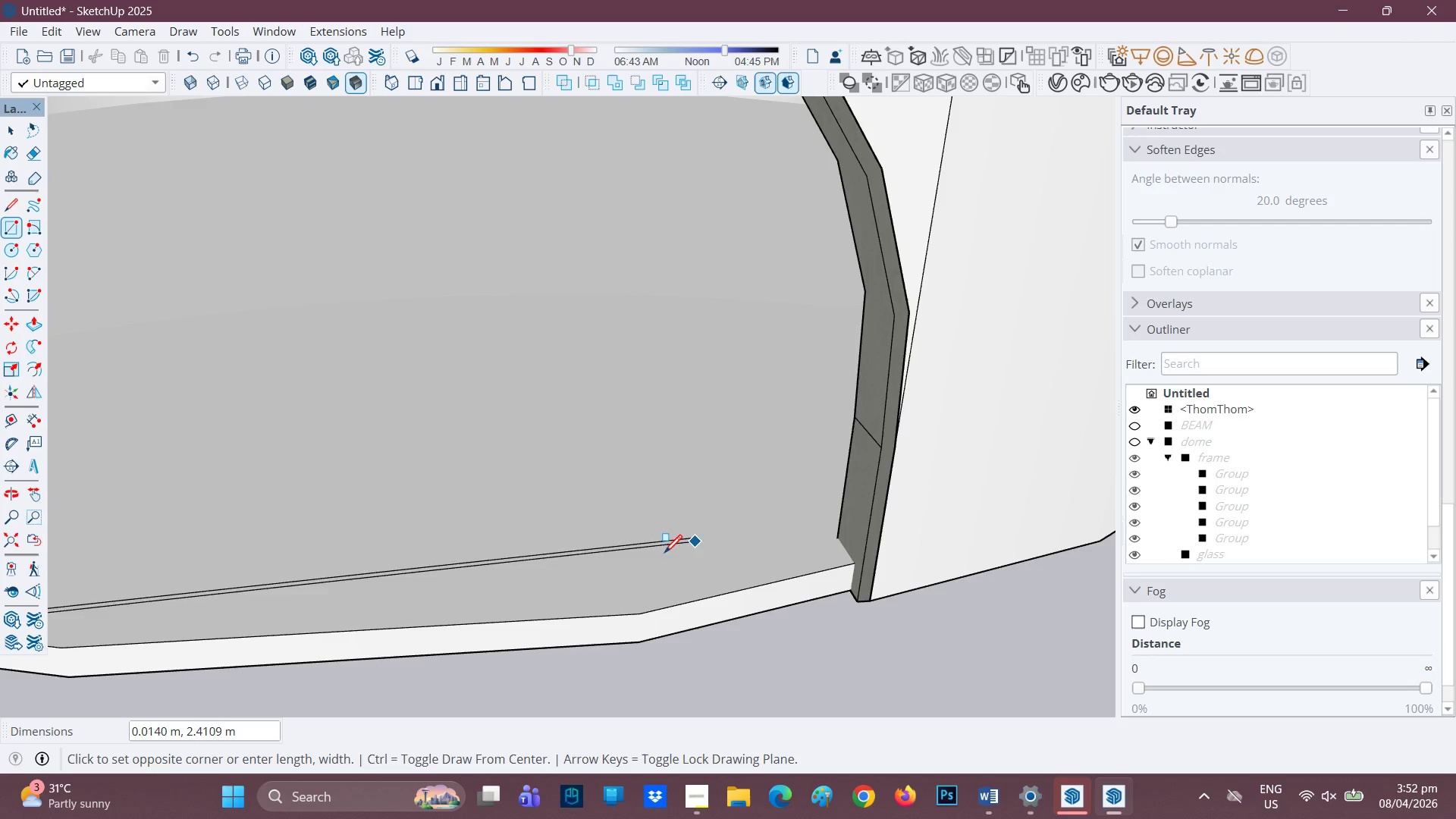 
scroll: coordinate [654, 569], scroll_direction: down, amount: 3.0
 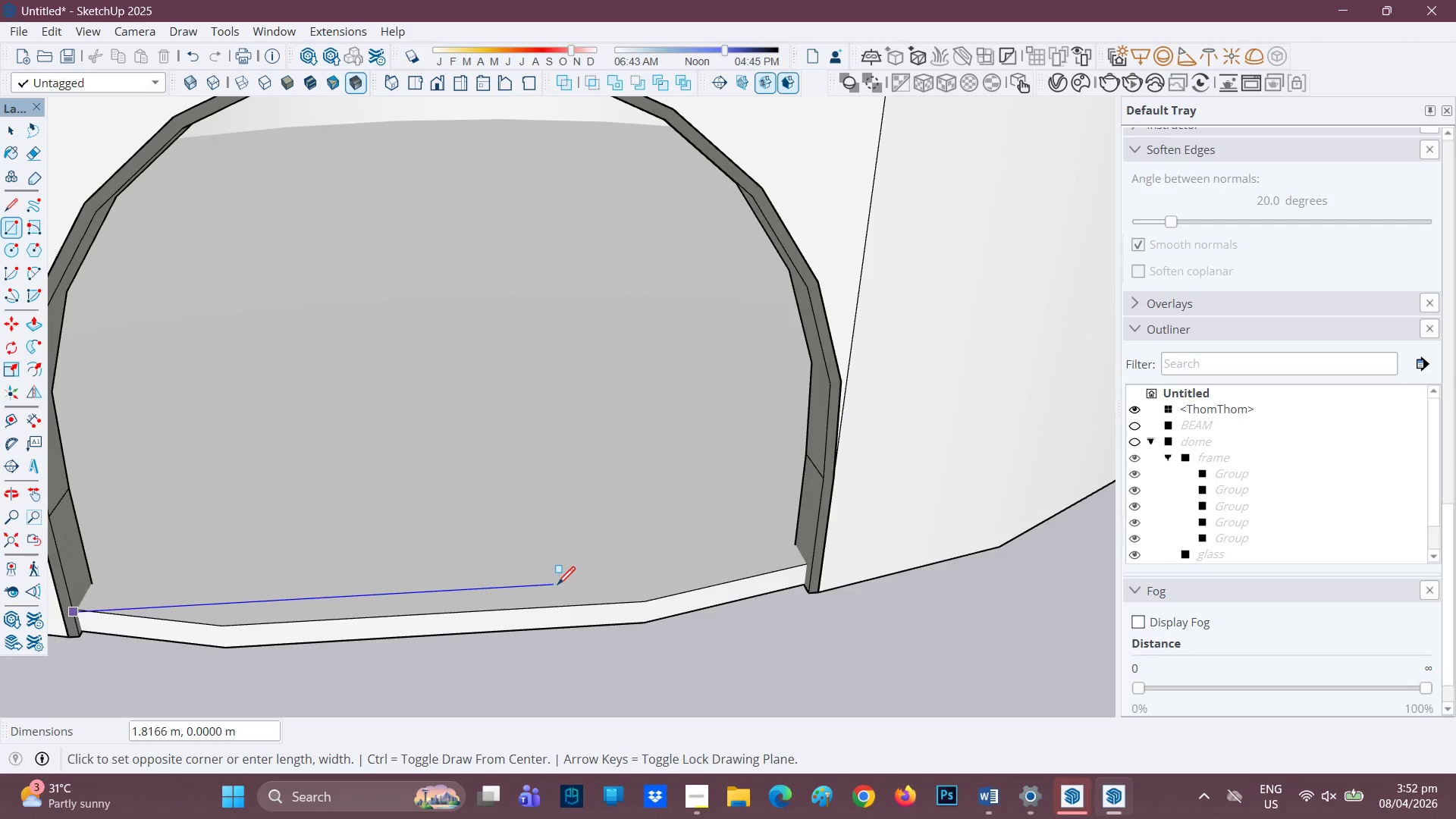 
scroll: coordinate [783, 584], scroll_direction: up, amount: 8.0
 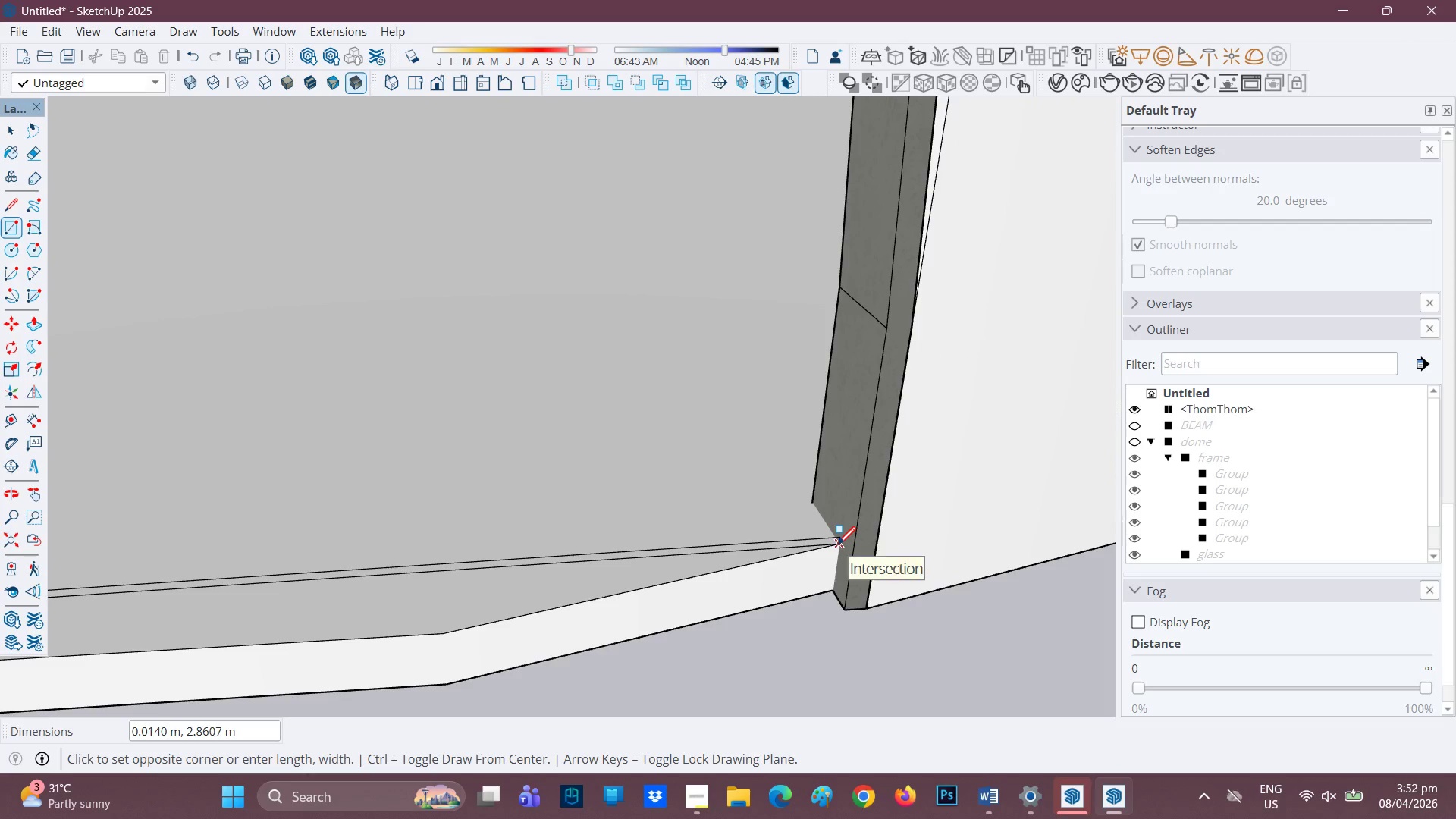 
left_click([838, 545])
 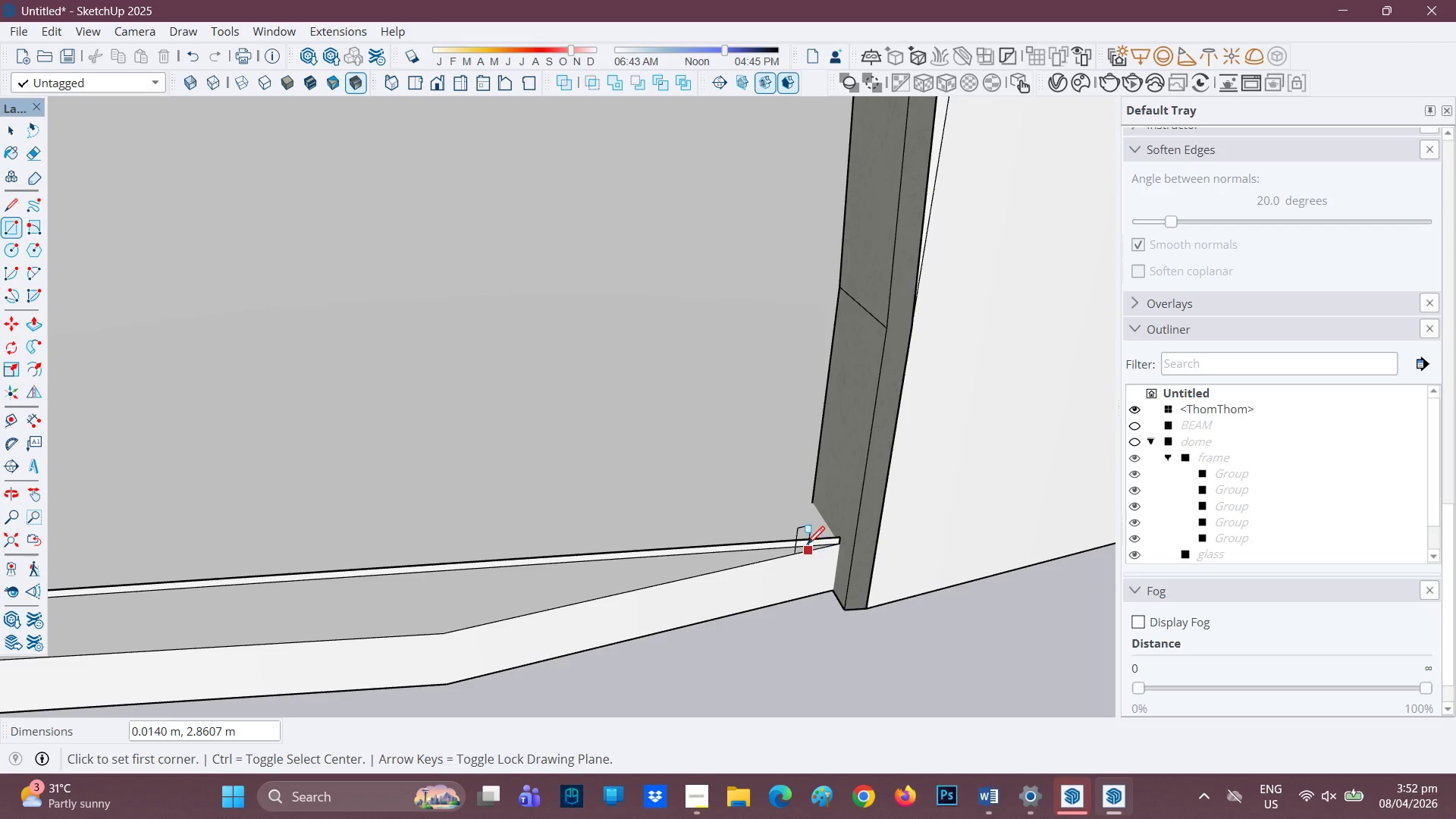 
key(Control+ControlLeft)
 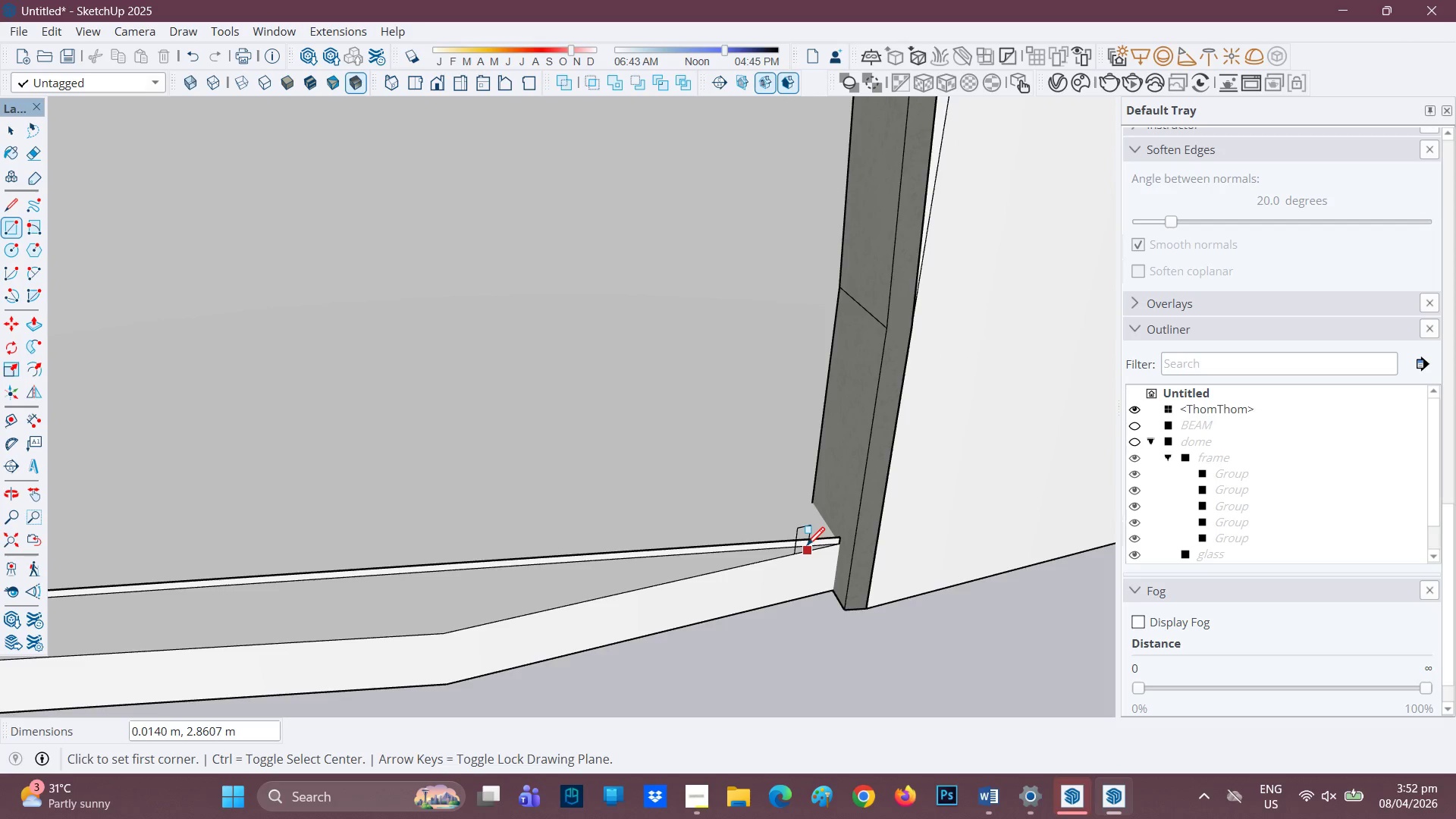 
key(Control+Z)
 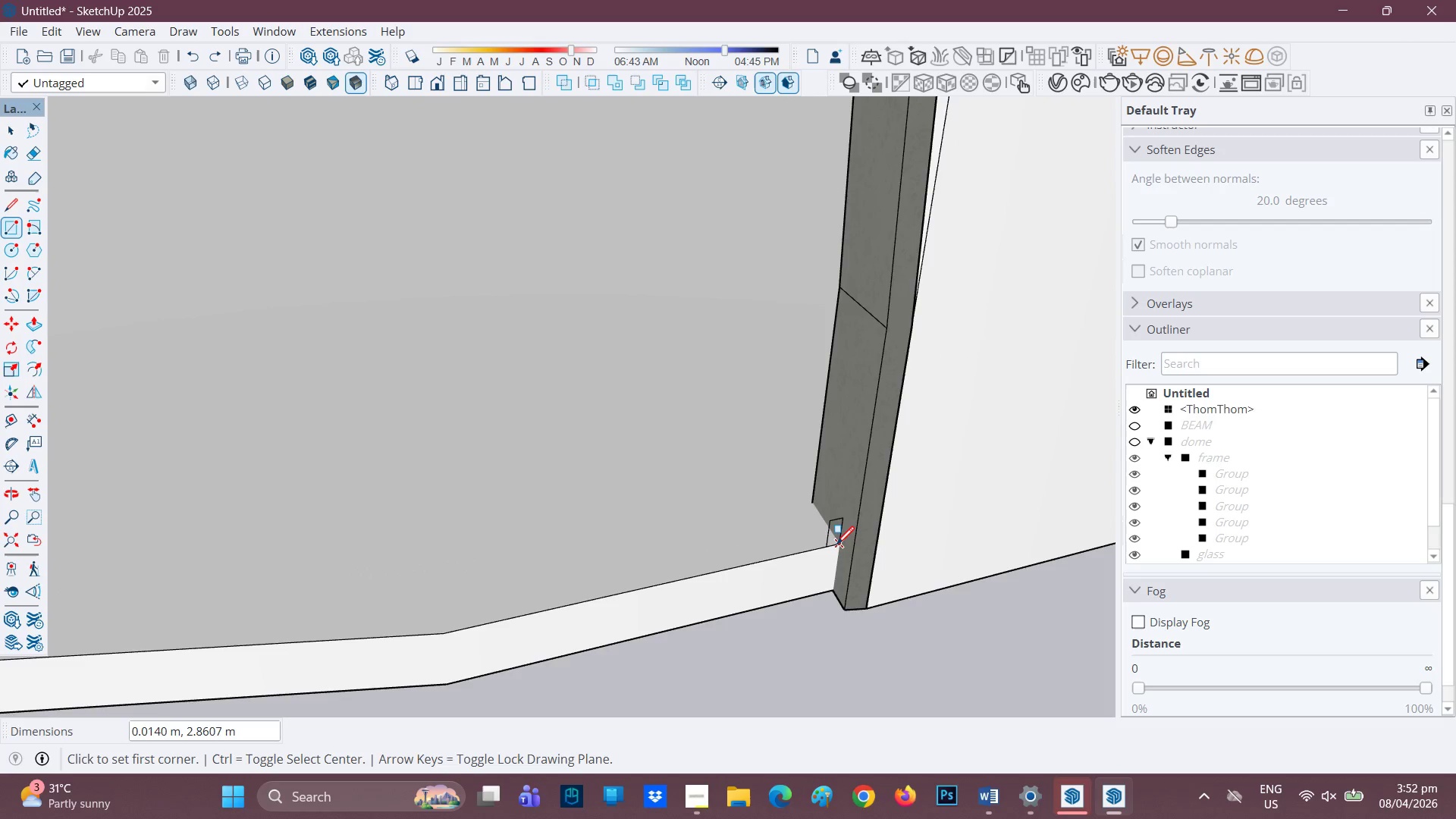 
left_click([836, 546])
 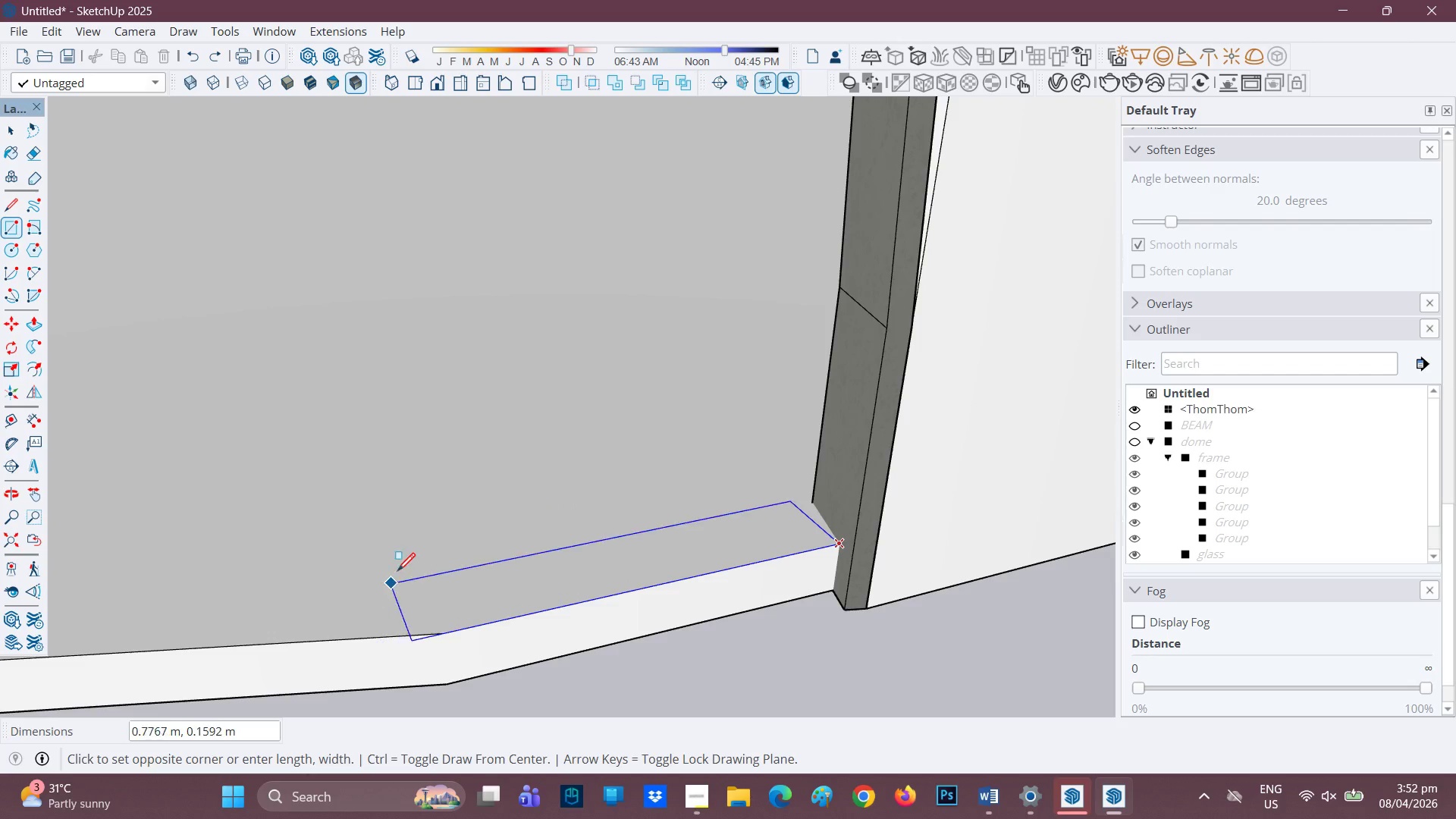 
scroll: coordinate [426, 554], scroll_direction: none, amount: 0.0
 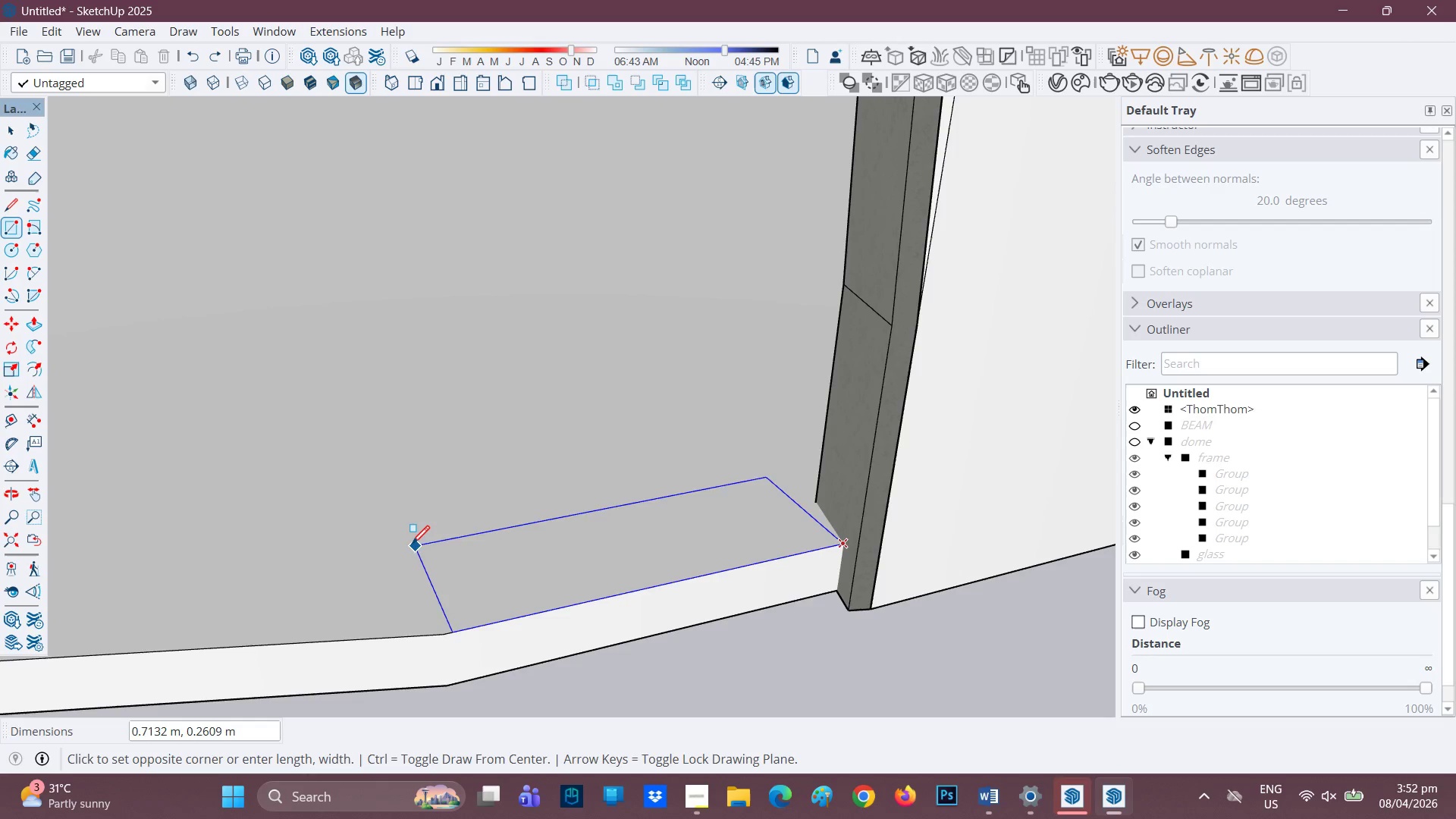 
key(H)
 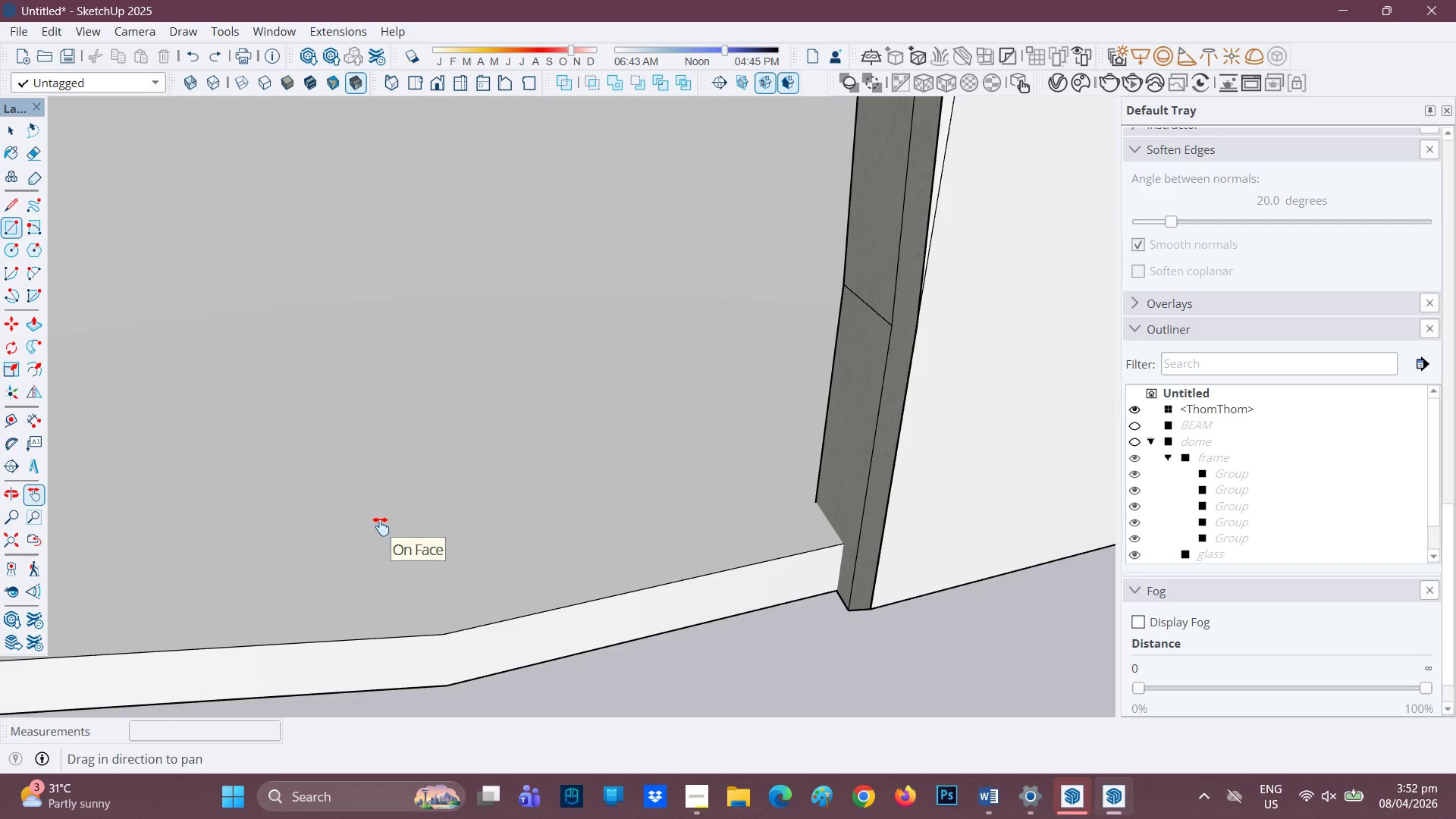 
left_click_drag(start_coordinate=[381, 526], to_coordinate=[961, 452])
 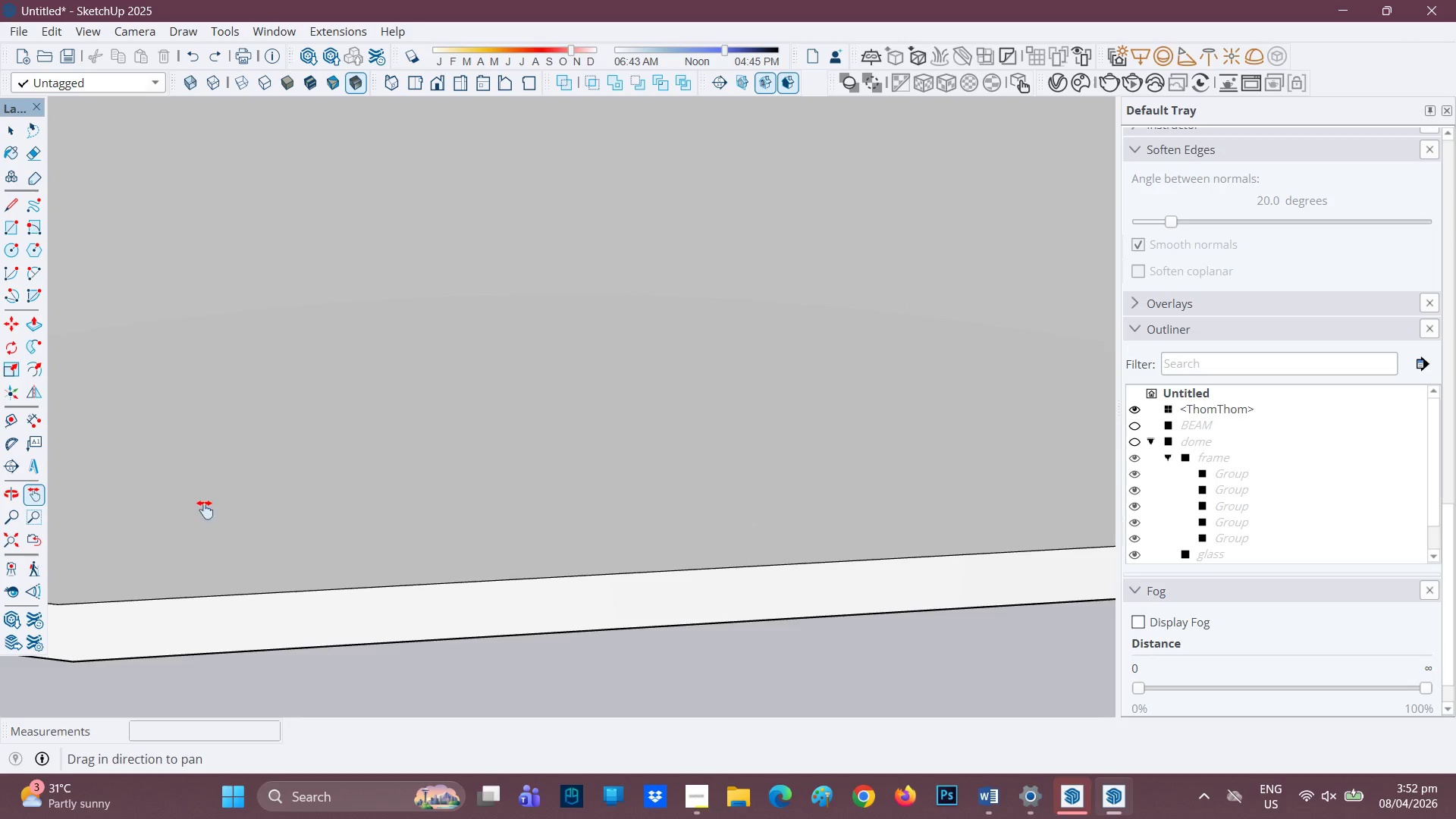 
left_click_drag(start_coordinate=[179, 498], to_coordinate=[692, 502])
 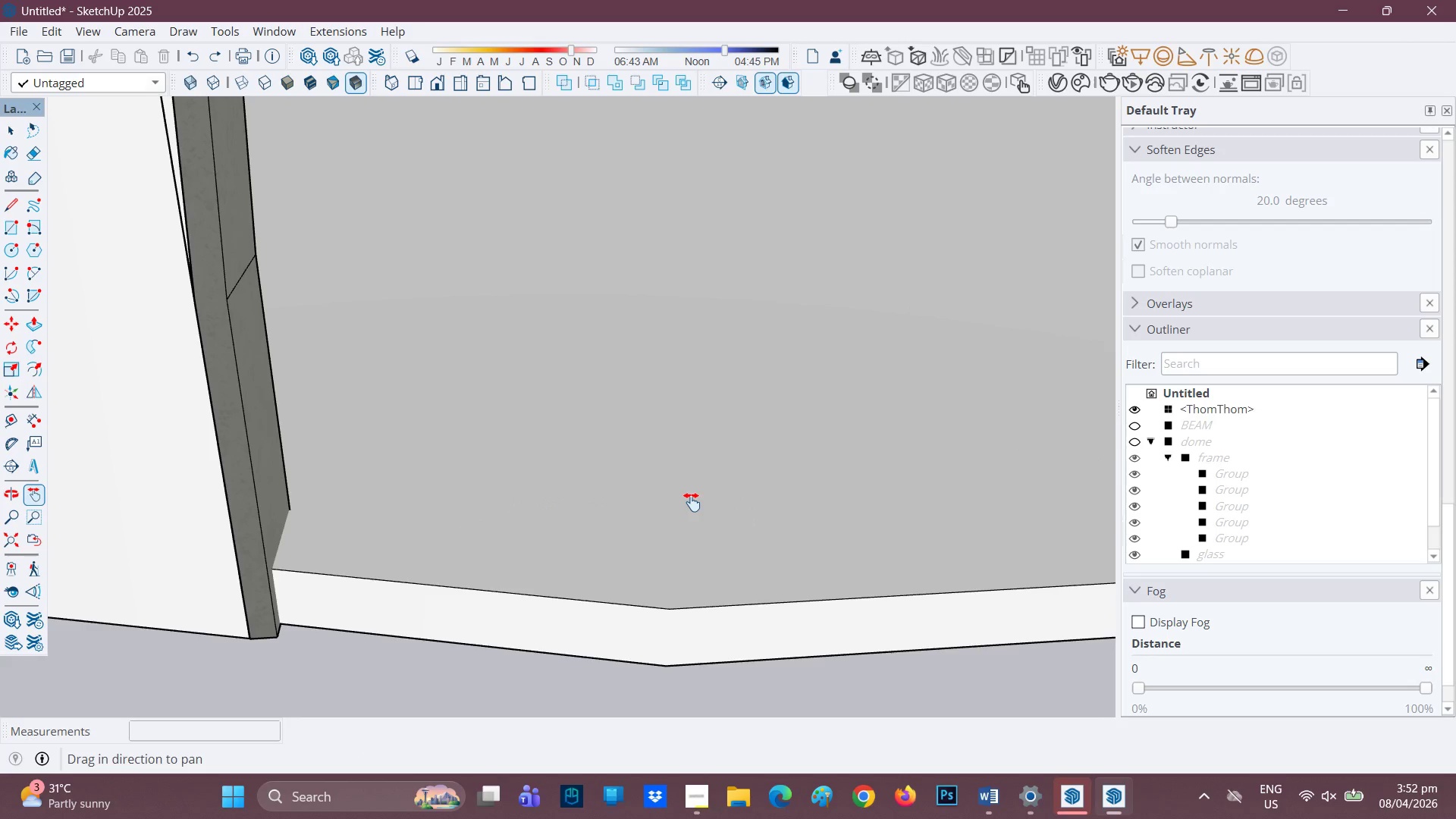 
key(R)
 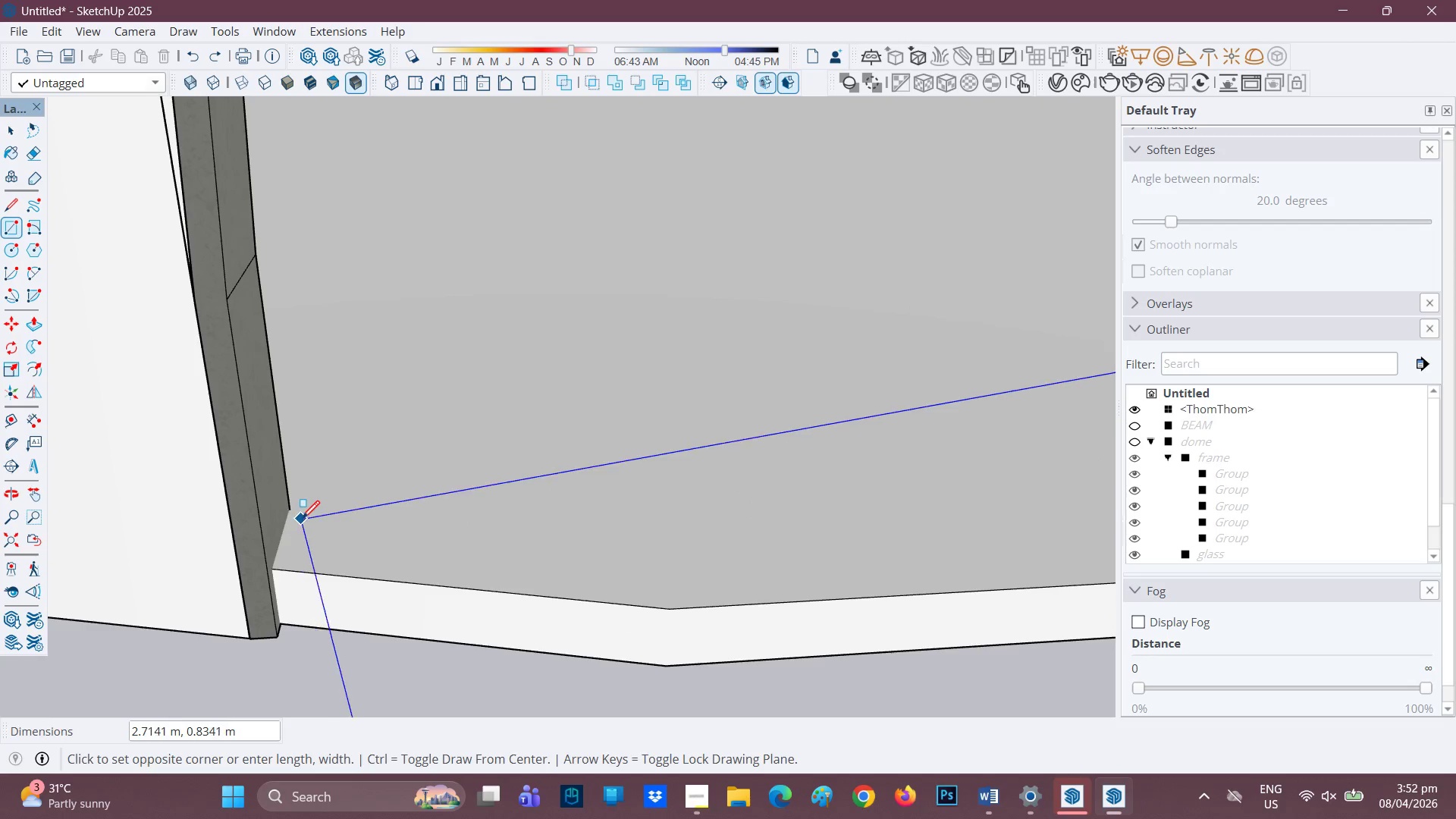 
key(Space)
 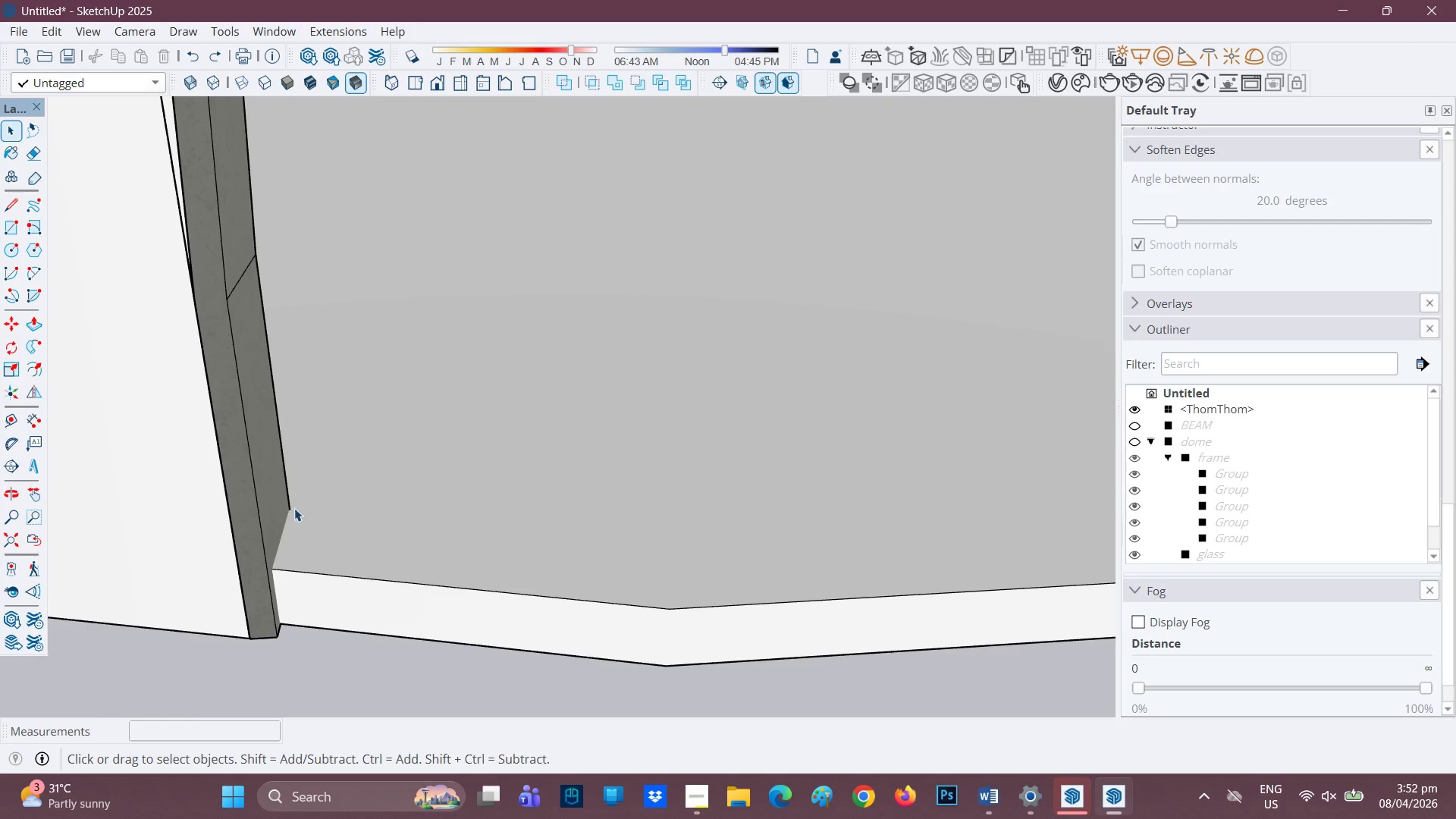 
key(L)
 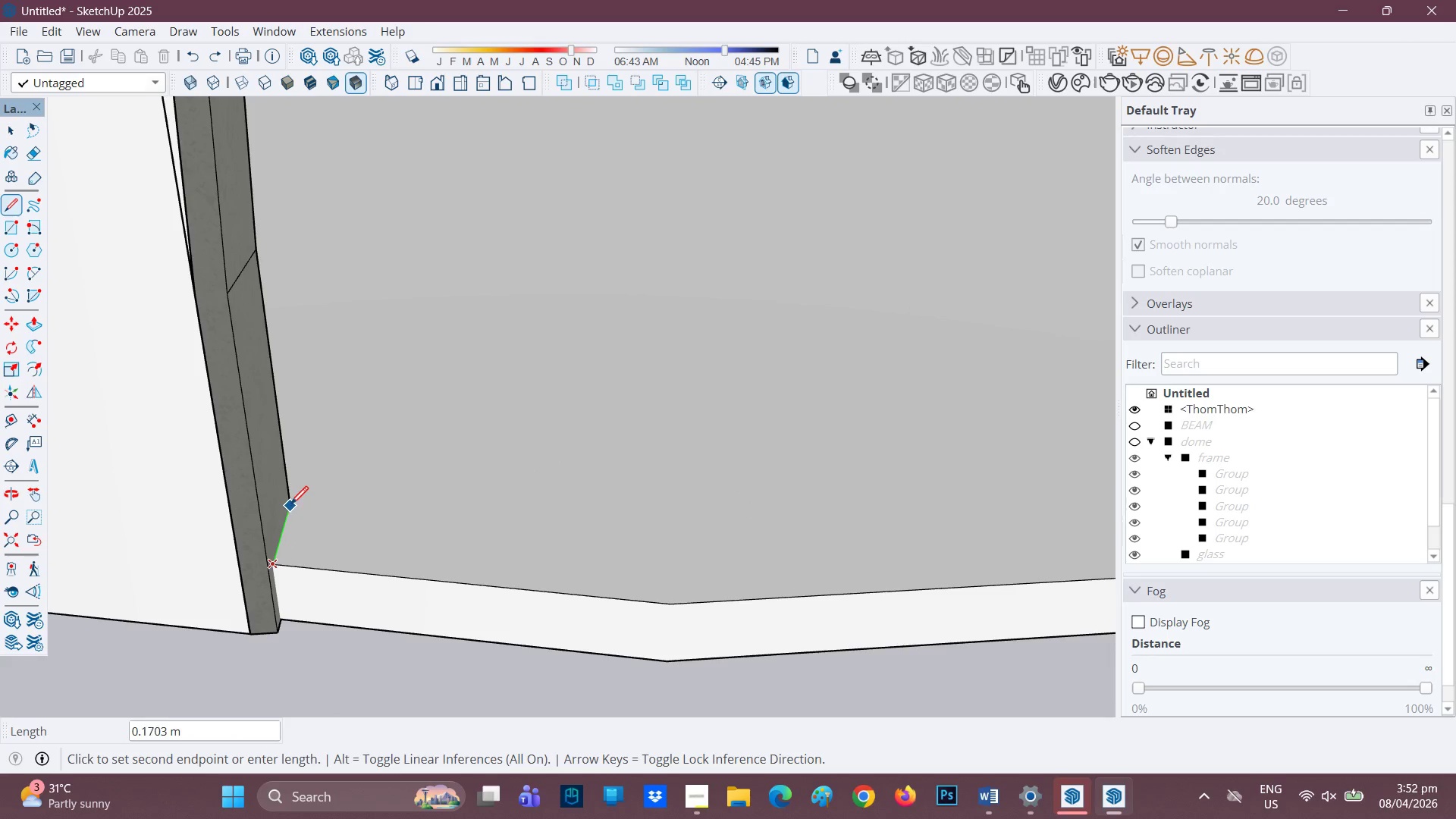 
scroll: coordinate [289, 549], scroll_direction: none, amount: 0.0
 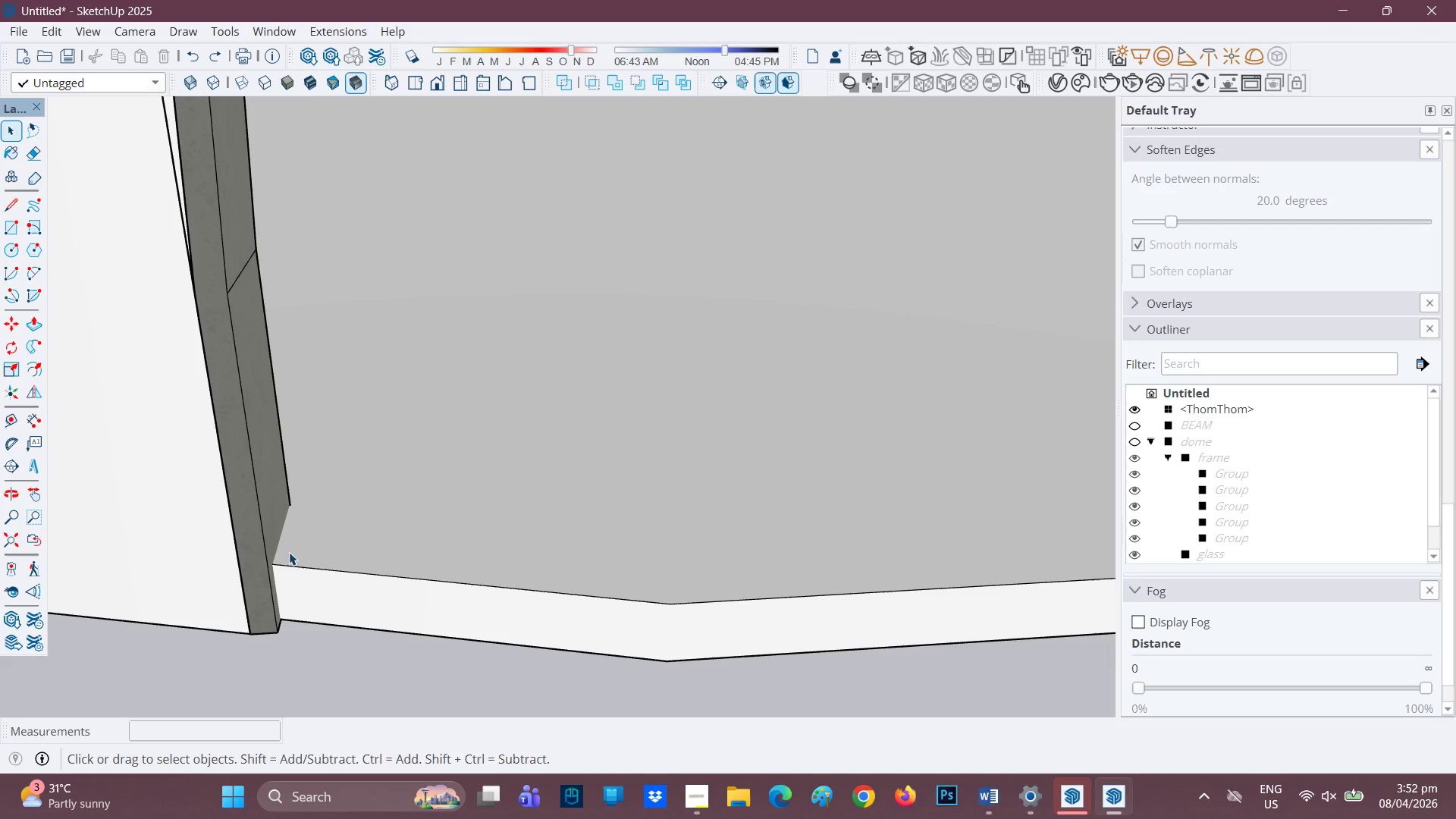 
left_click([291, 502])
 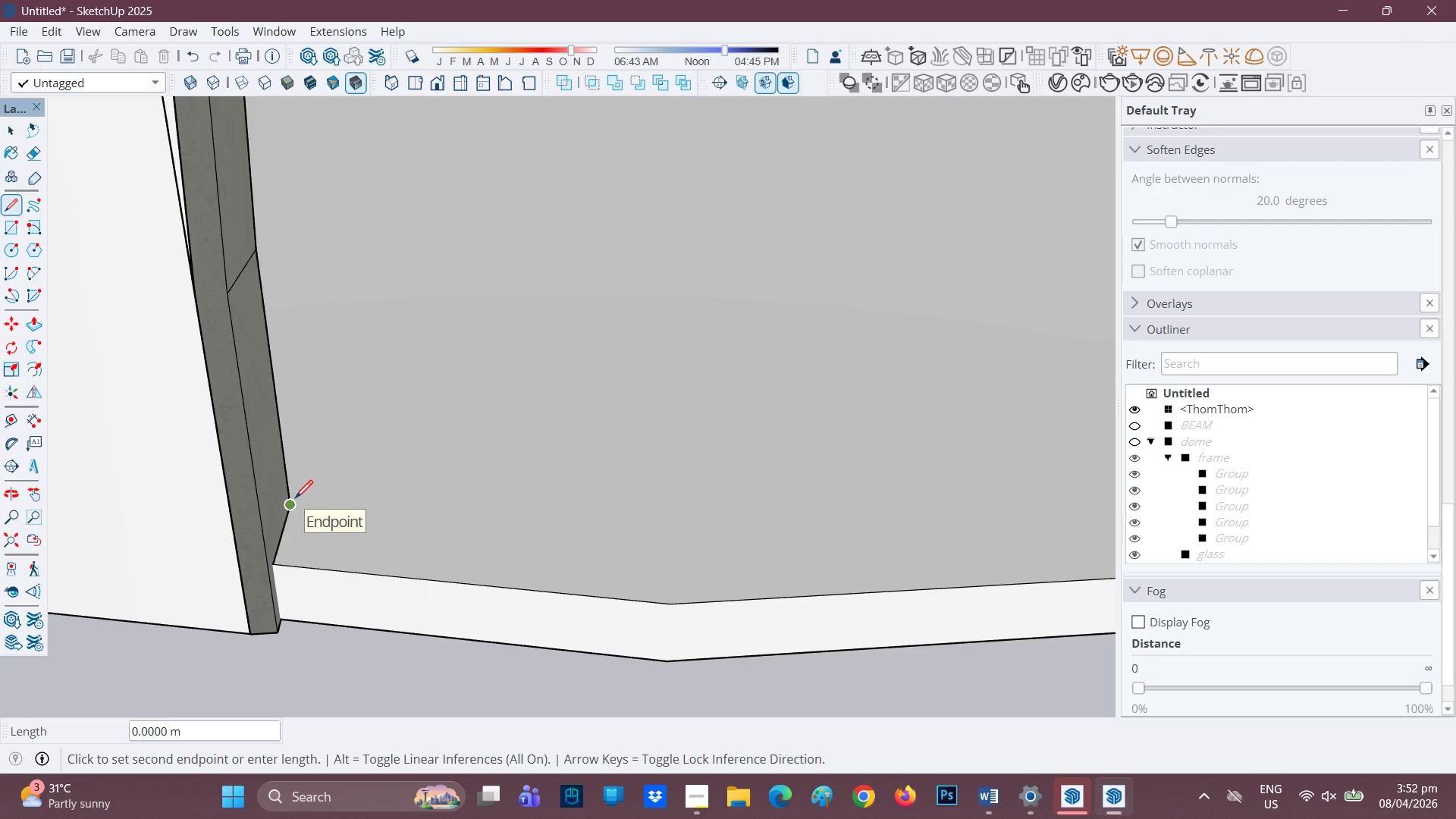 
left_click([287, 508])
 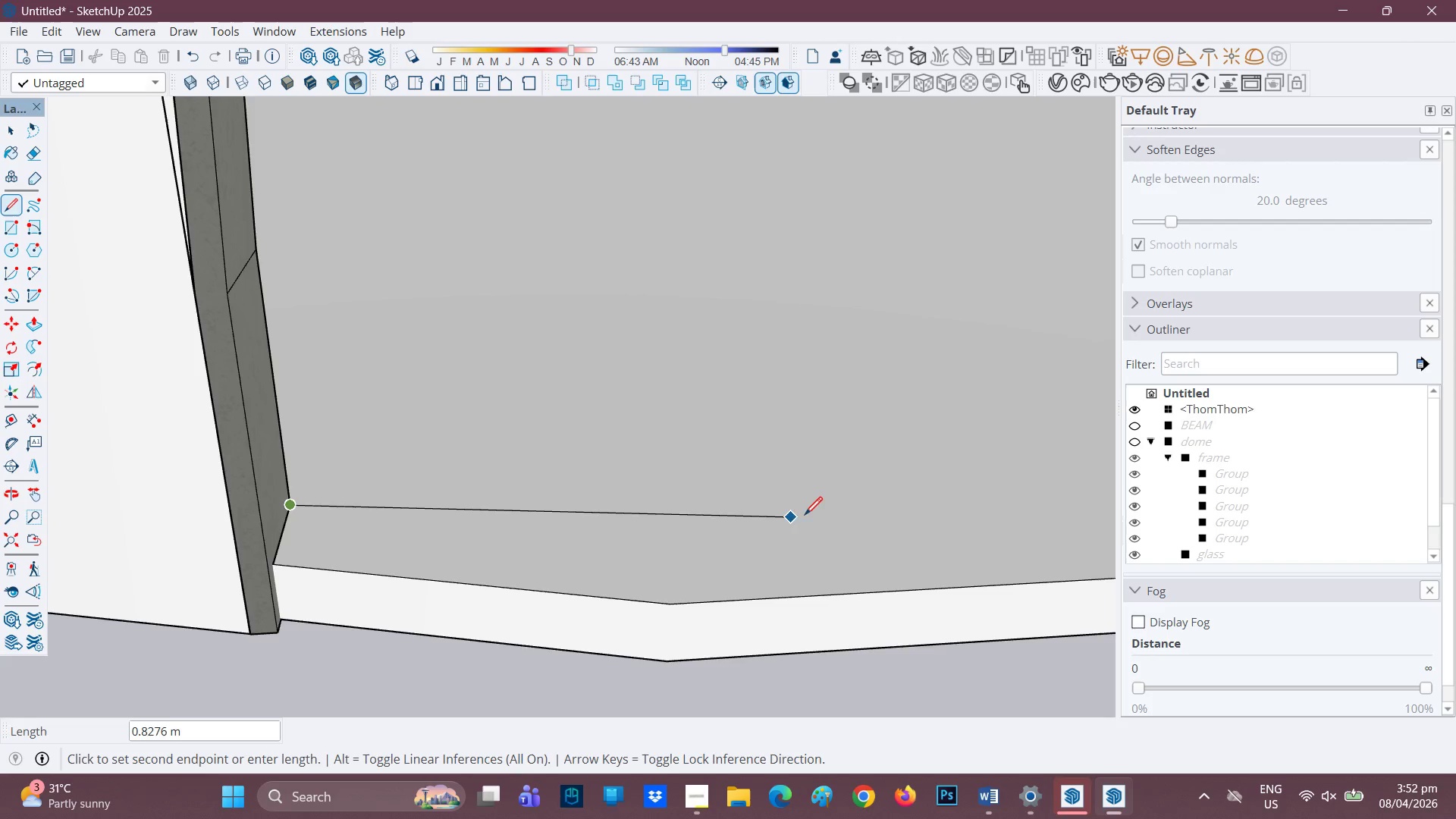 
type(HR)
 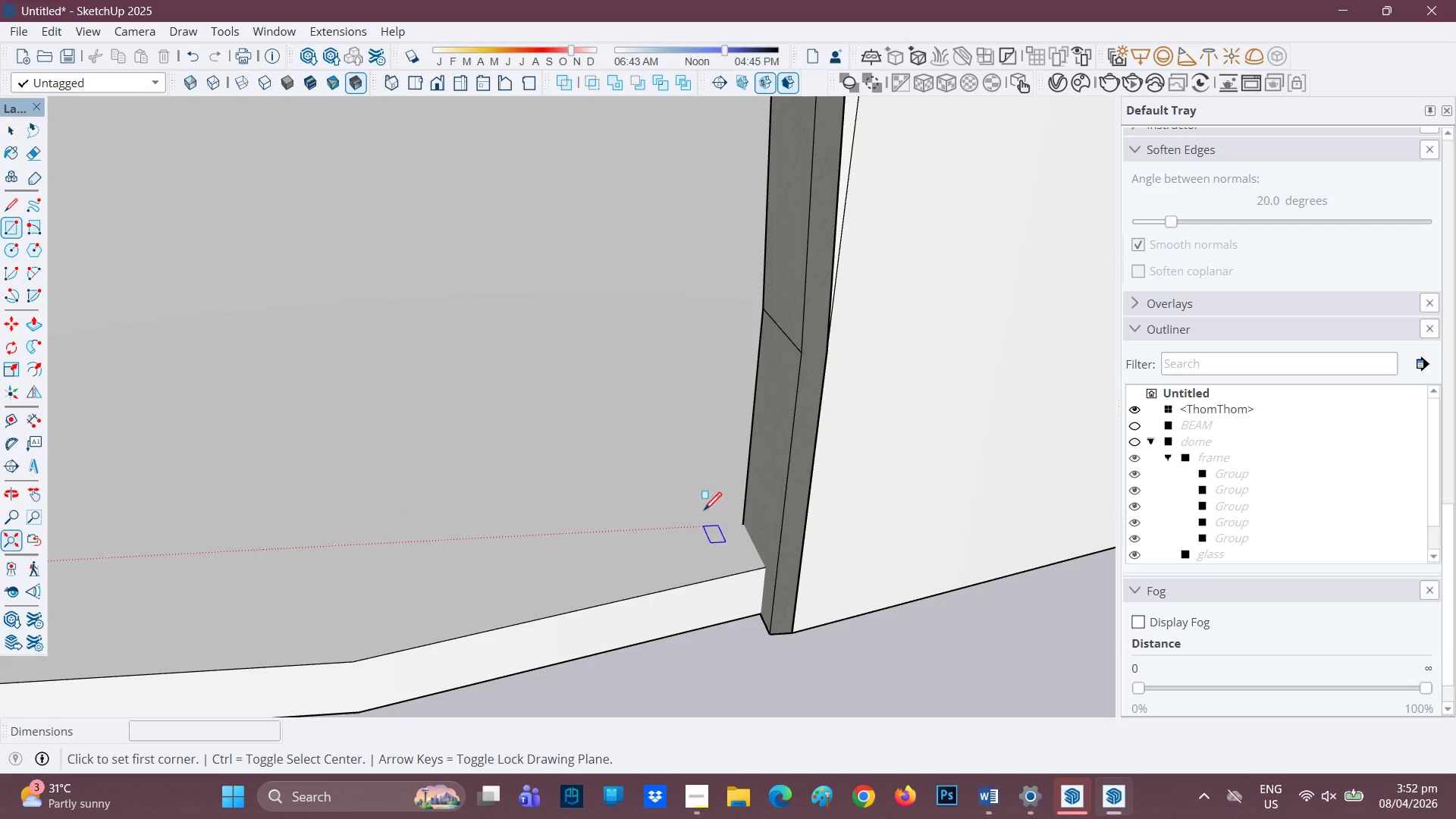 
left_click_drag(start_coordinate=[814, 512], to_coordinate=[11, 535])
 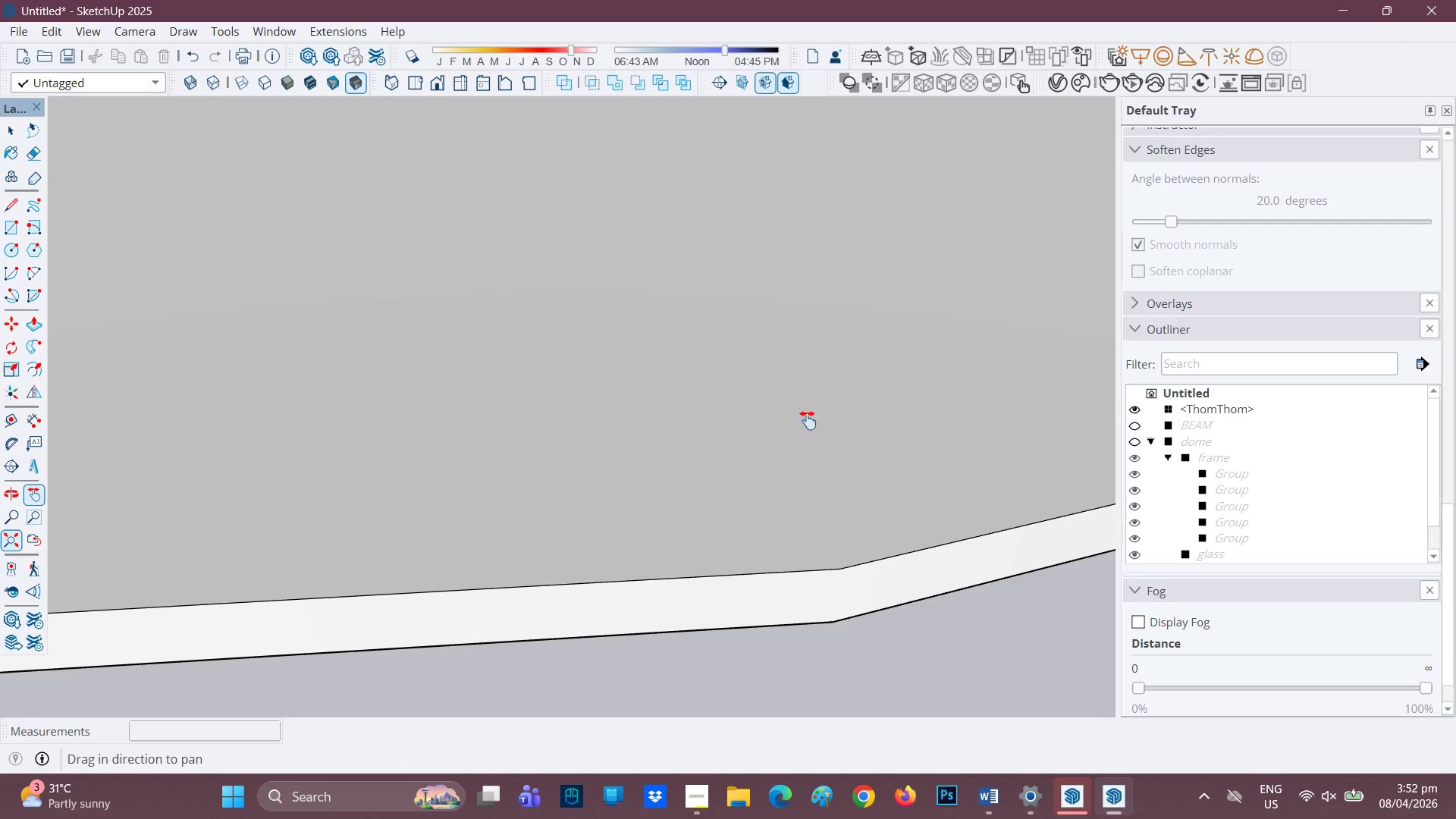 
left_click_drag(start_coordinate=[846, 425], to_coordinate=[473, 496])
 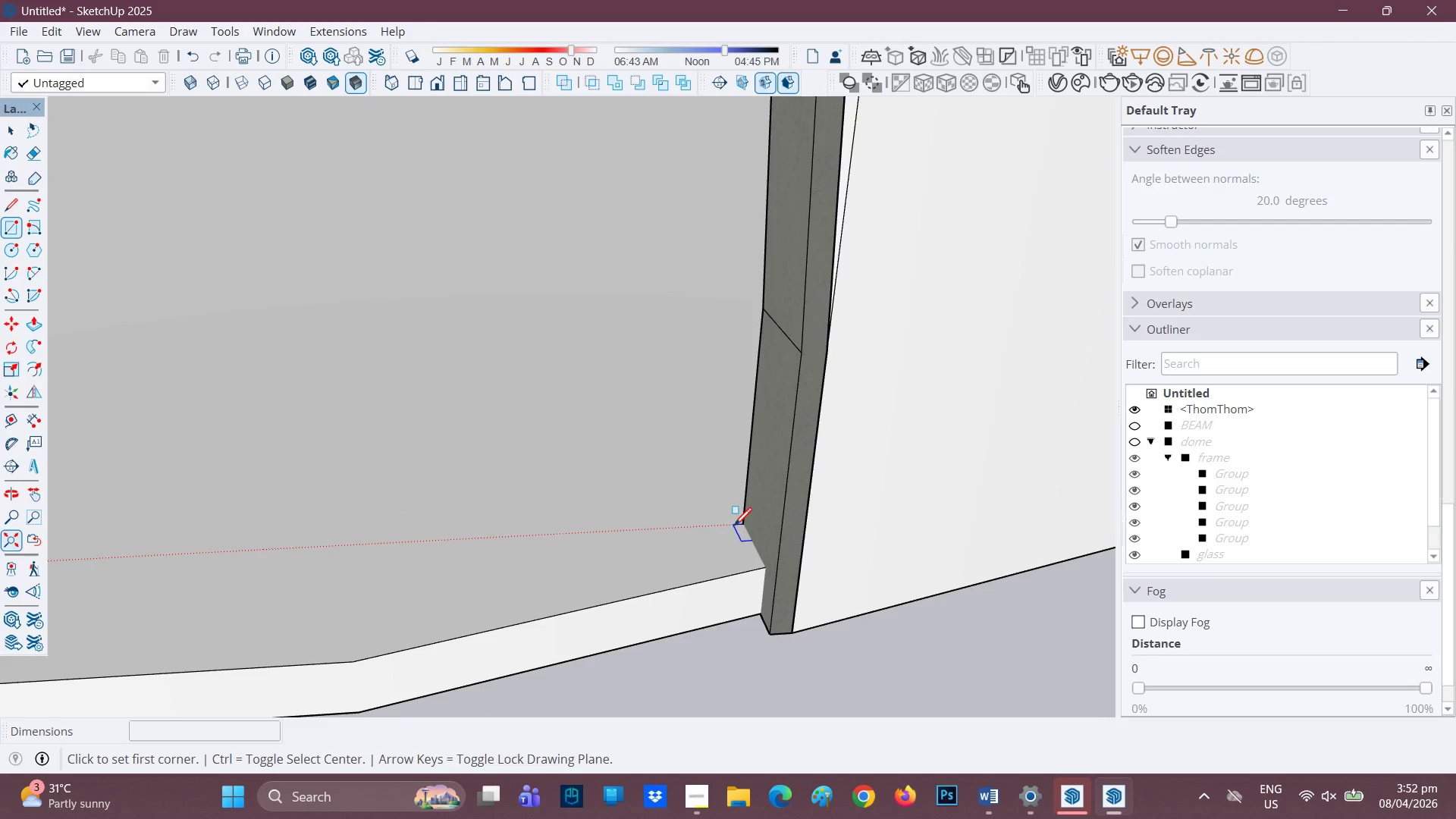 
wait(9.72)
 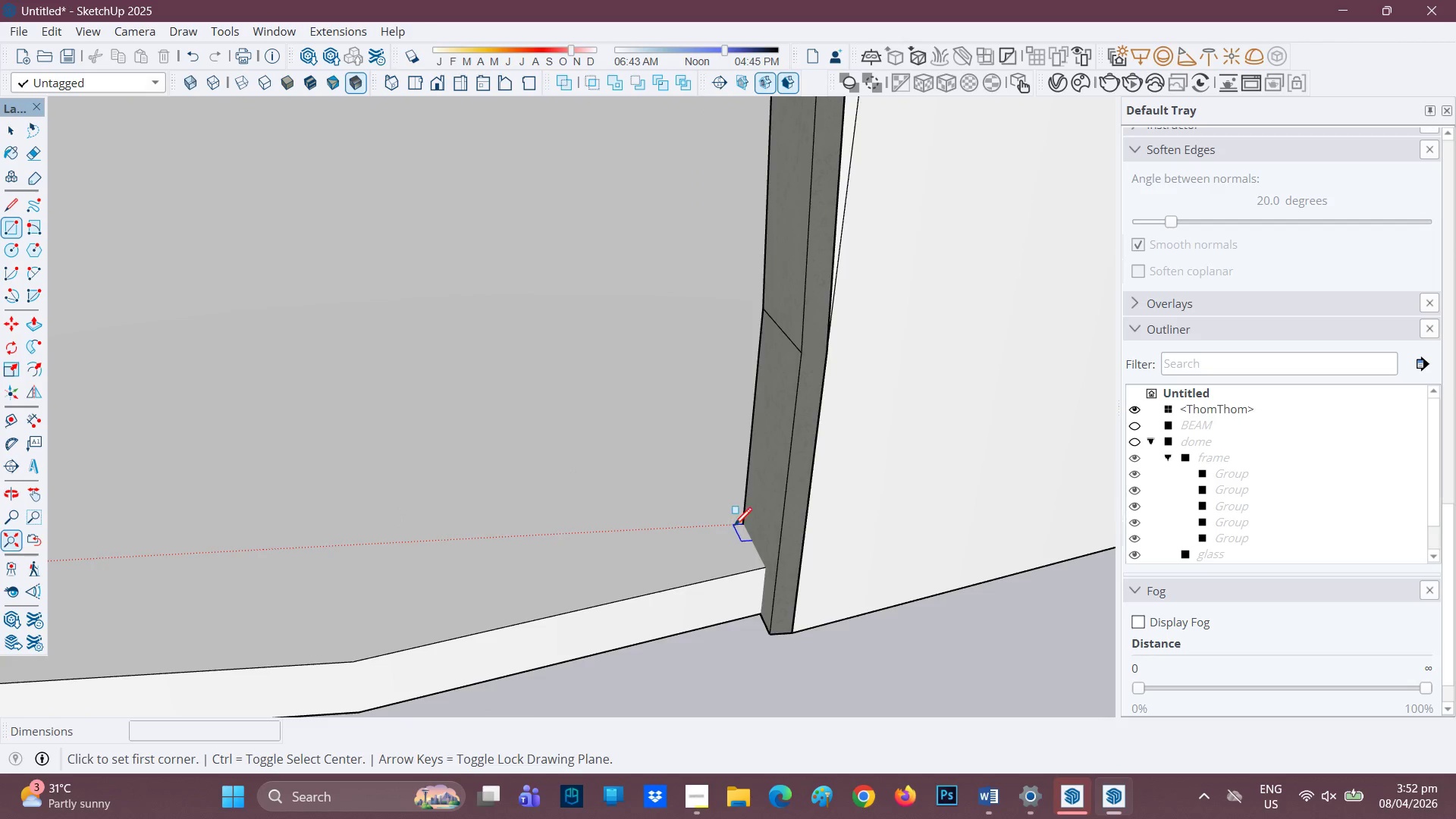 
left_click([742, 524])
 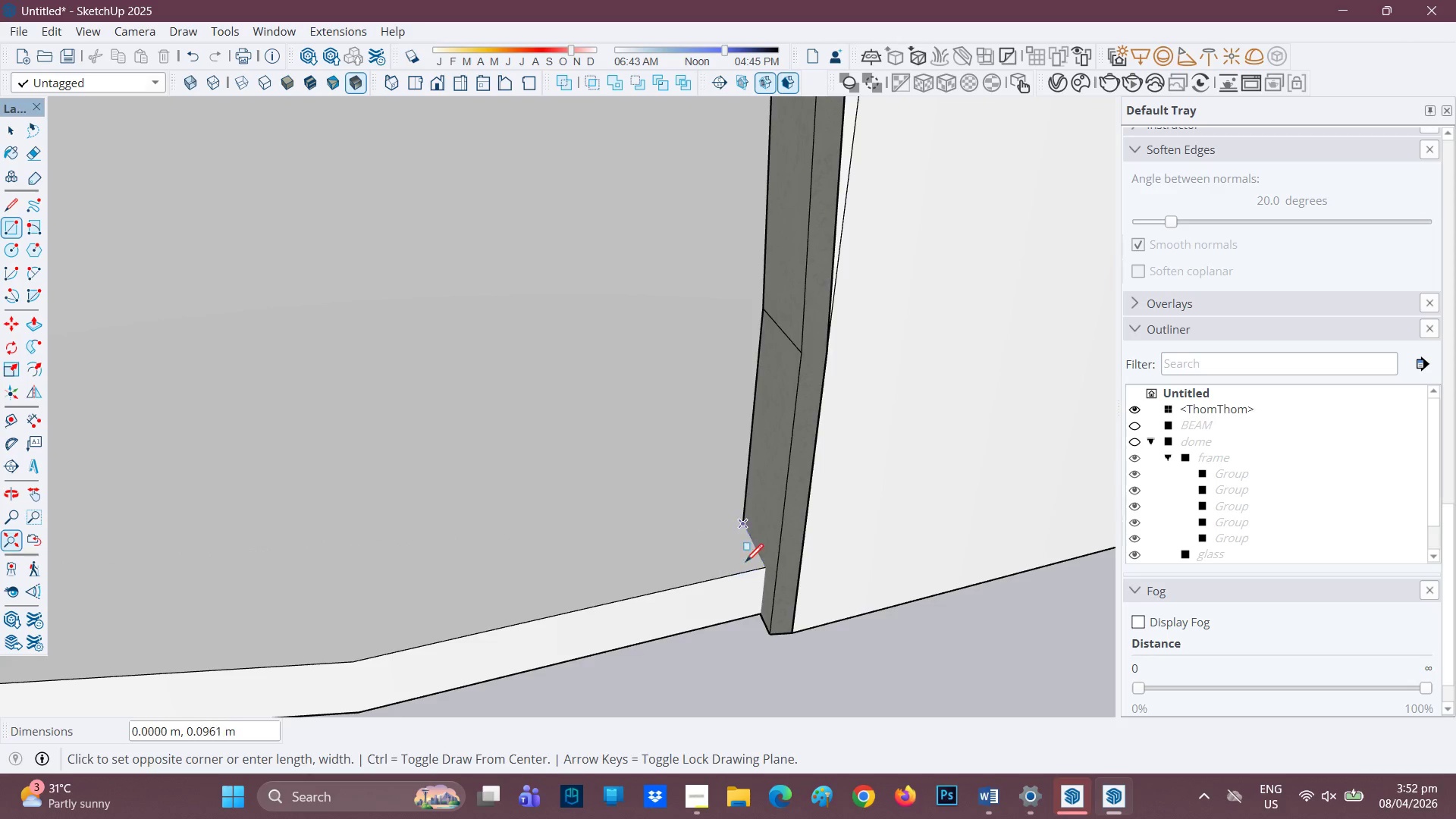 
key(Space)
 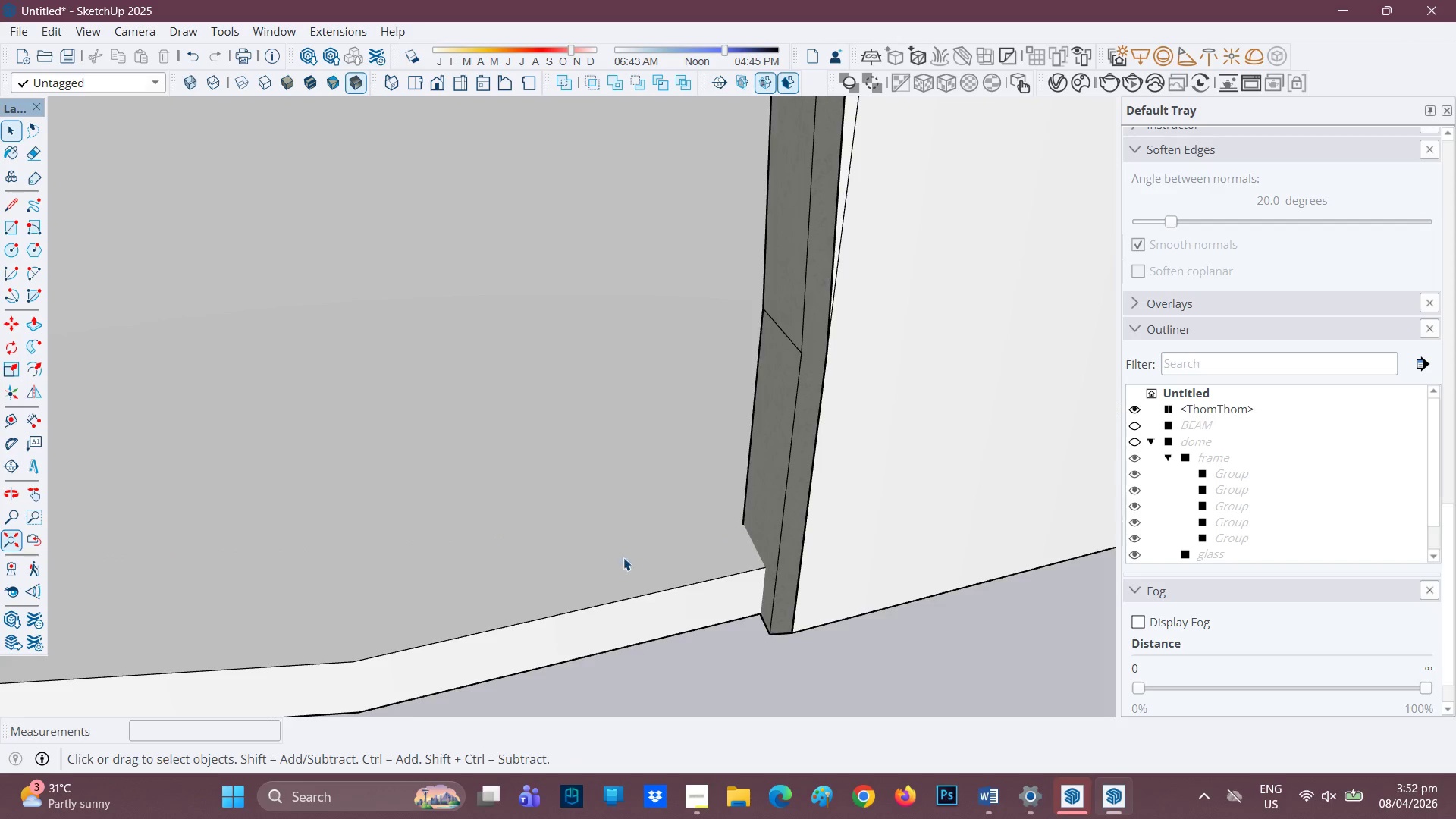 
scroll: coordinate [573, 587], scroll_direction: down, amount: 3.0
 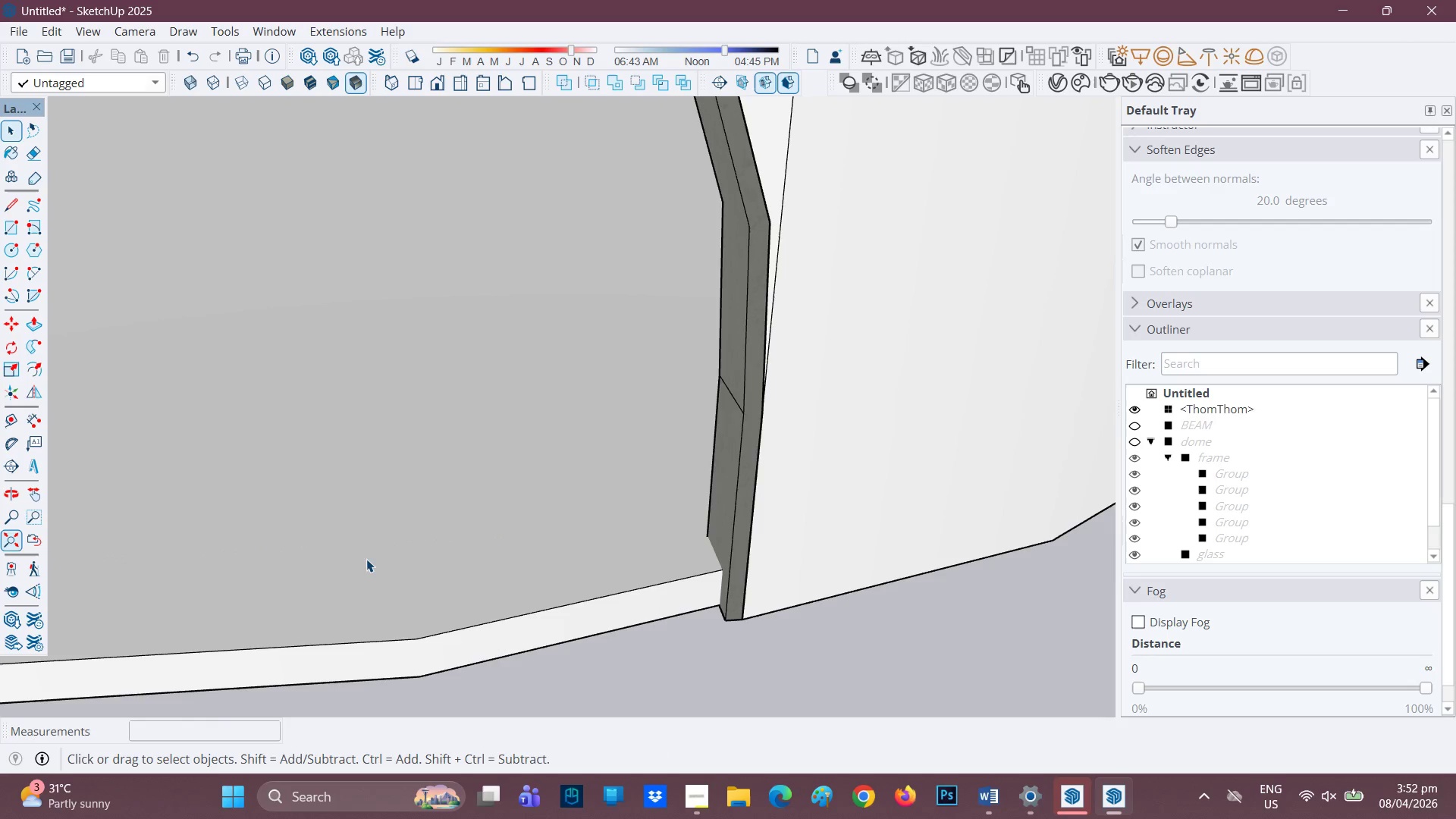 
key(H)
 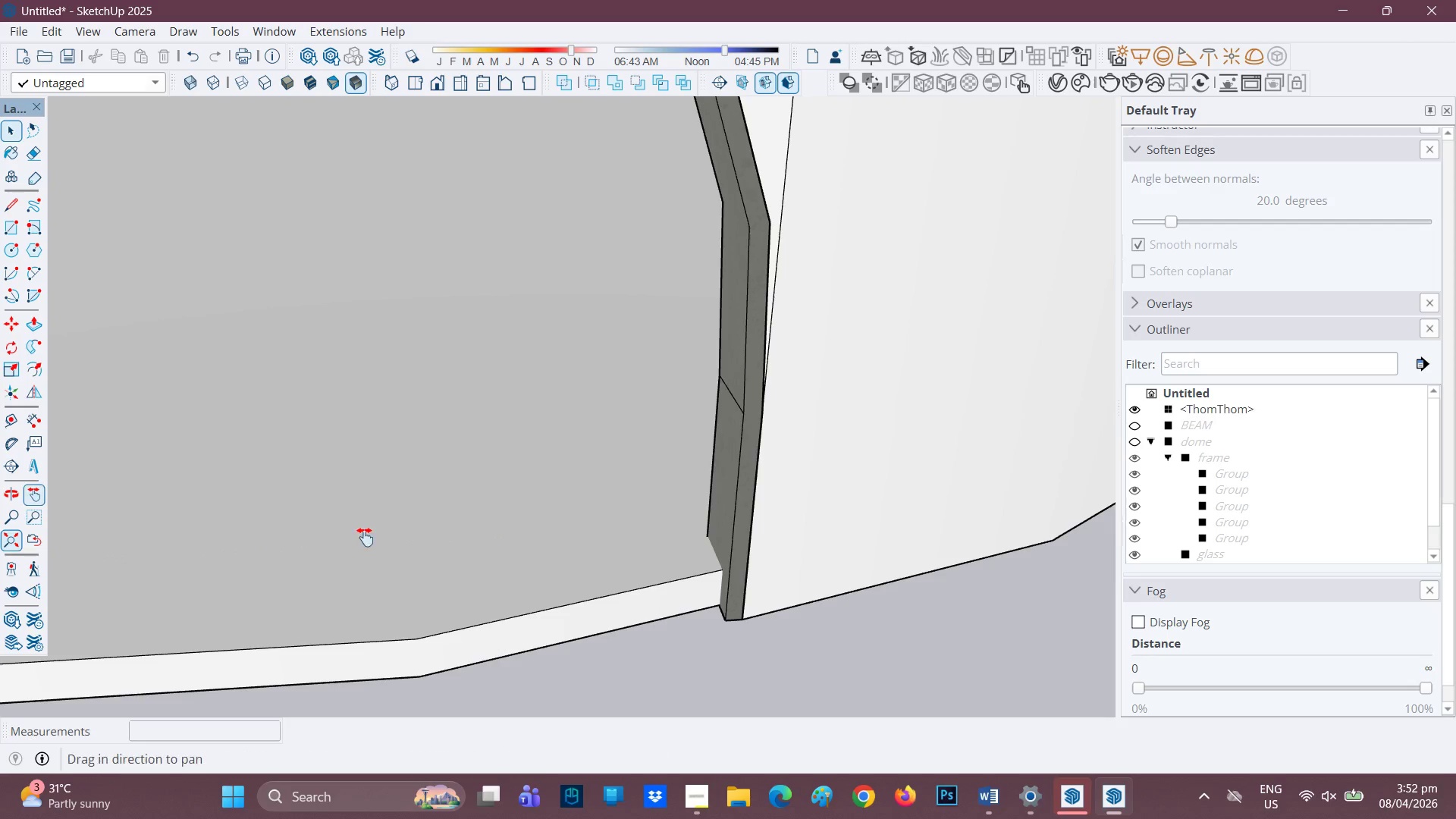 
left_click_drag(start_coordinate=[365, 537], to_coordinate=[932, 418])
 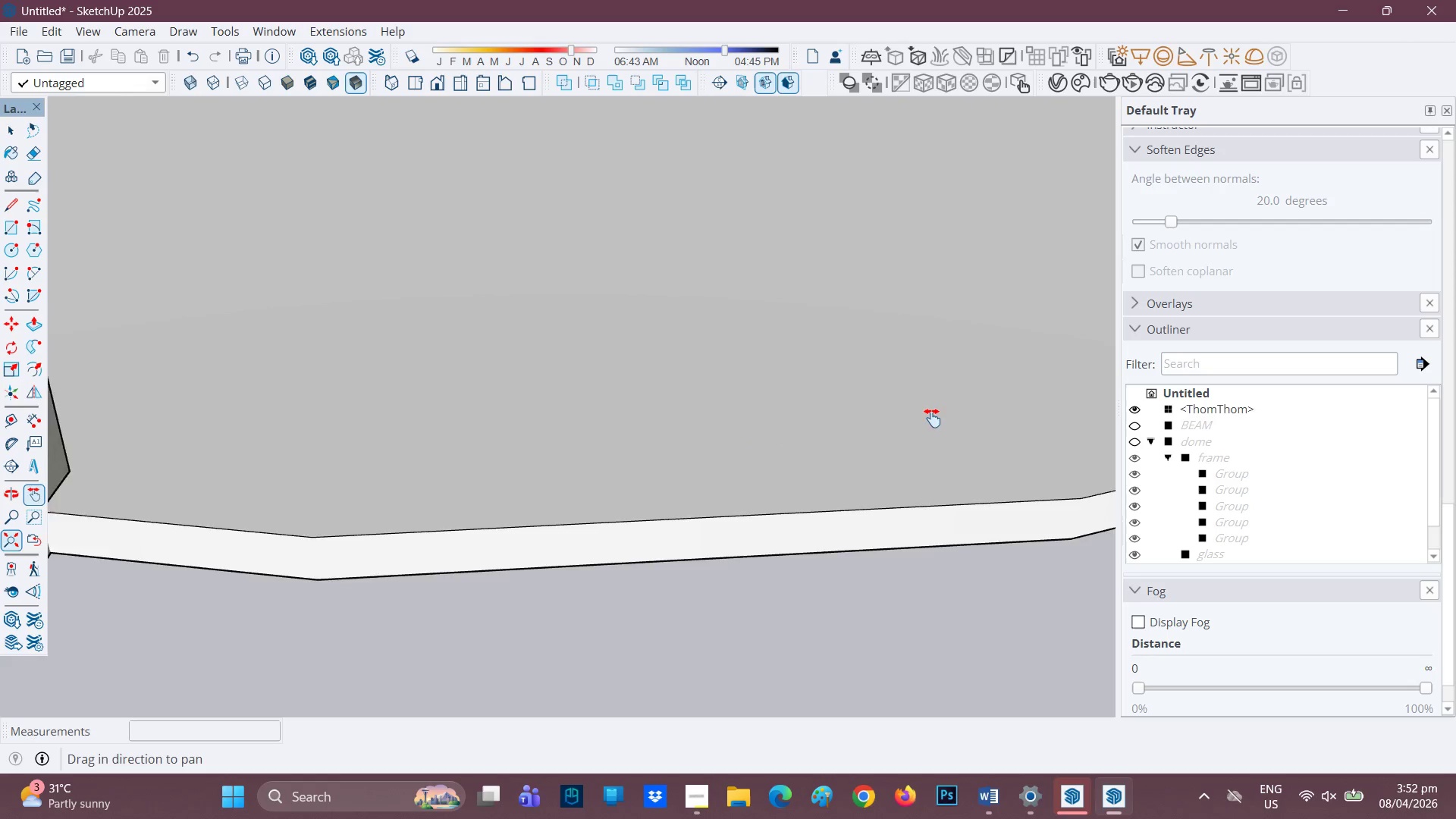 
scroll: coordinate [765, 485], scroll_direction: down, amount: 1.0
 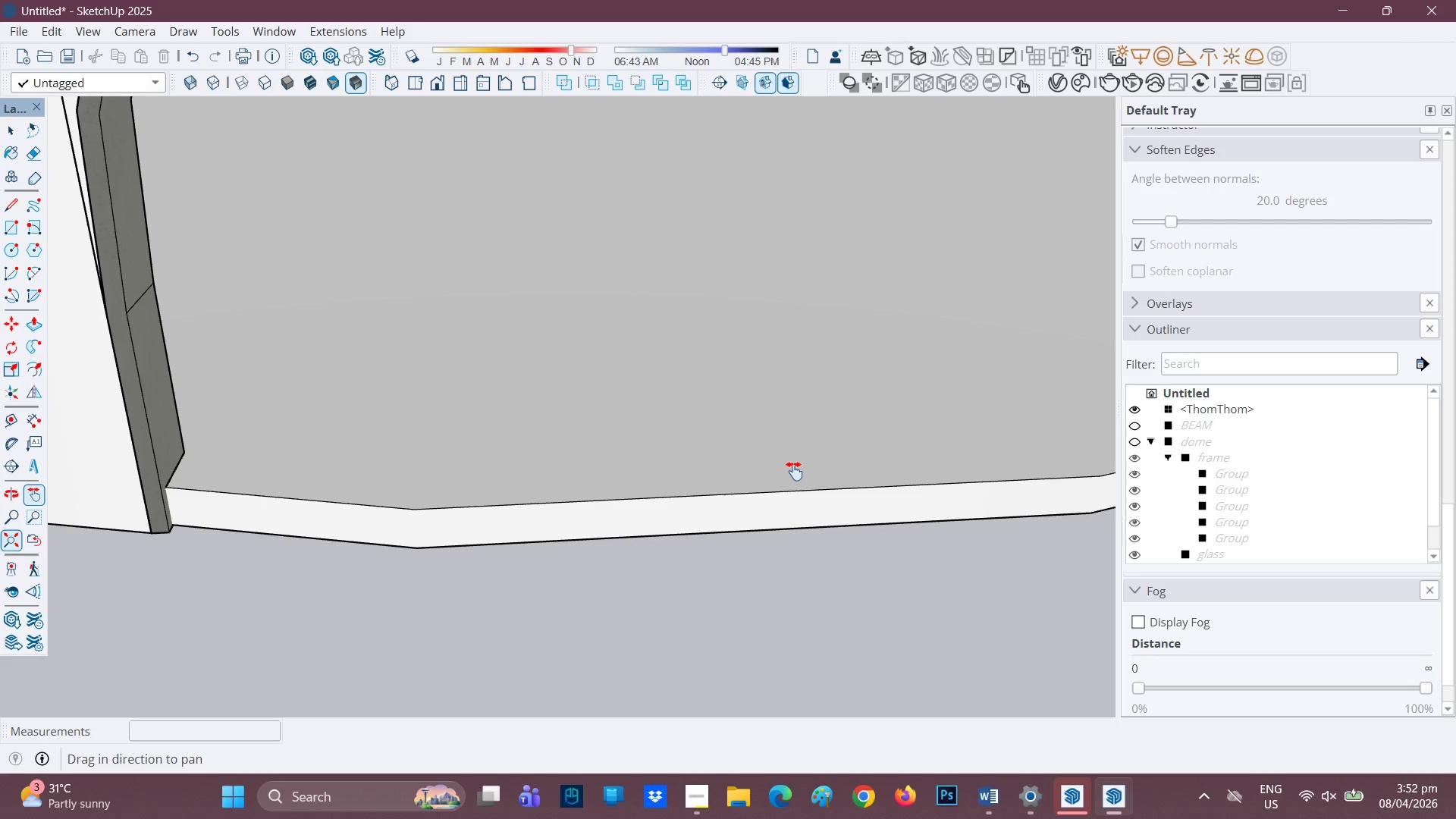 
key(H)
 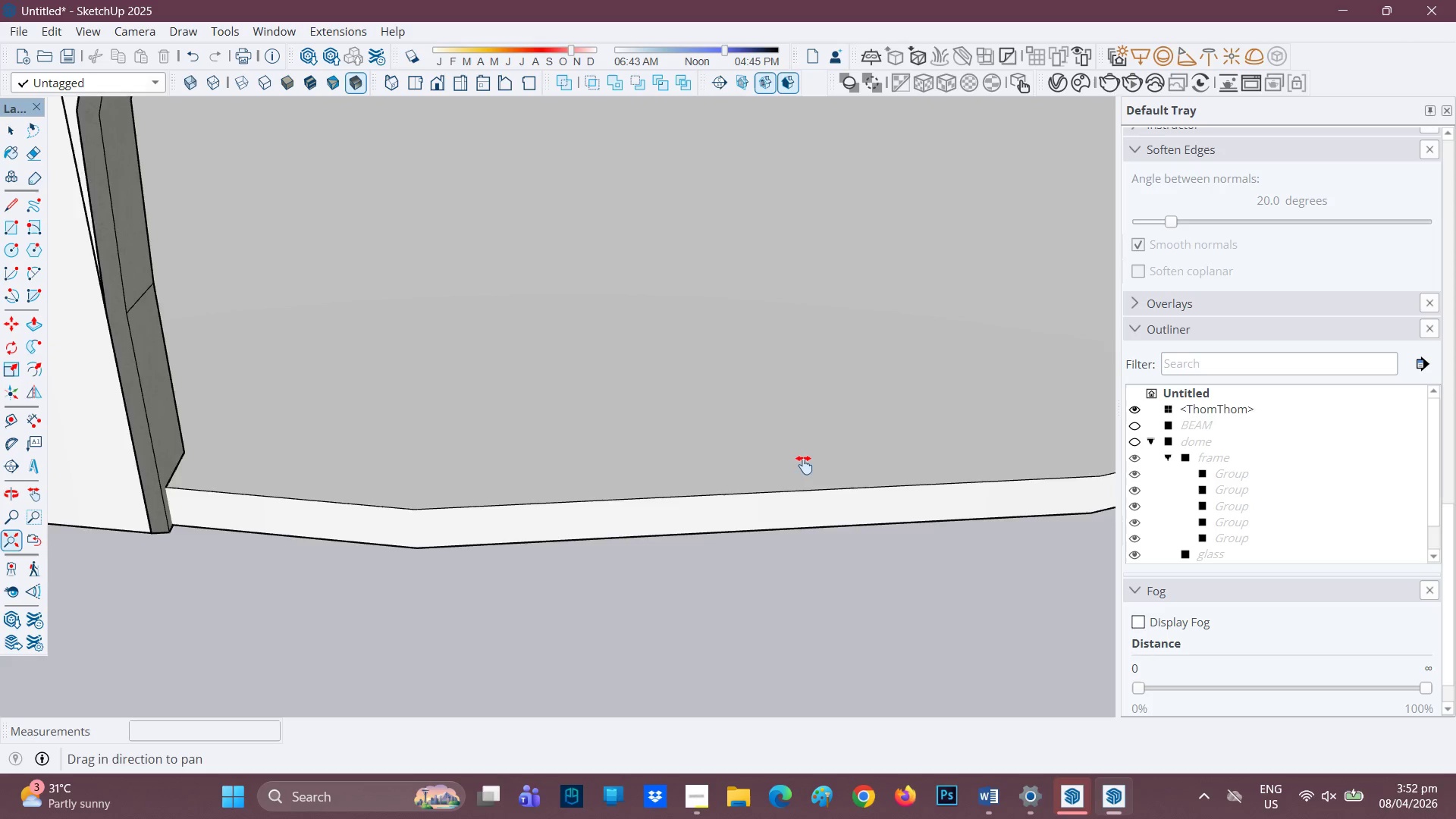 
left_click_drag(start_coordinate=[802, 464], to_coordinate=[323, 566])
 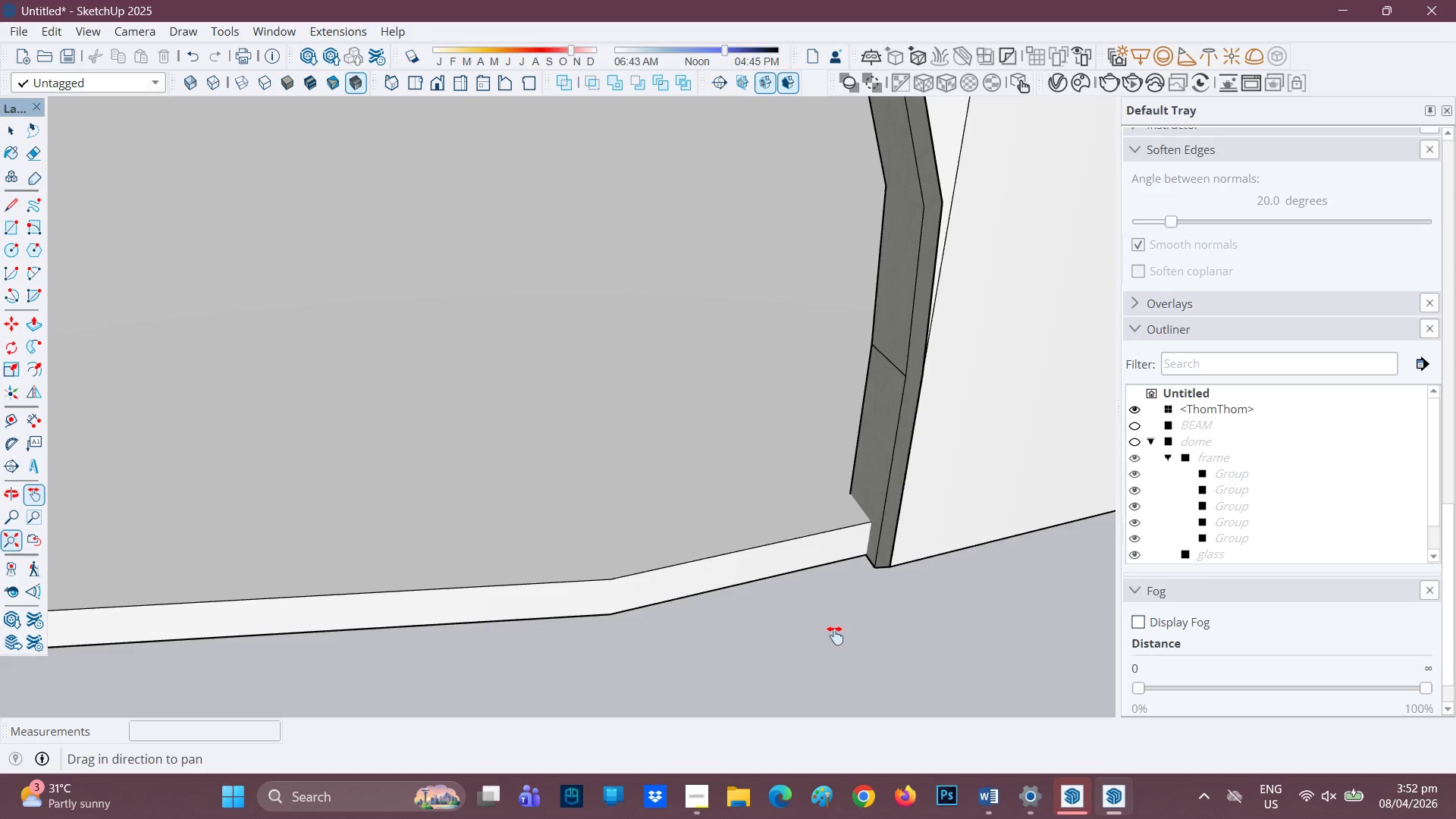 
scroll: coordinate [836, 633], scroll_direction: up, amount: 2.0
 